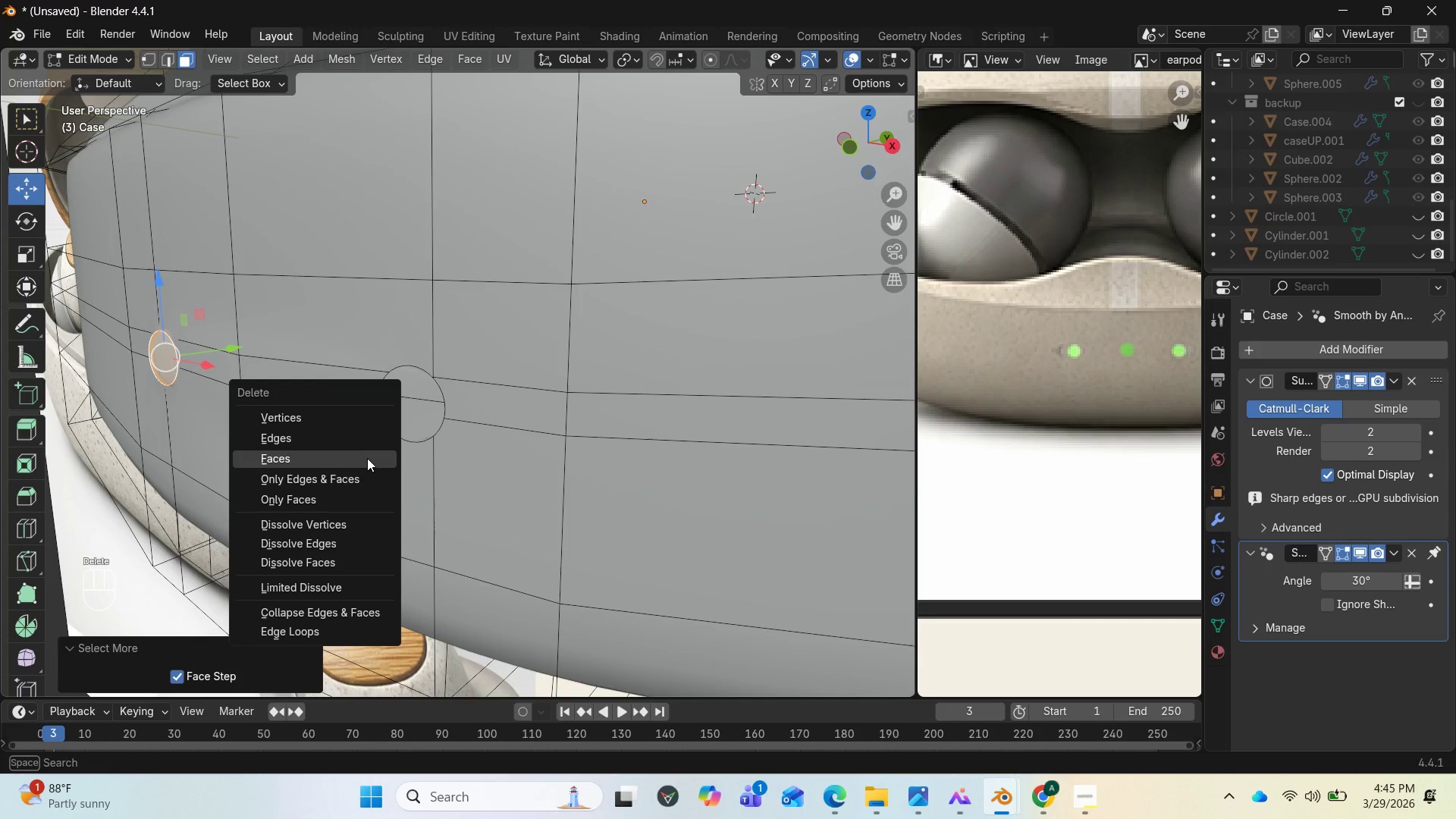 
left_click([367, 458])
 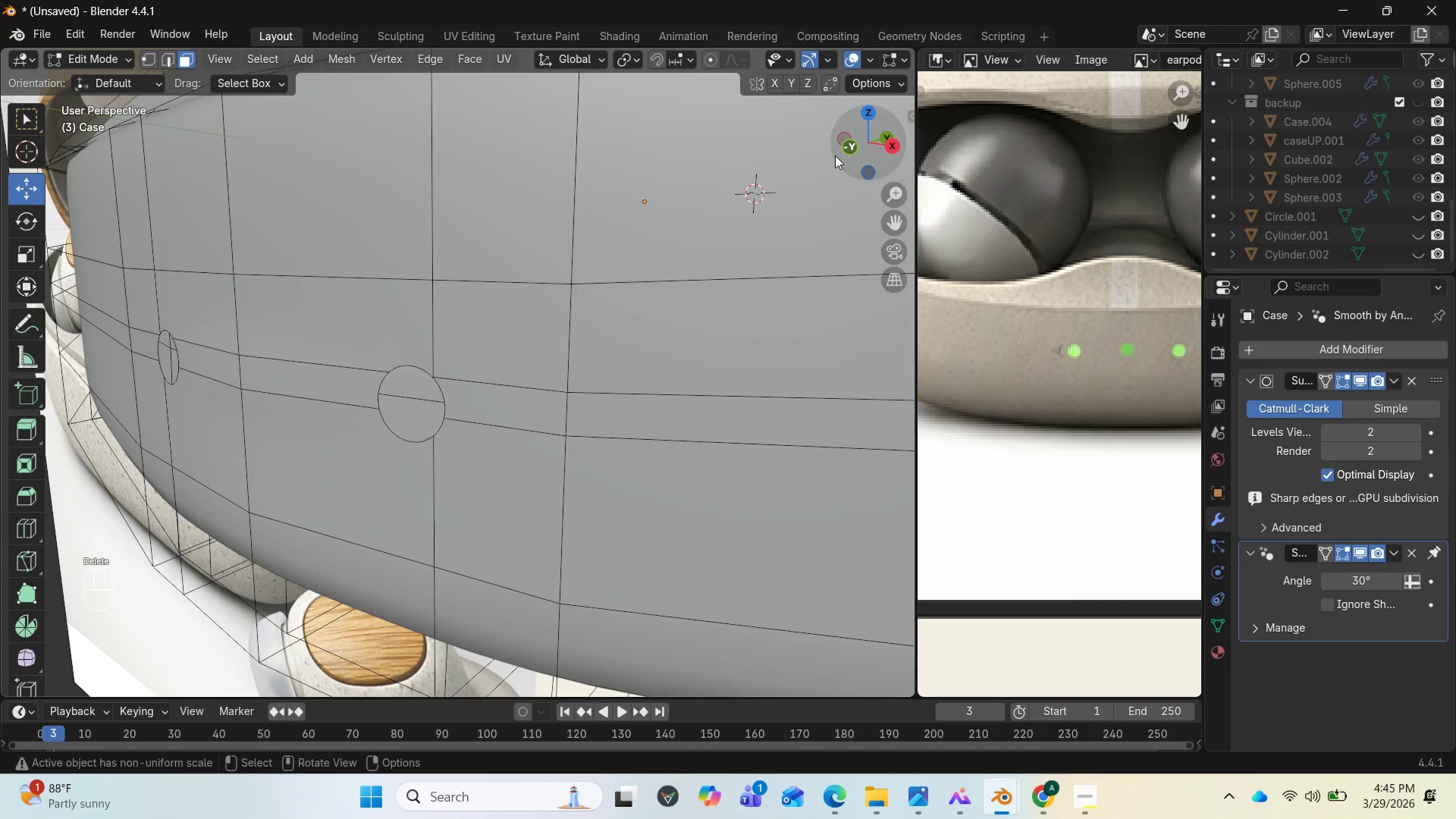 
left_click_drag(start_coordinate=[846, 146], to_coordinate=[67, 130])
 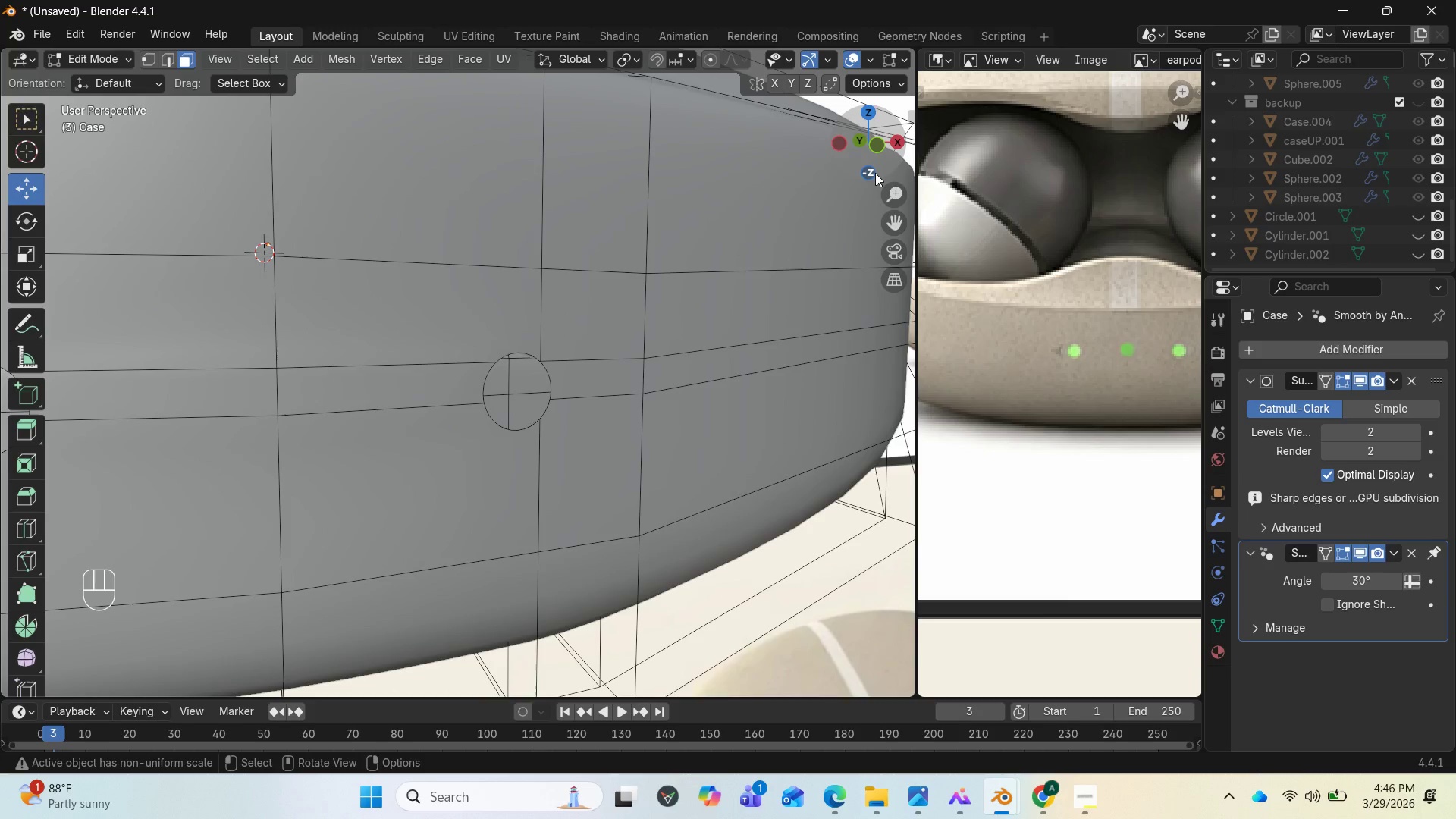 
mouse_move([858, 158])
 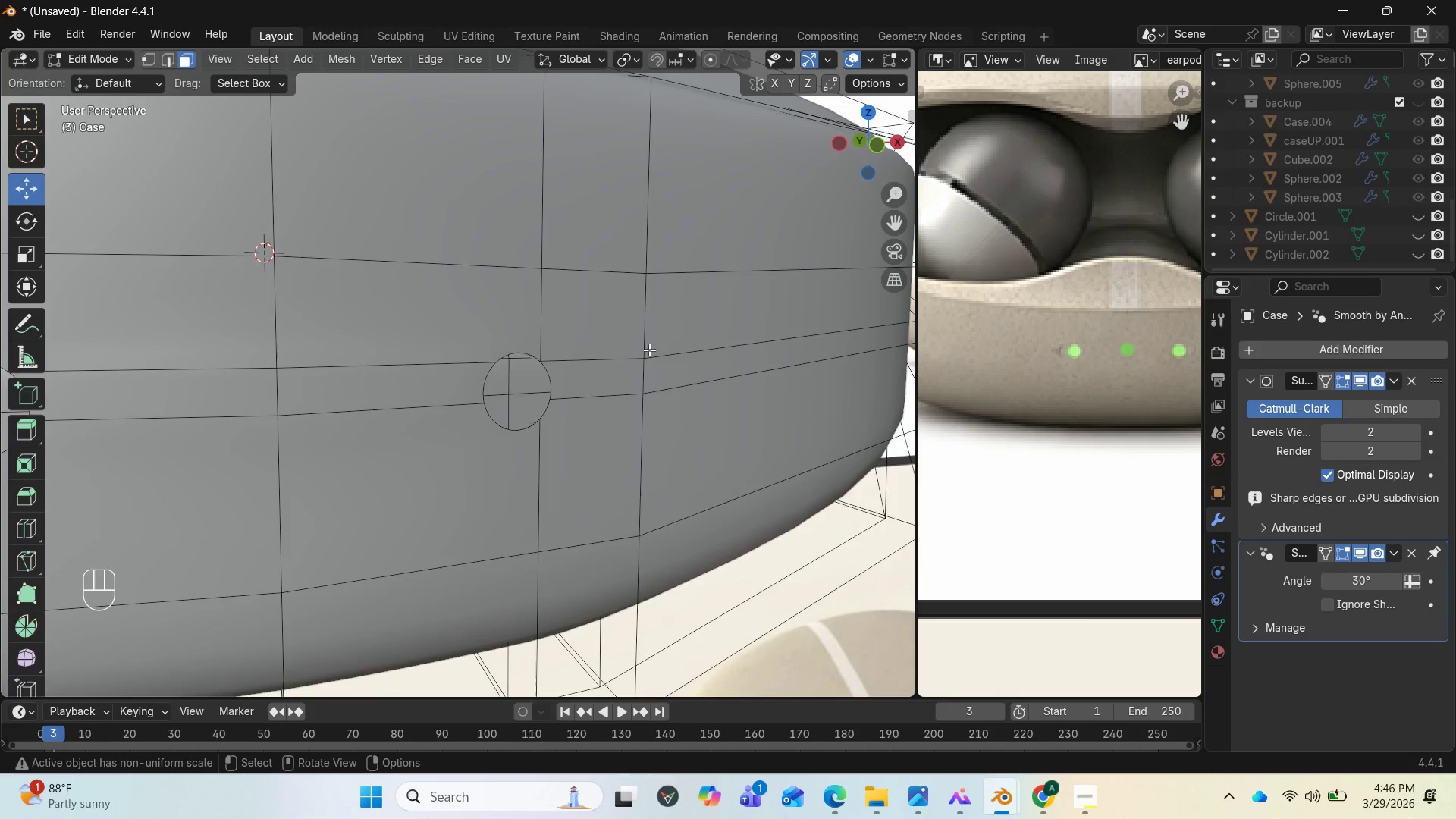 
key(Tab)
 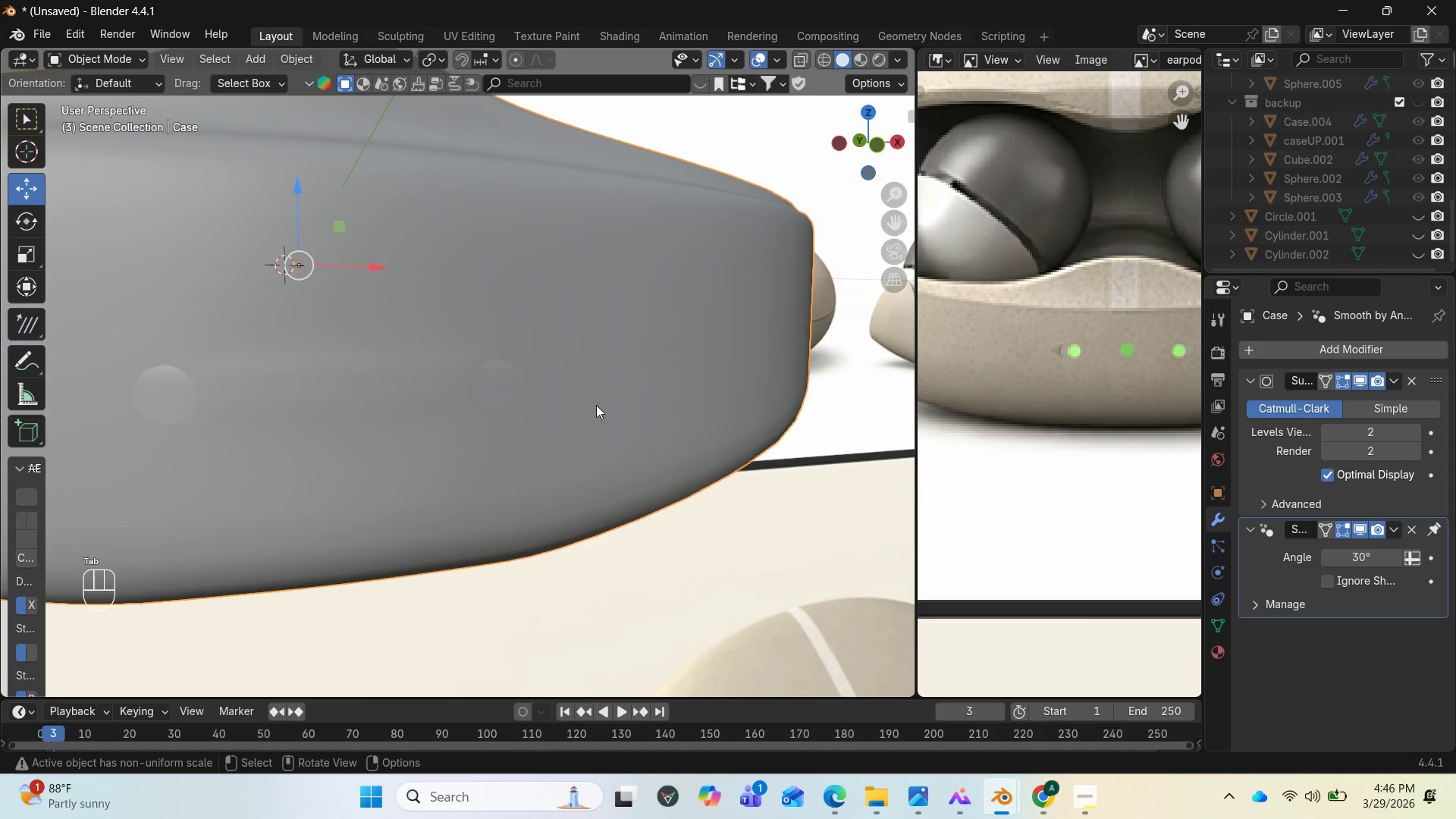 
scroll: coordinate [594, 405], scroll_direction: down, amount: 4.0
 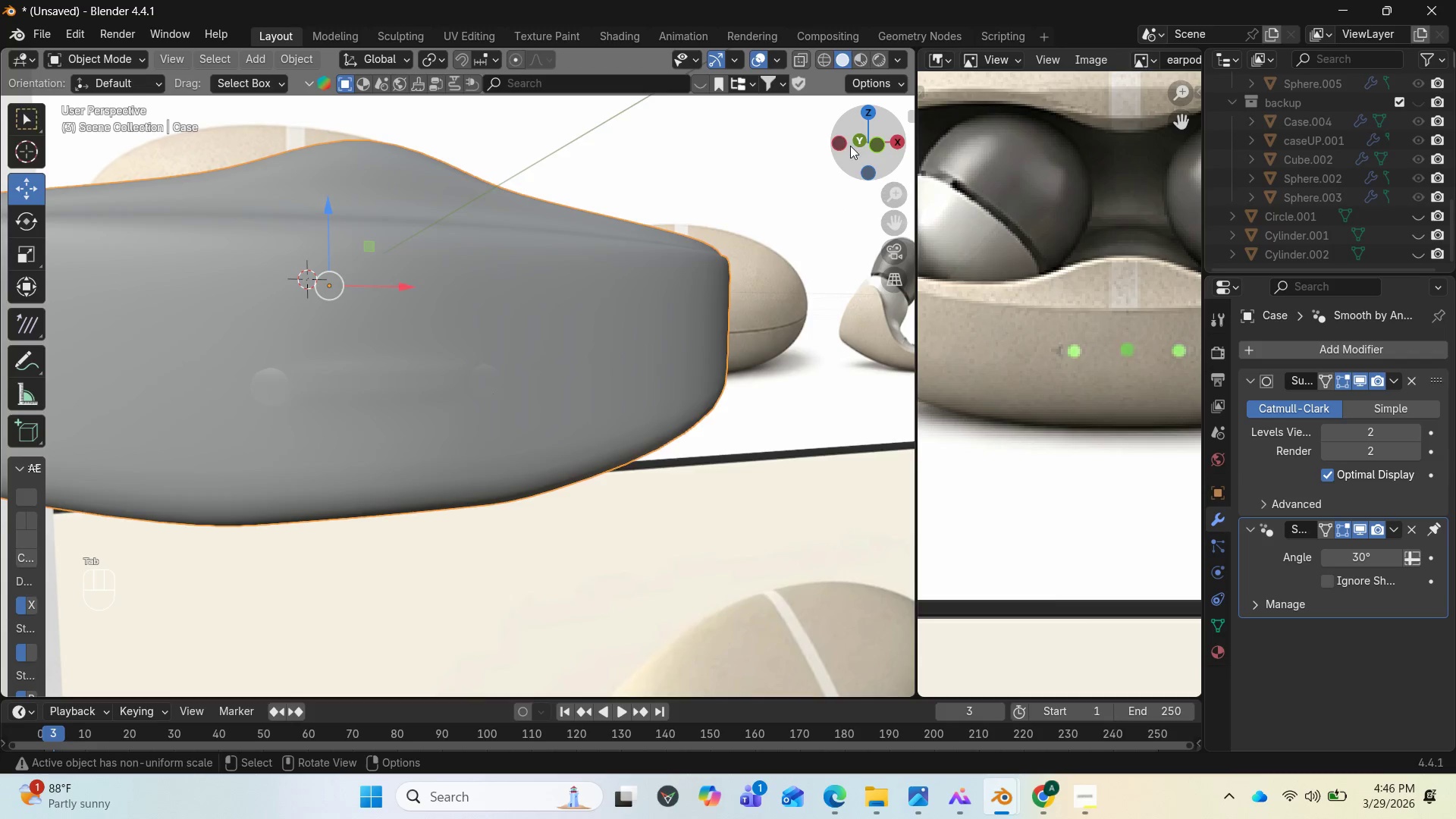 
left_click_drag(start_coordinate=[867, 140], to_coordinate=[854, 153])
 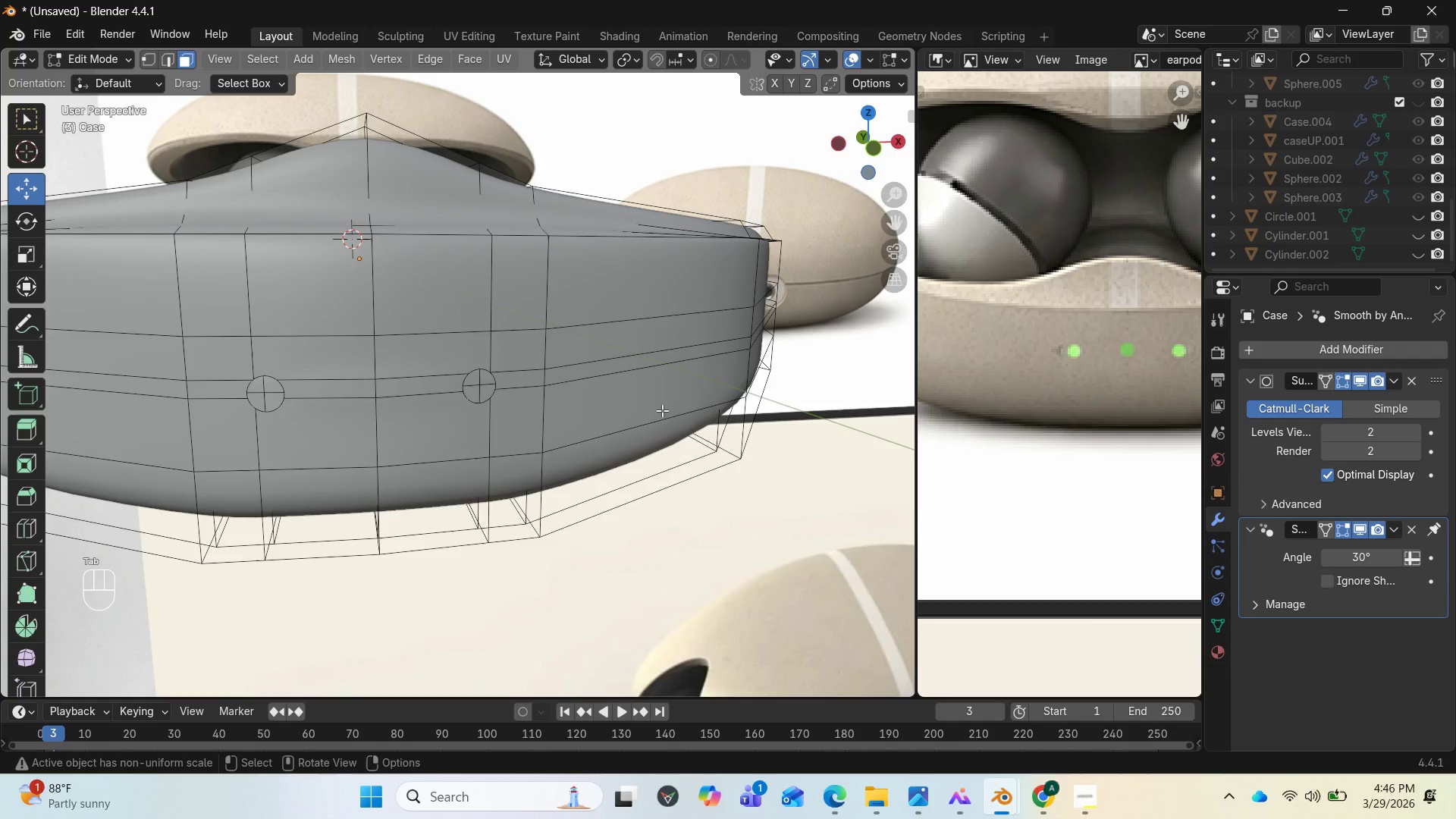 
key(Tab)
 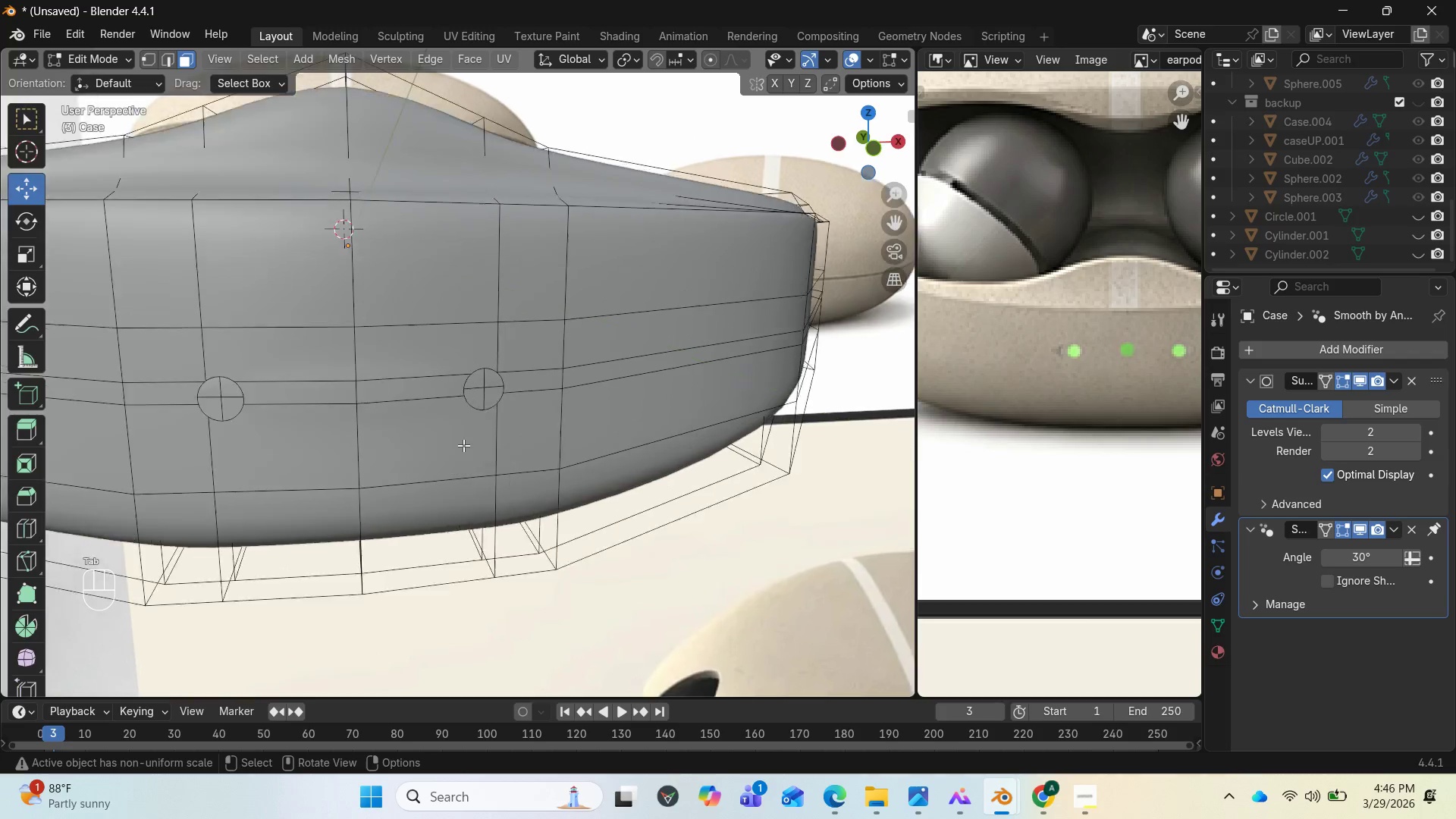 
scroll: coordinate [472, 444], scroll_direction: up, amount: 4.0
 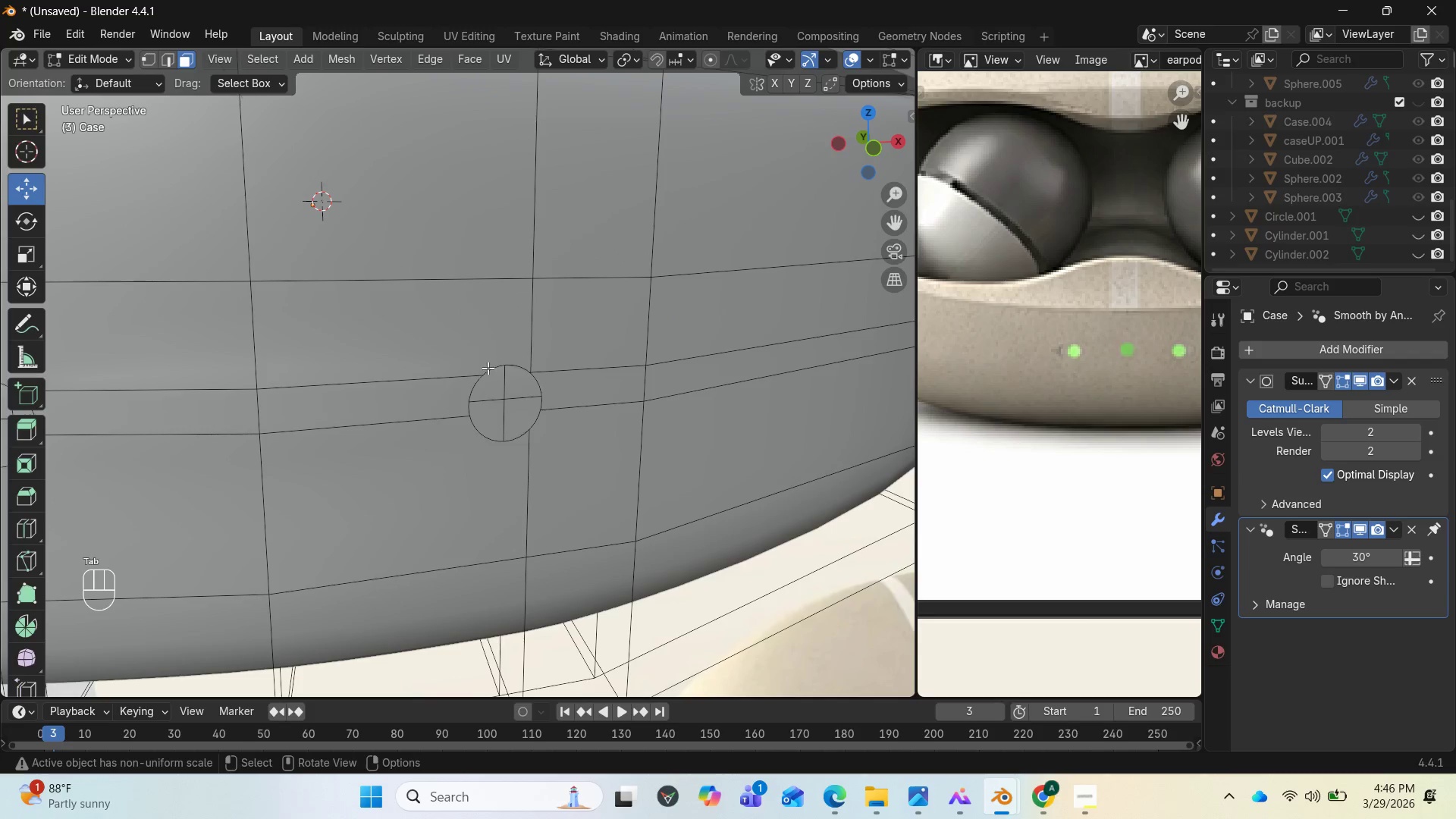 
hold_key(key=AltLeft, duration=1.81)
 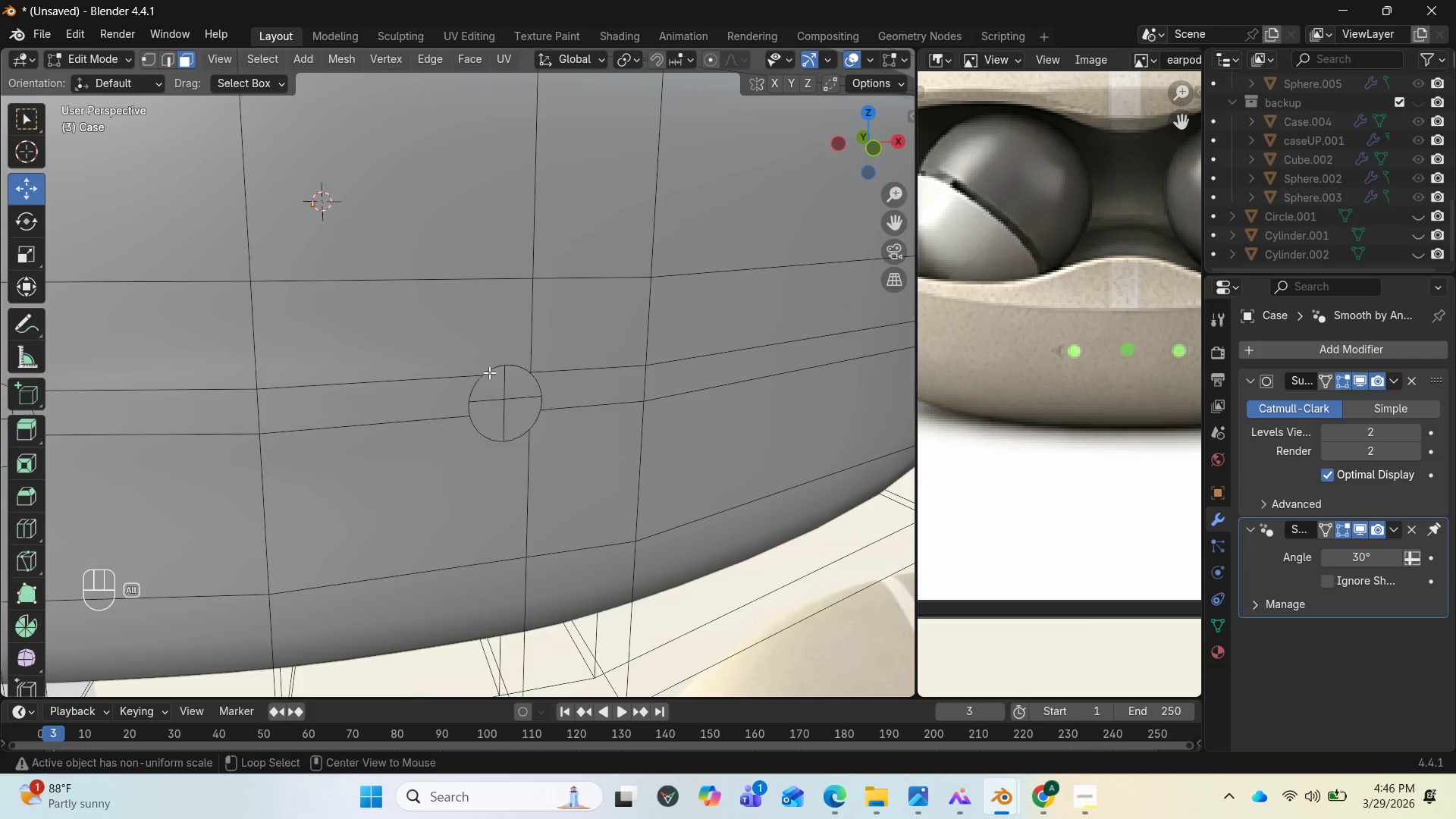 
hold_key(key=AltLeft, duration=0.61)
left_click([489, 372])
 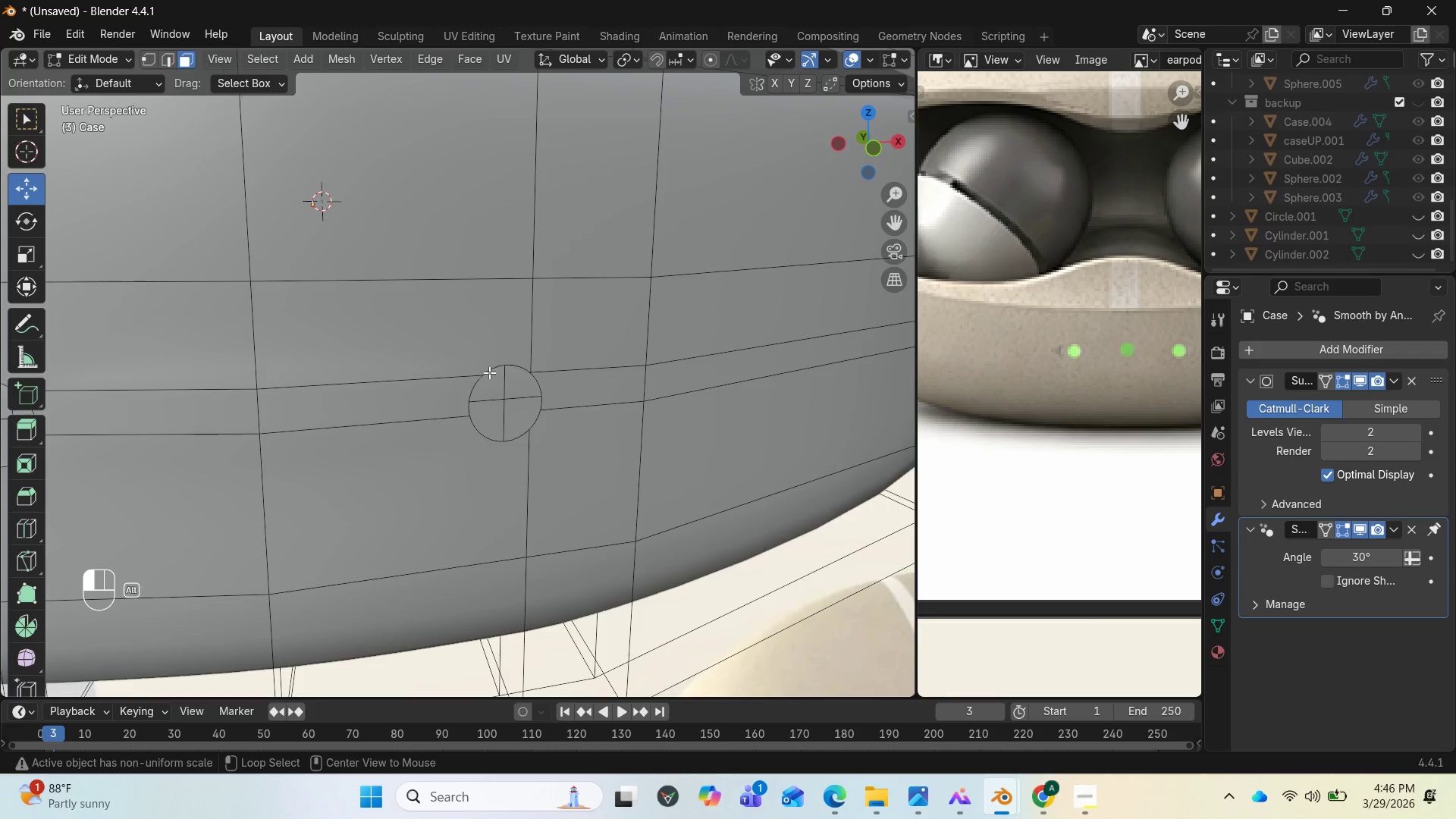 
key(1)
 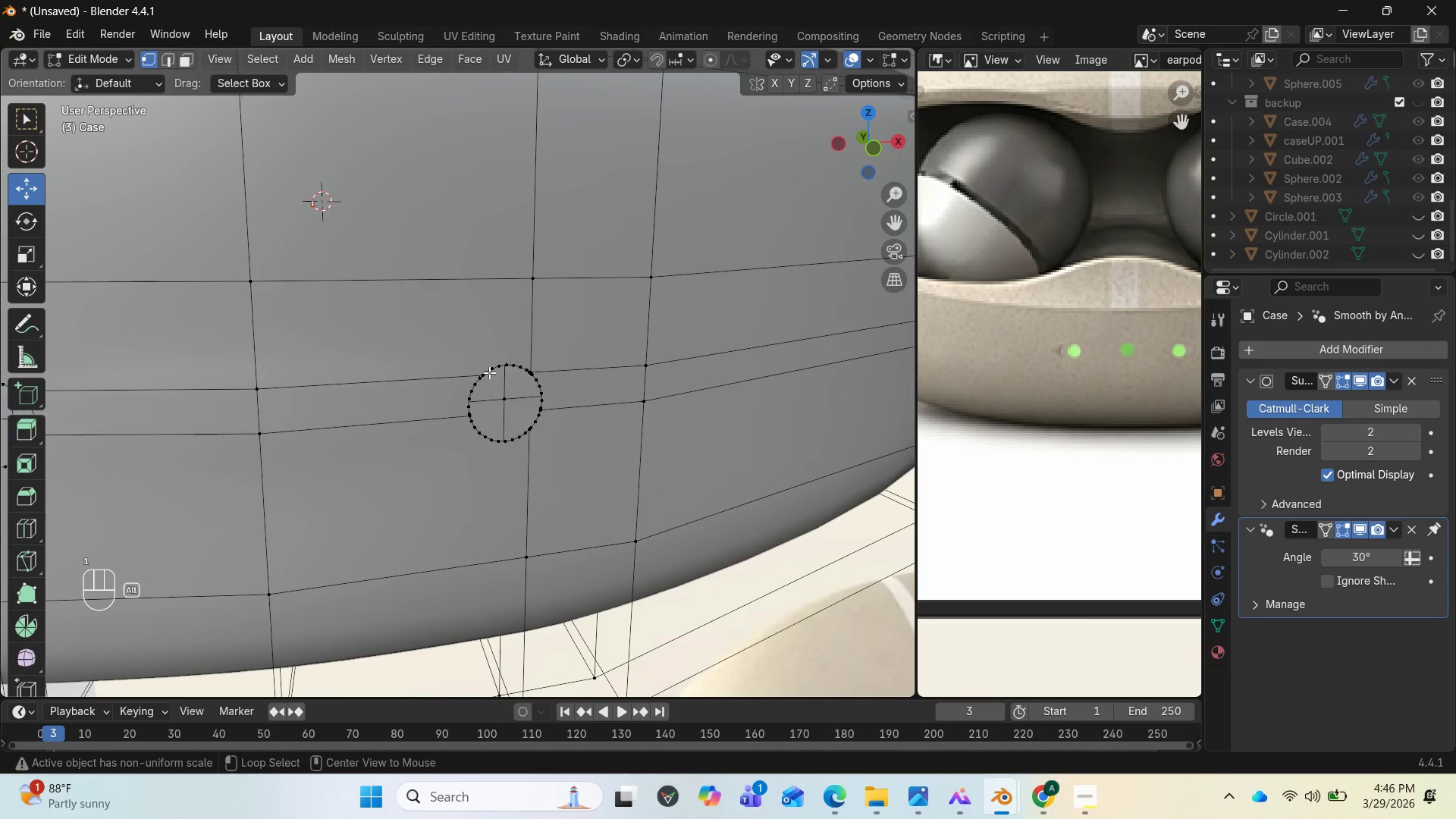 
hold_key(key=AltLeft, duration=0.98)
left_click([489, 372])
 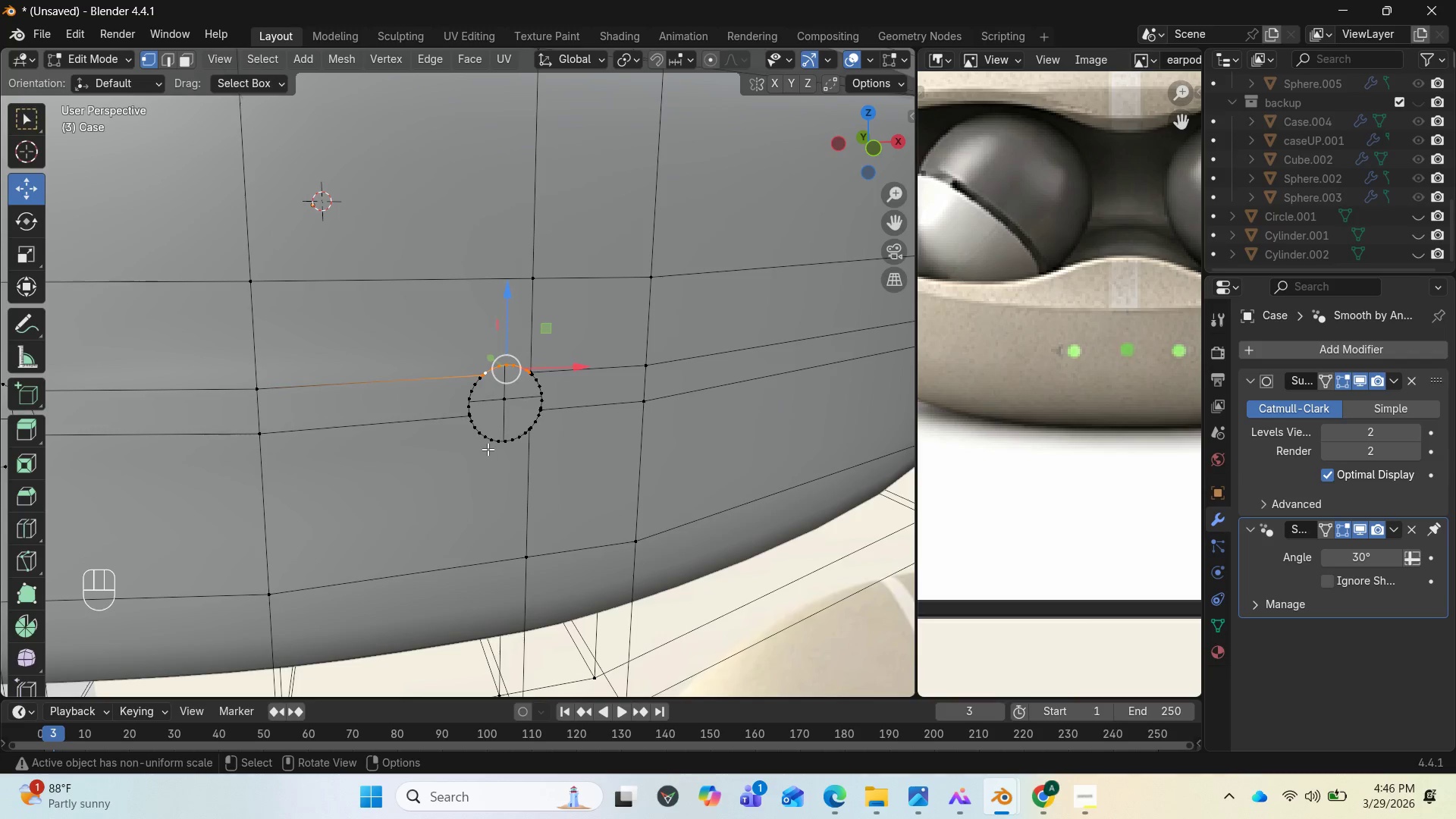 
left_click([506, 441])
 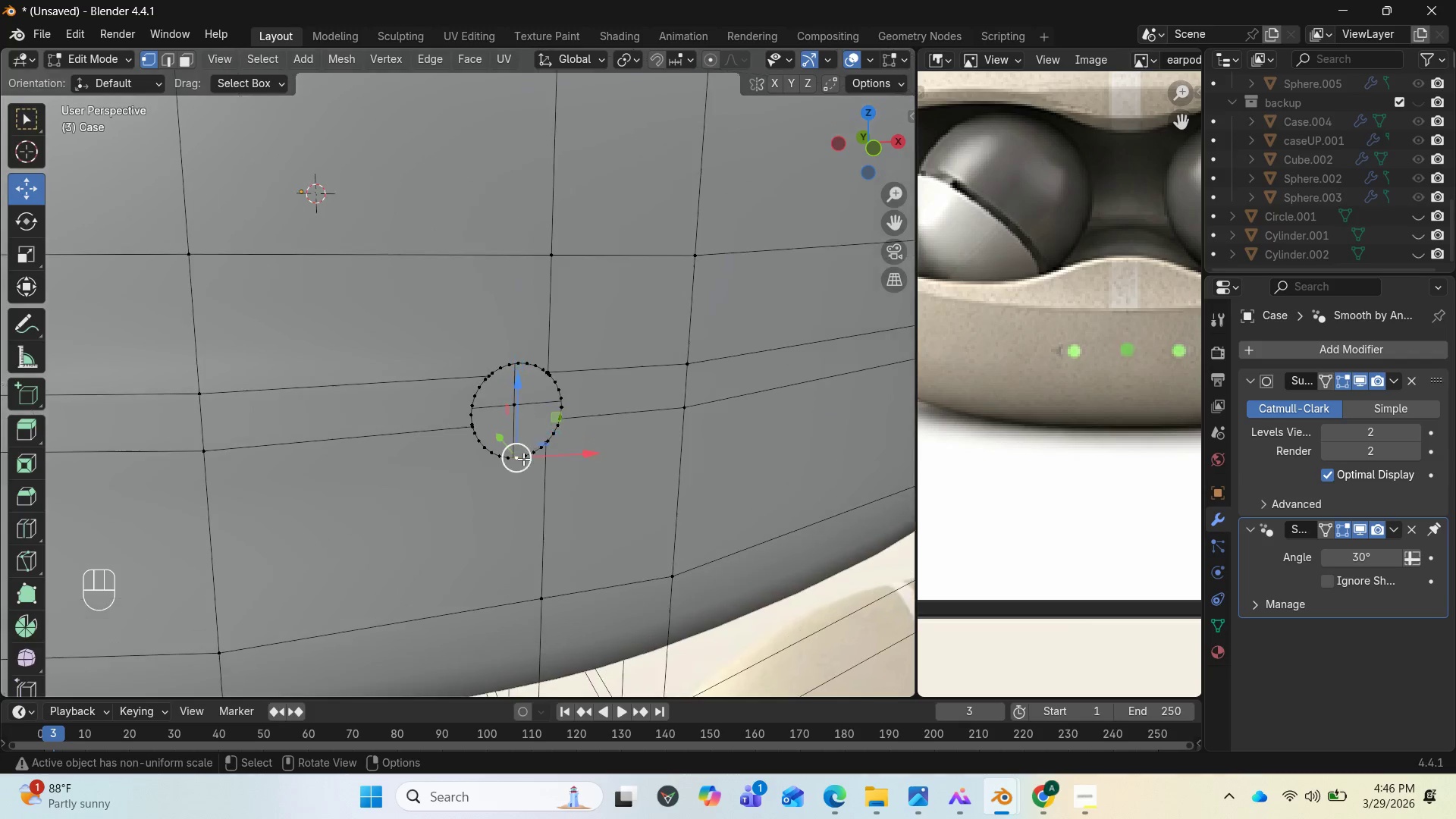 
scroll: coordinate [598, 493], scroll_direction: up, amount: 2.0
 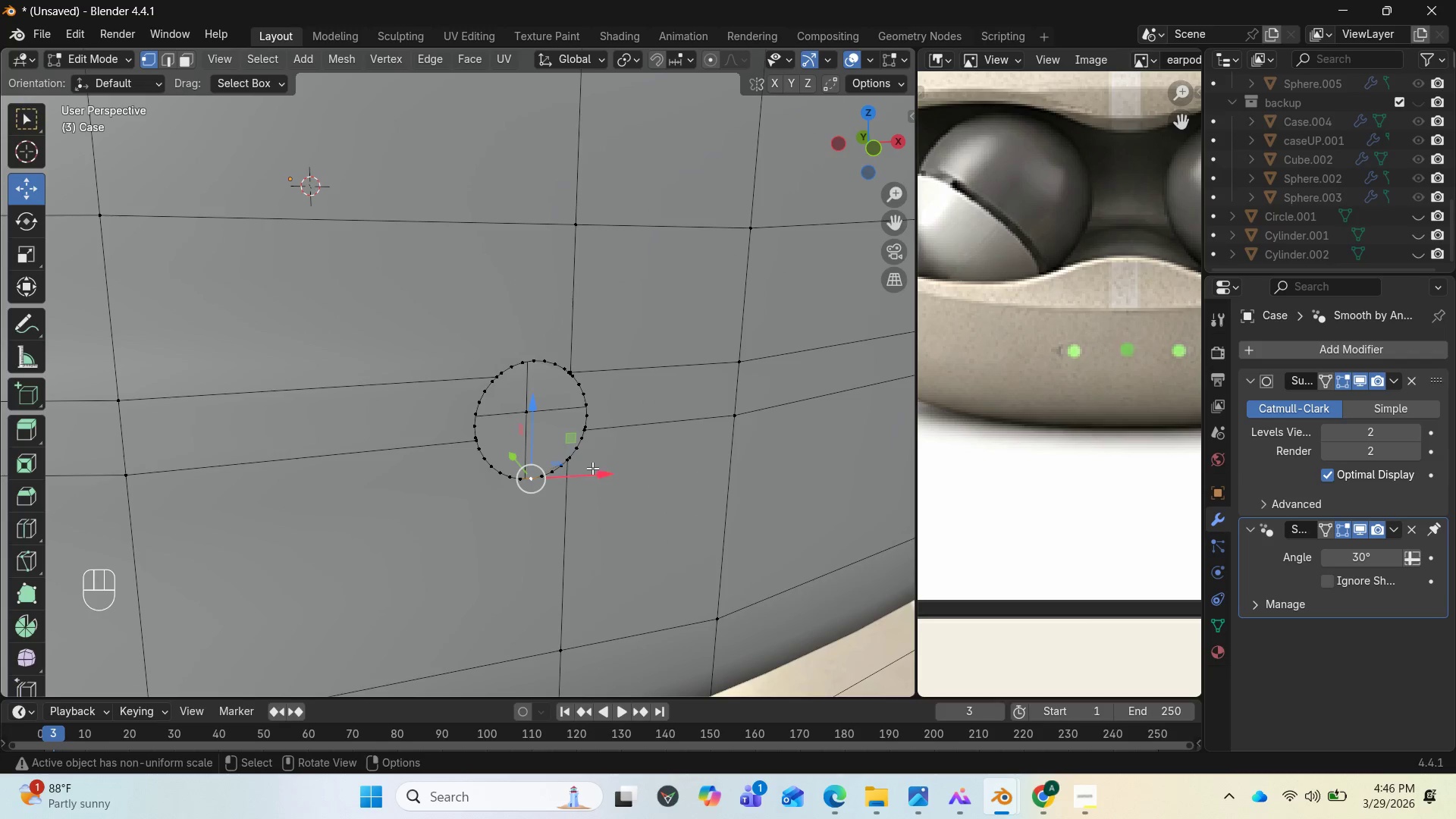 
key(Delete)
 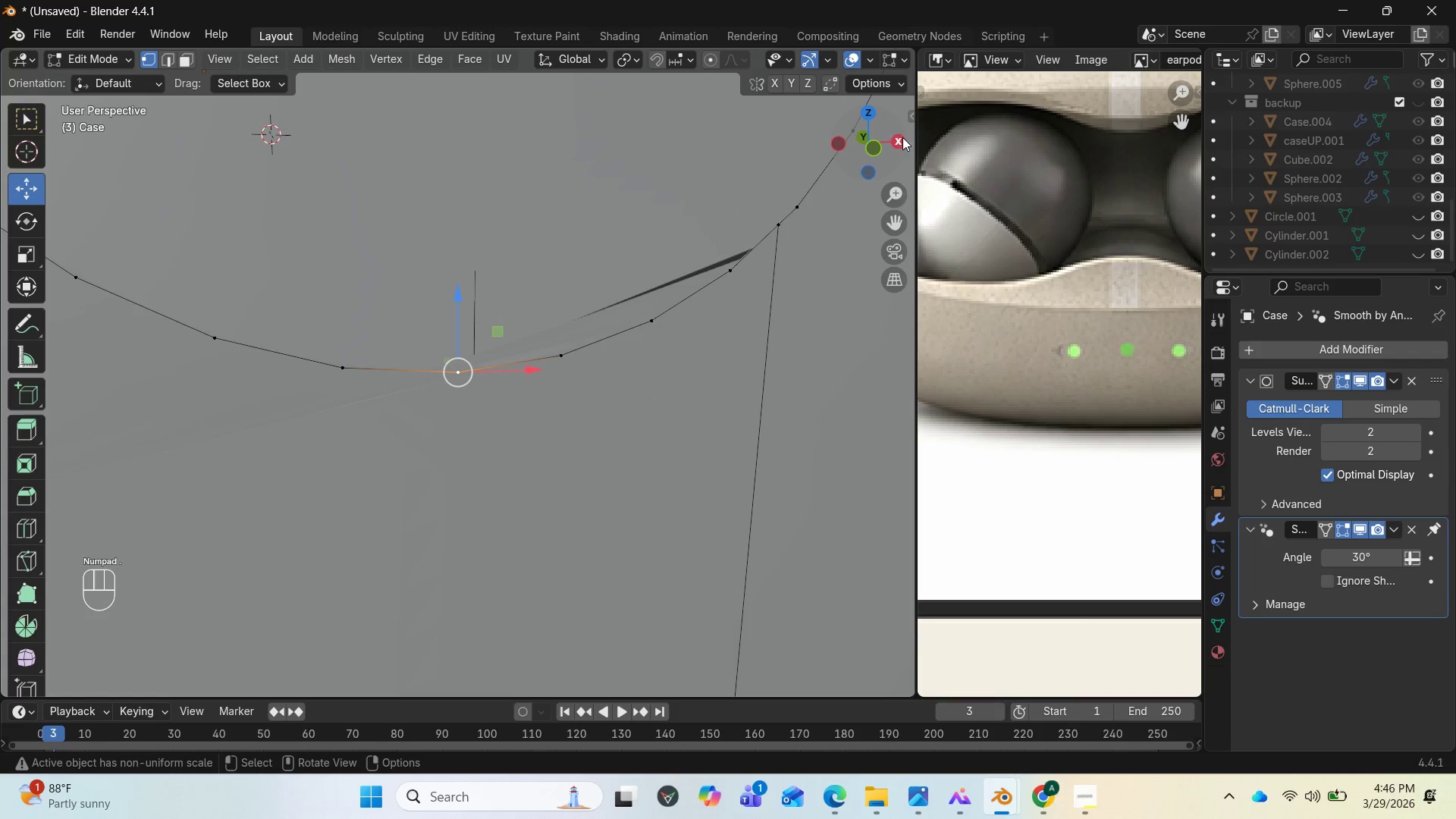 
left_click_drag(start_coordinate=[842, 142], to_coordinate=[770, 162])
 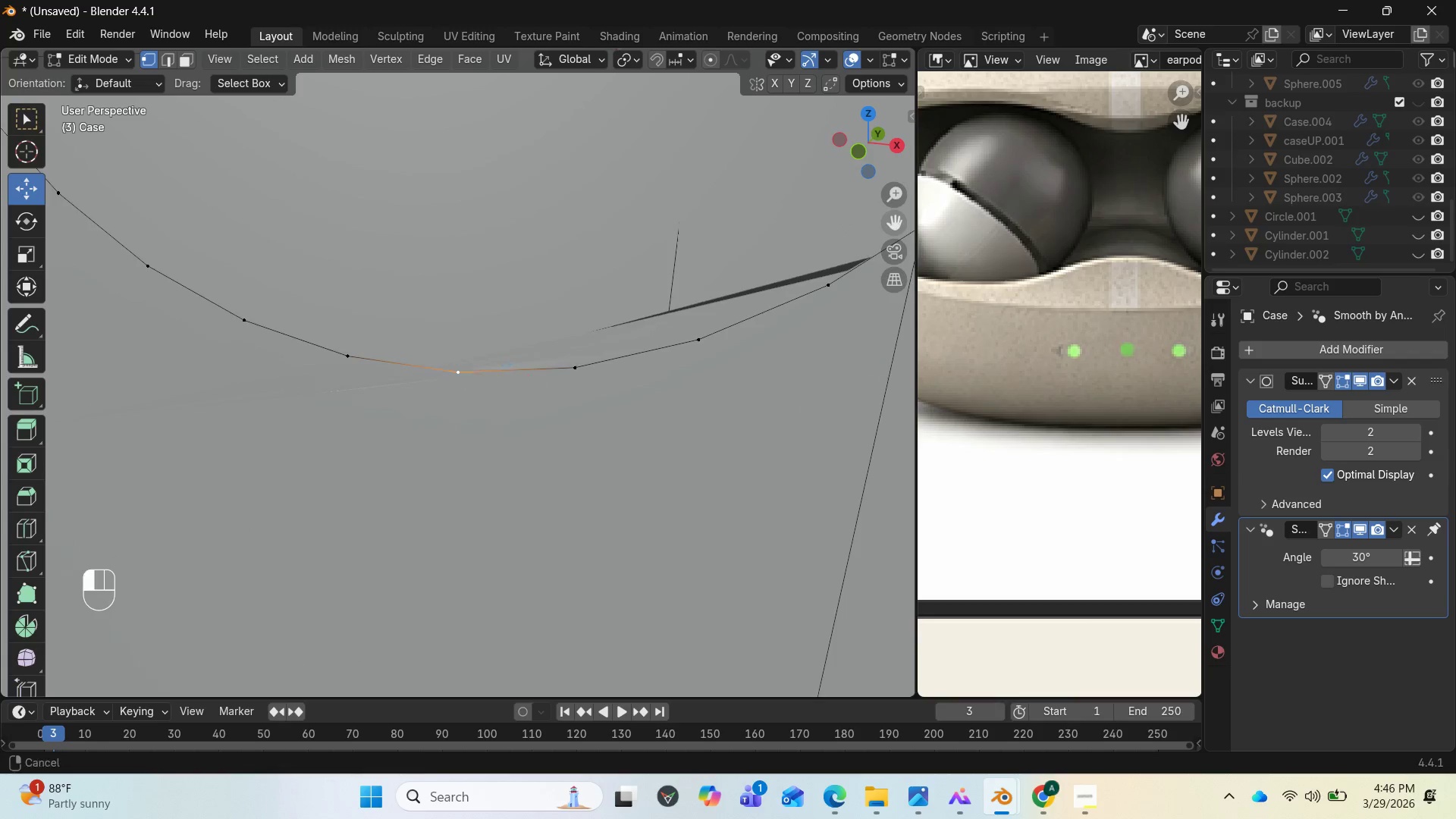 
left_click_drag(start_coordinate=[891, 223], to_coordinate=[477, 297])
 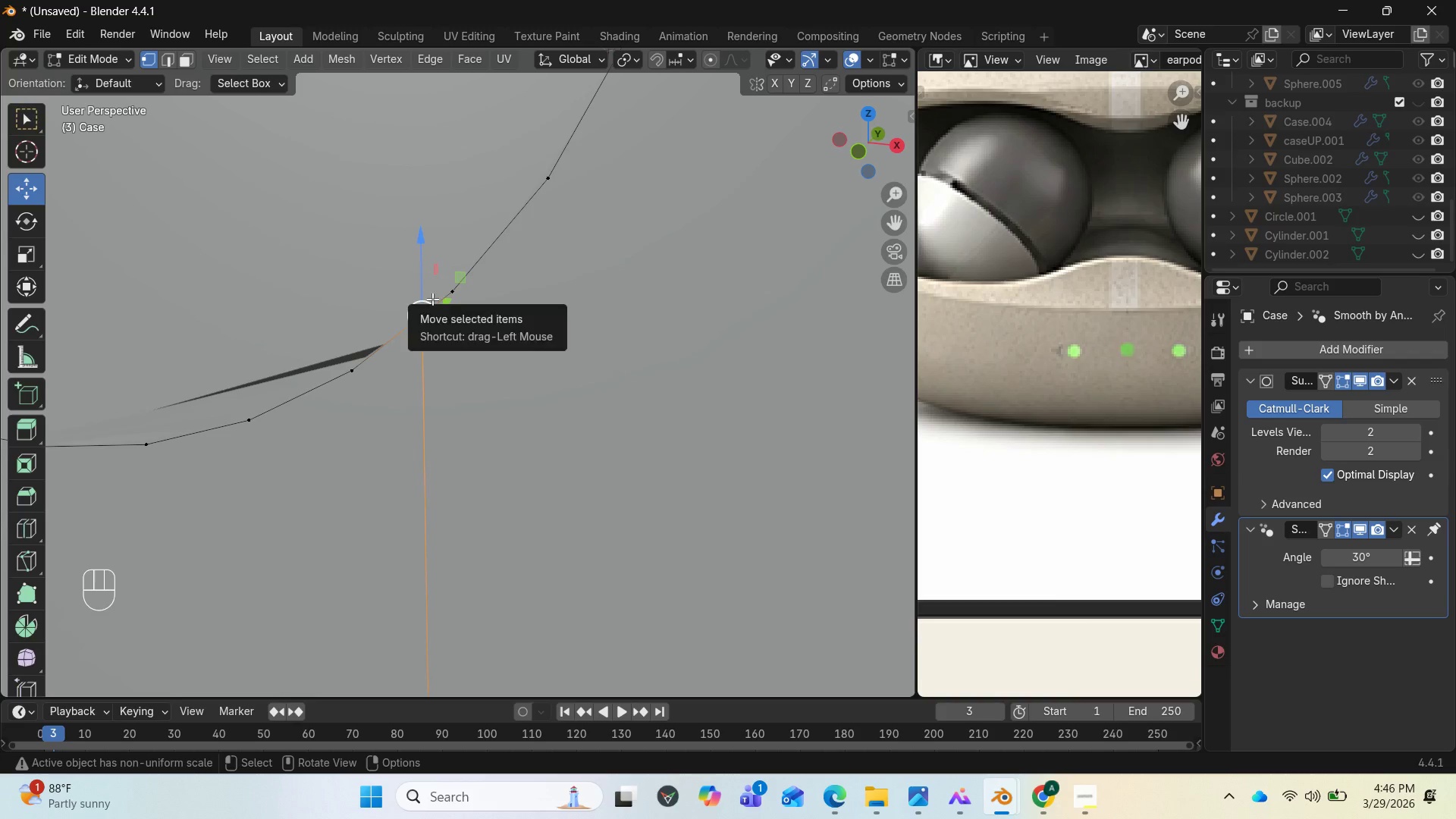 
left_click_drag(start_coordinate=[431, 281], to_coordinate=[444, 273])
 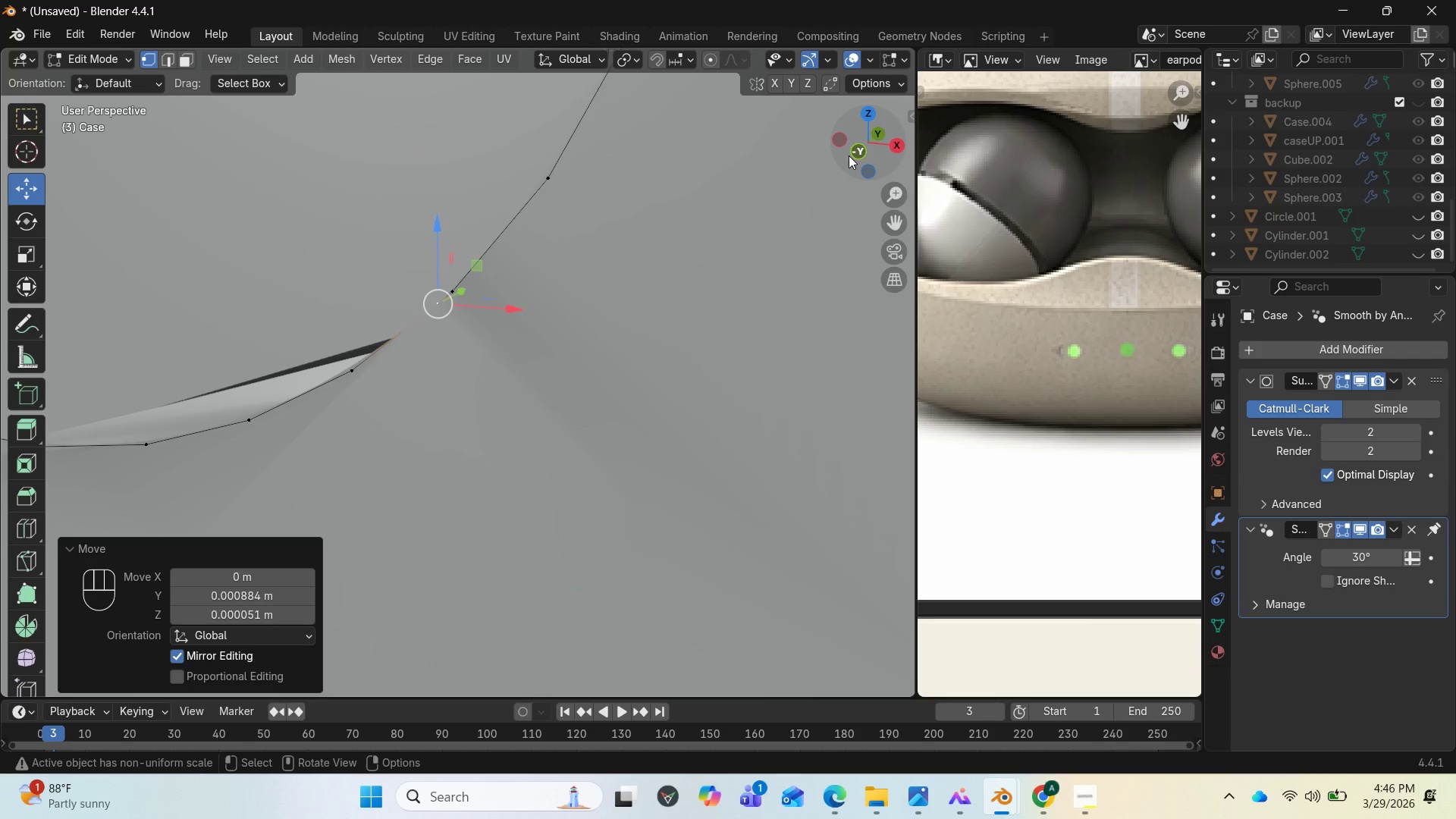 
left_click_drag(start_coordinate=[849, 155], to_coordinate=[90, 200])
 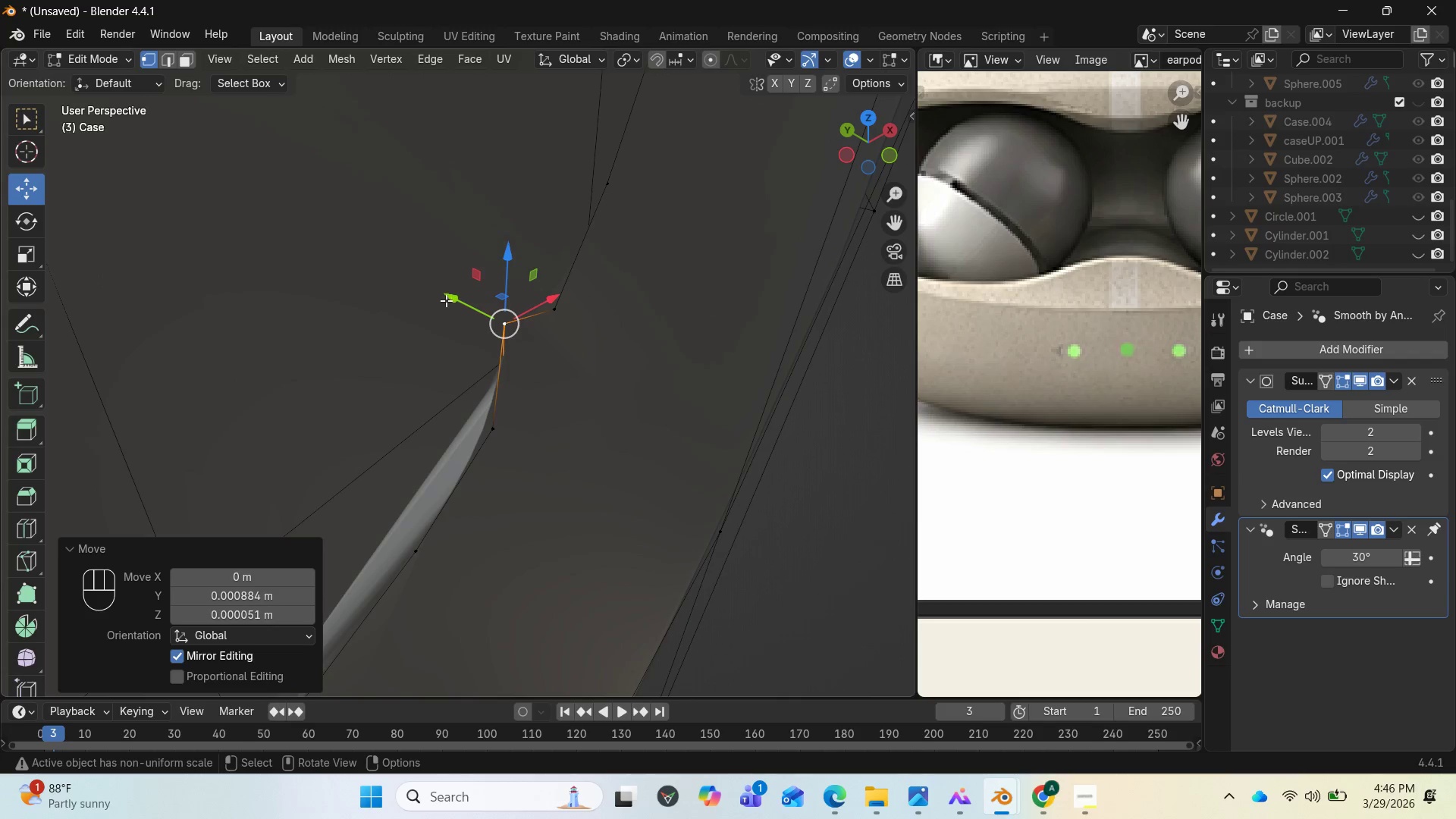 
left_click_drag(start_coordinate=[446, 300], to_coordinate=[502, 320])
 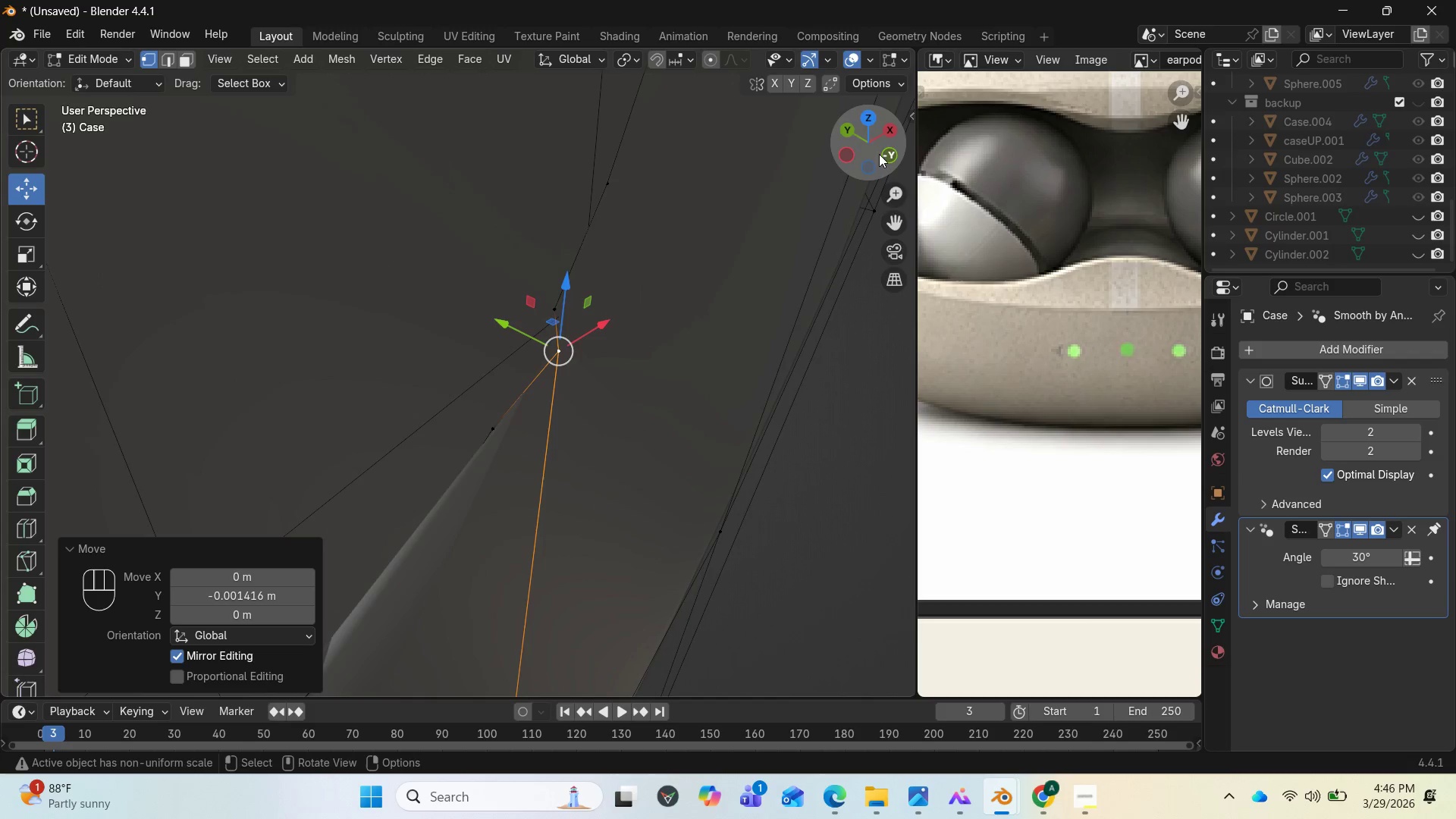 
left_click_drag(start_coordinate=[878, 164], to_coordinate=[88, 140])
 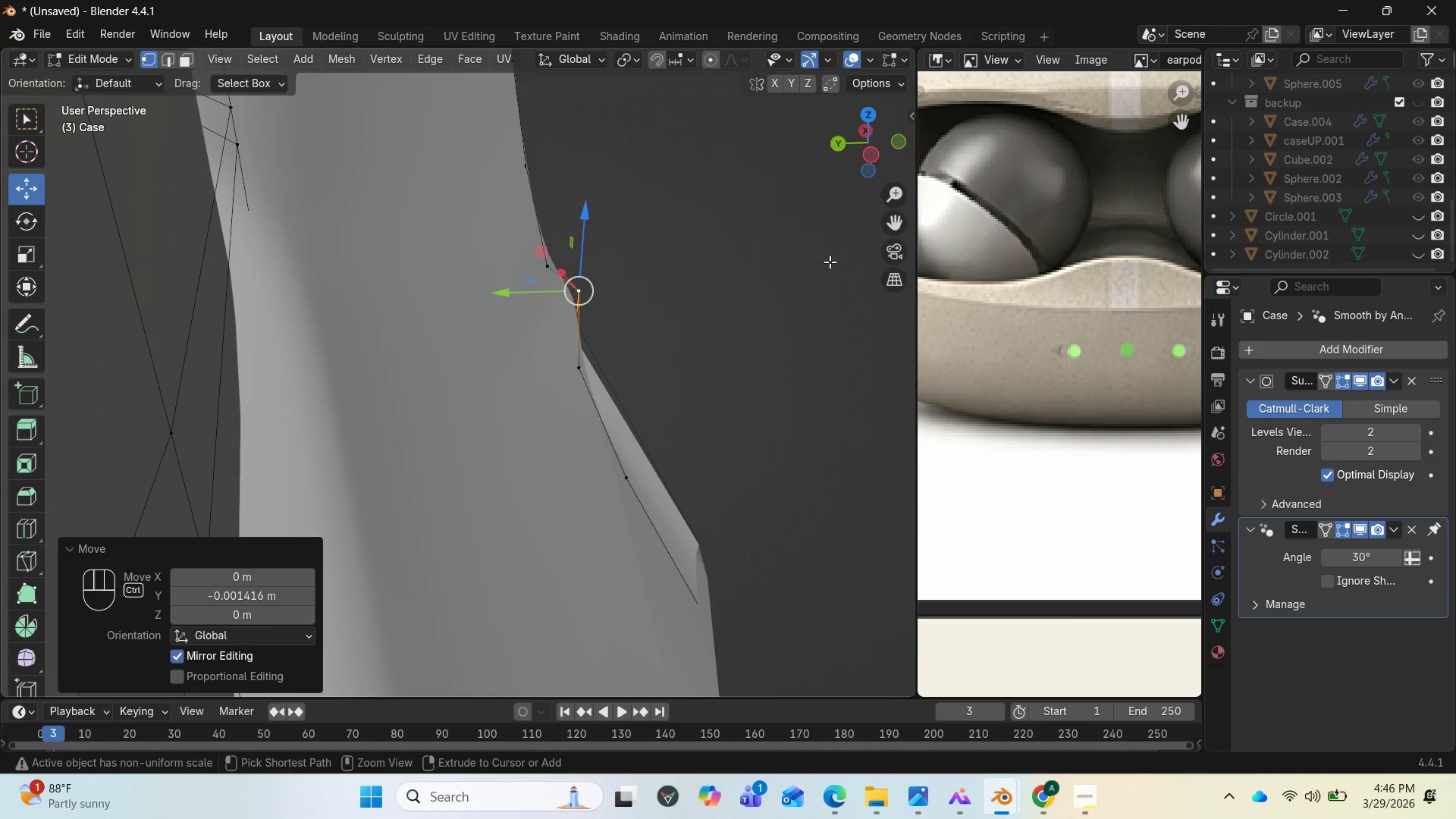 
key(Control+Z)
 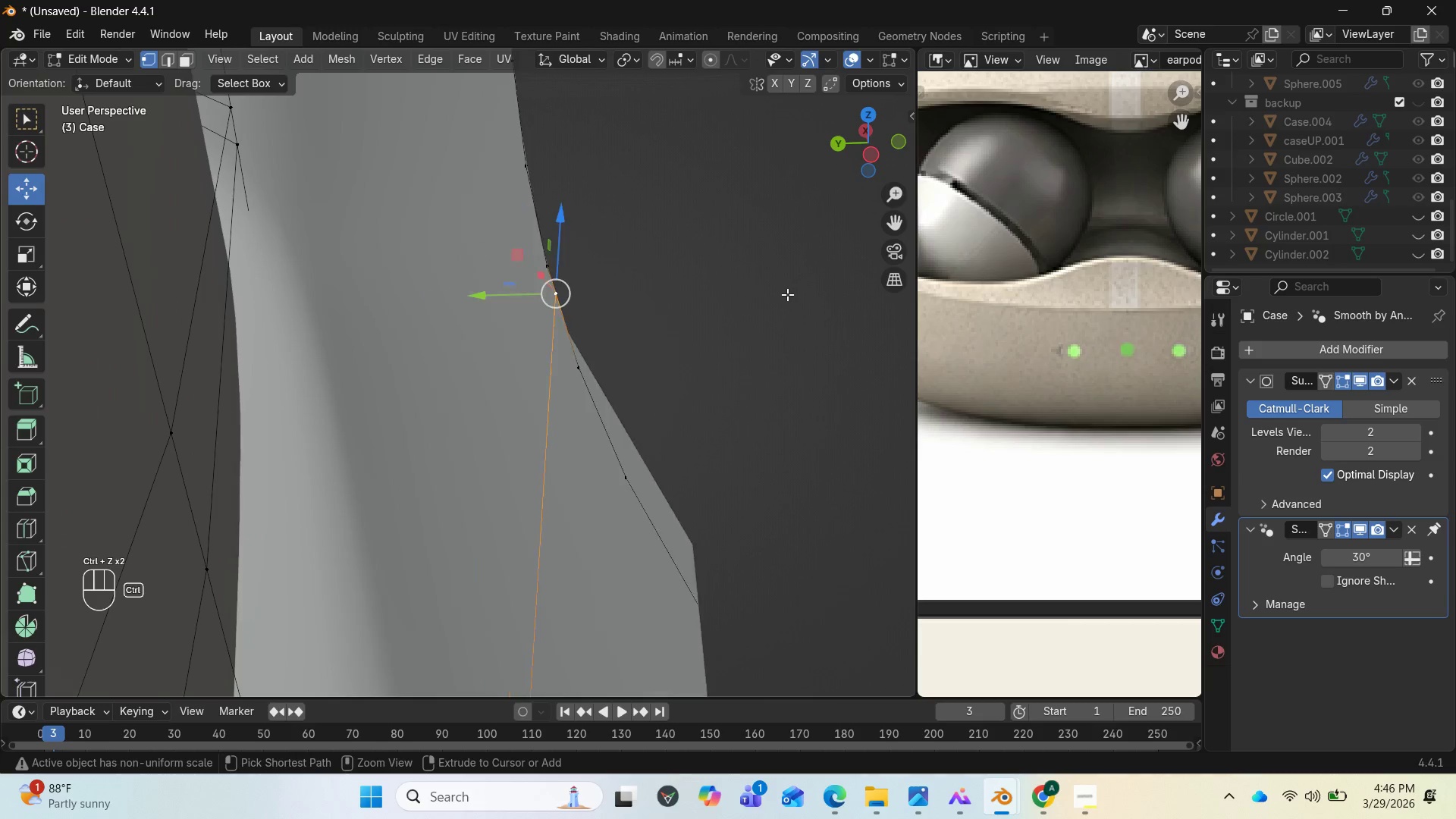 
key(Control+Z)
 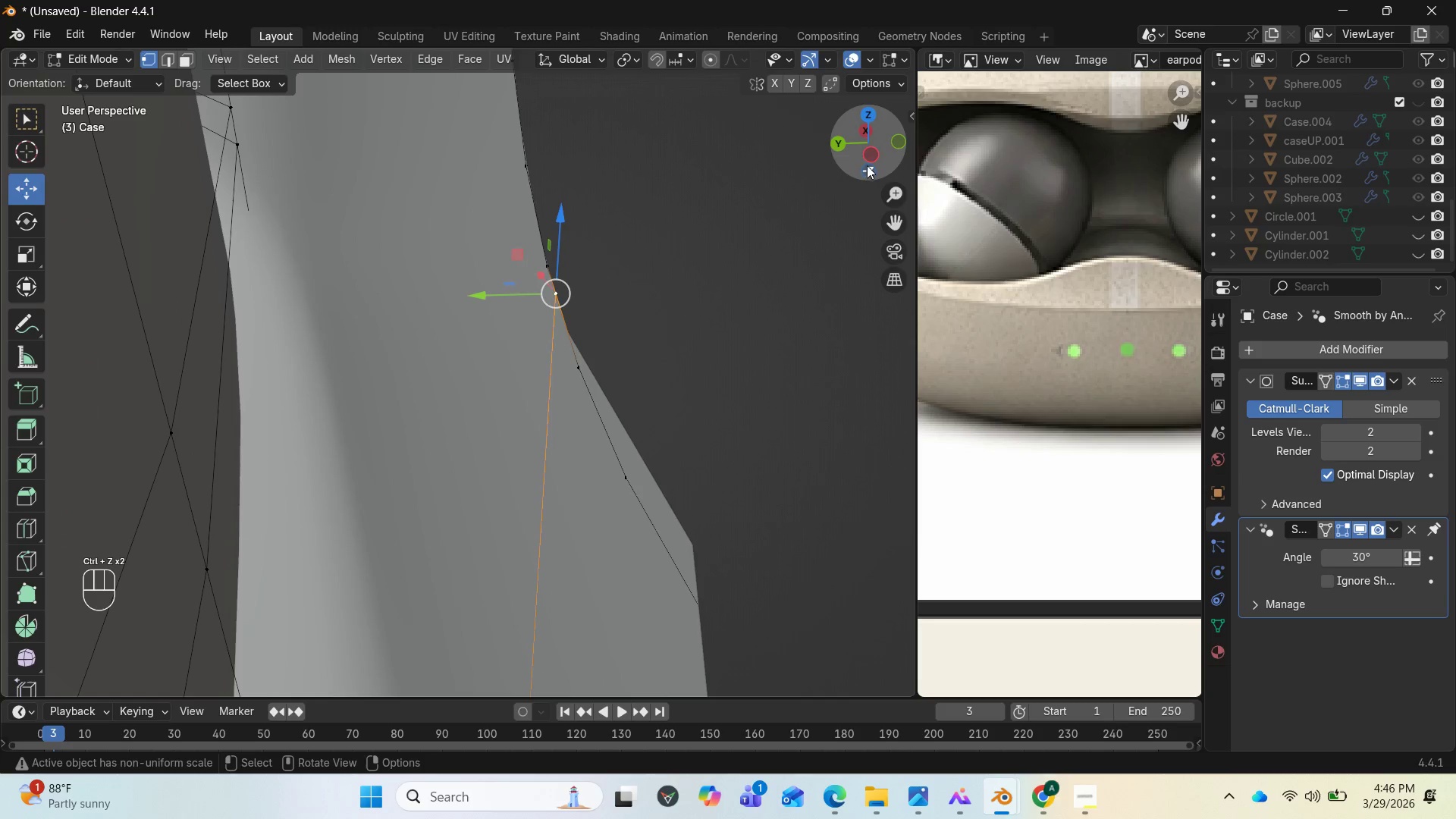 
left_click_drag(start_coordinate=[869, 155], to_coordinate=[147, 684])
 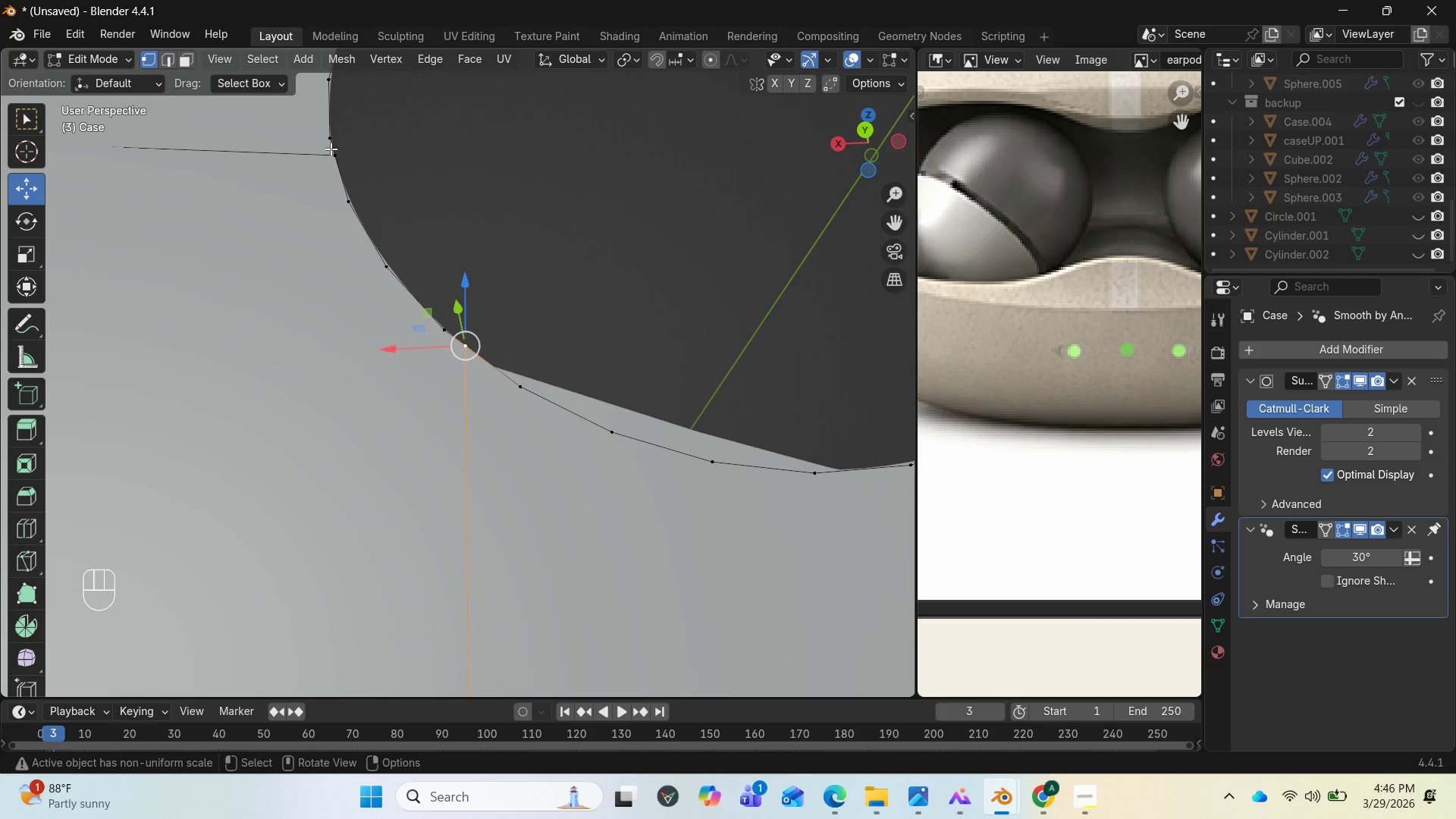 
left_click([331, 149])
 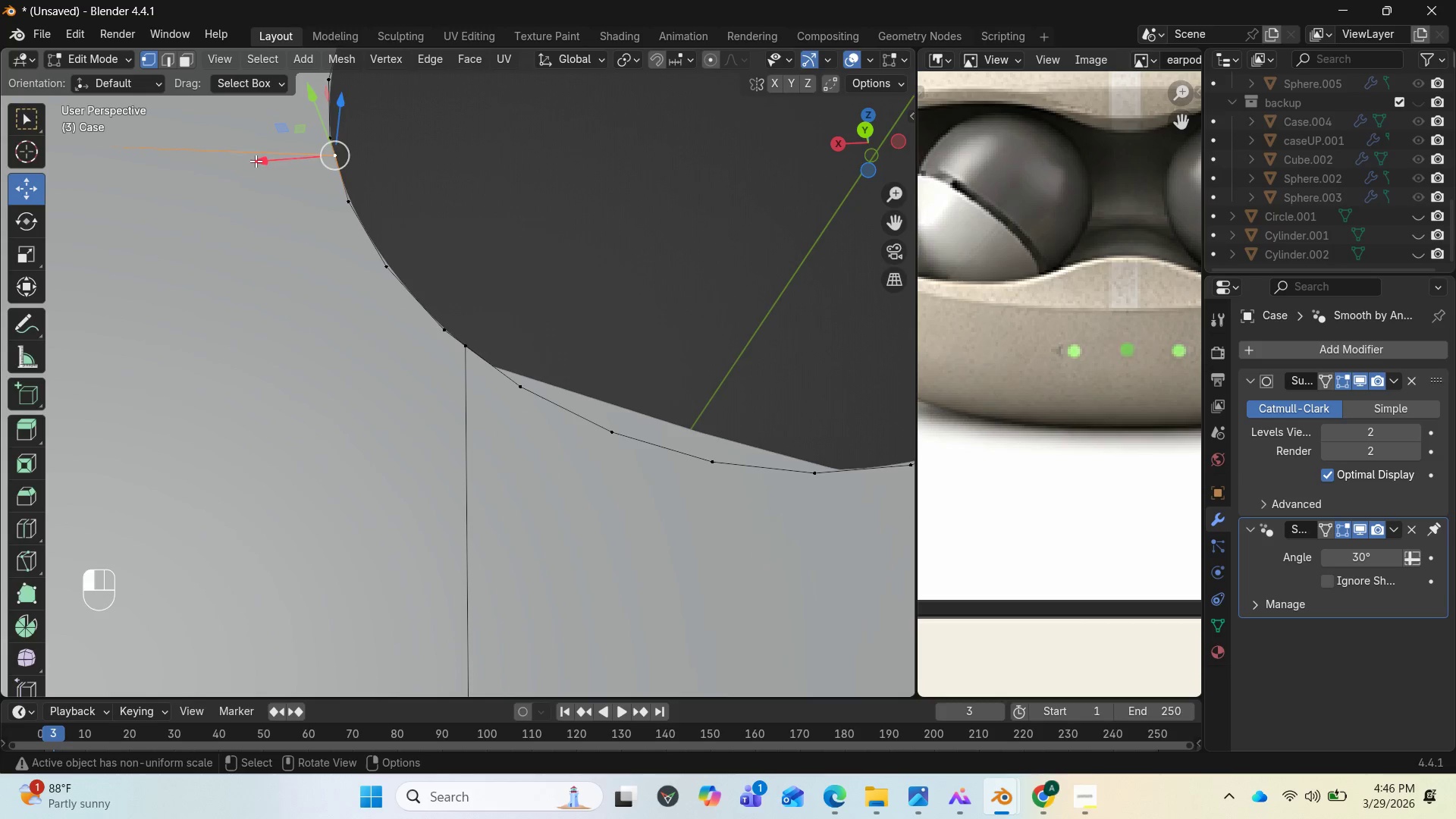 
left_click_drag(start_coordinate=[256, 161], to_coordinate=[227, 171])
 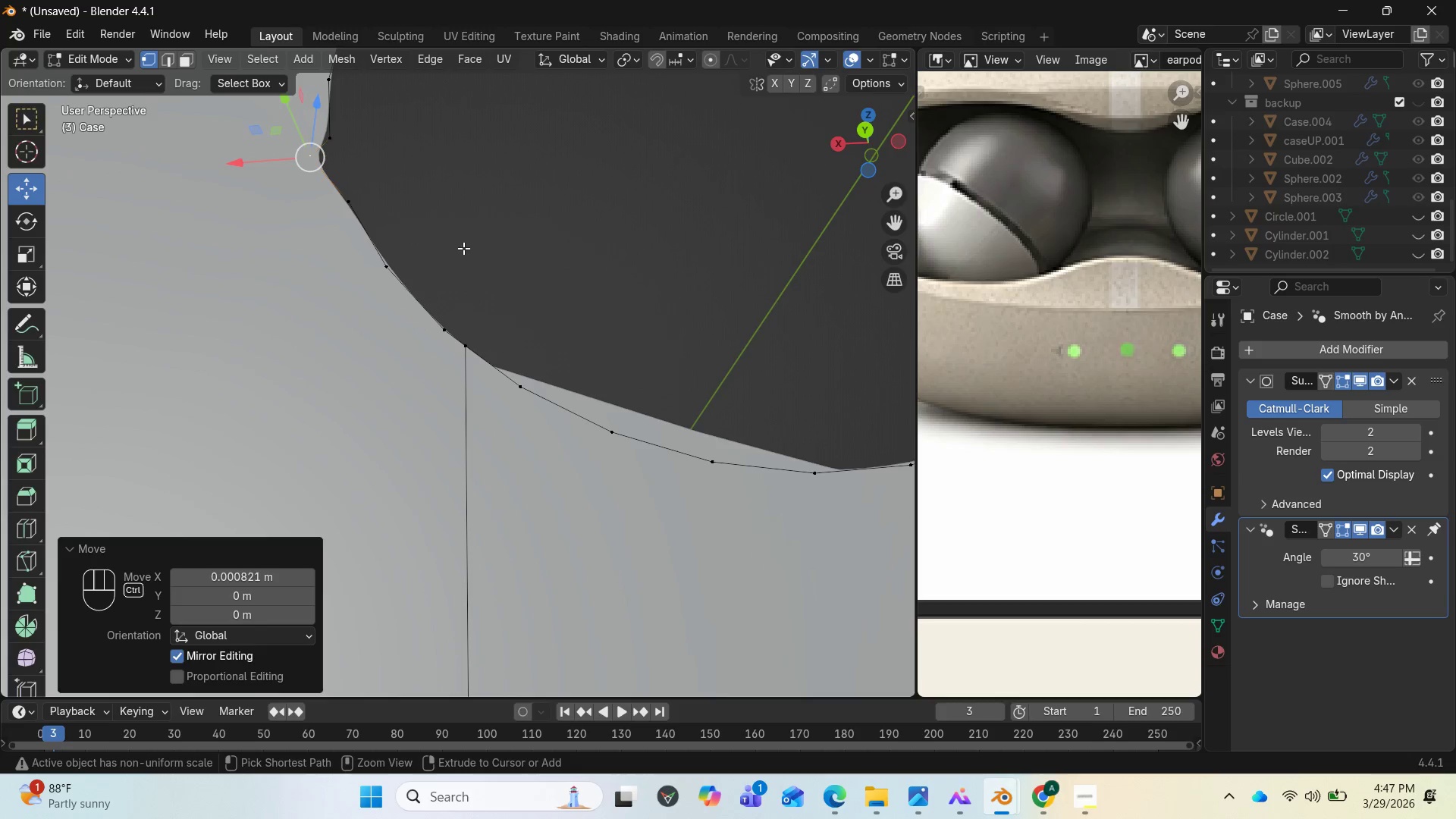 
key(Control+Z)
 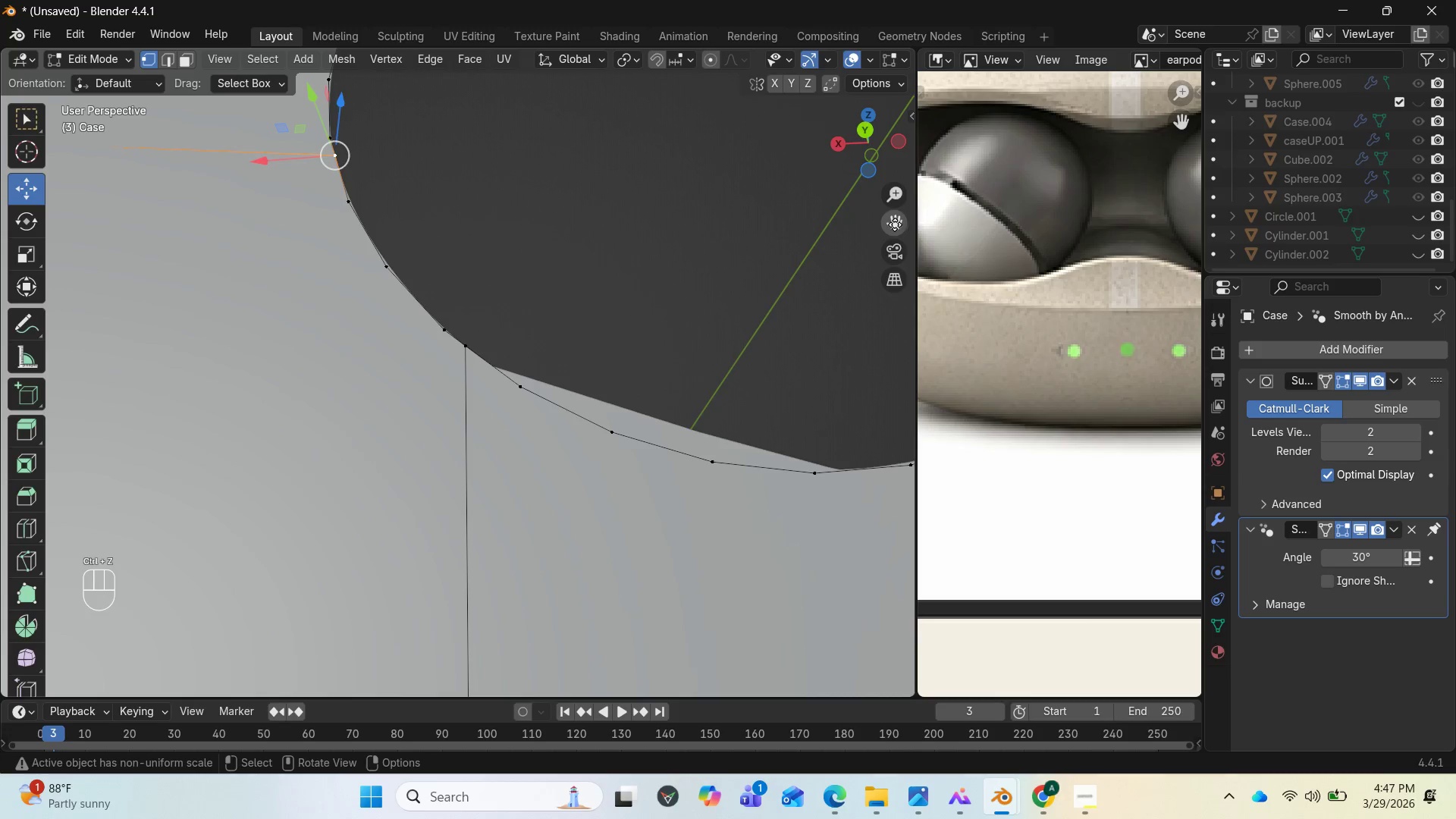 
left_click_drag(start_coordinate=[896, 224], to_coordinate=[786, 86])
 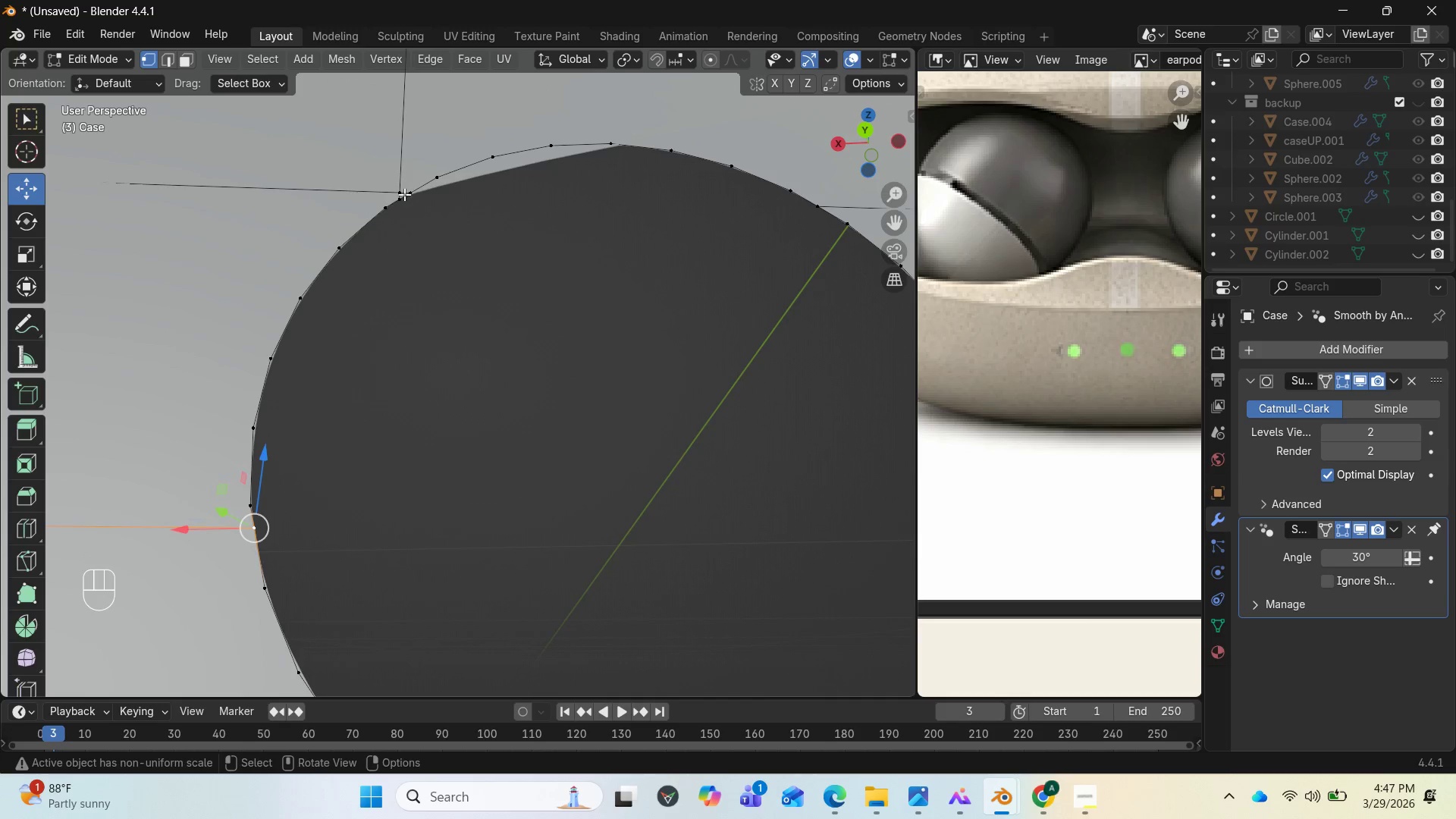 
left_click([403, 196])
 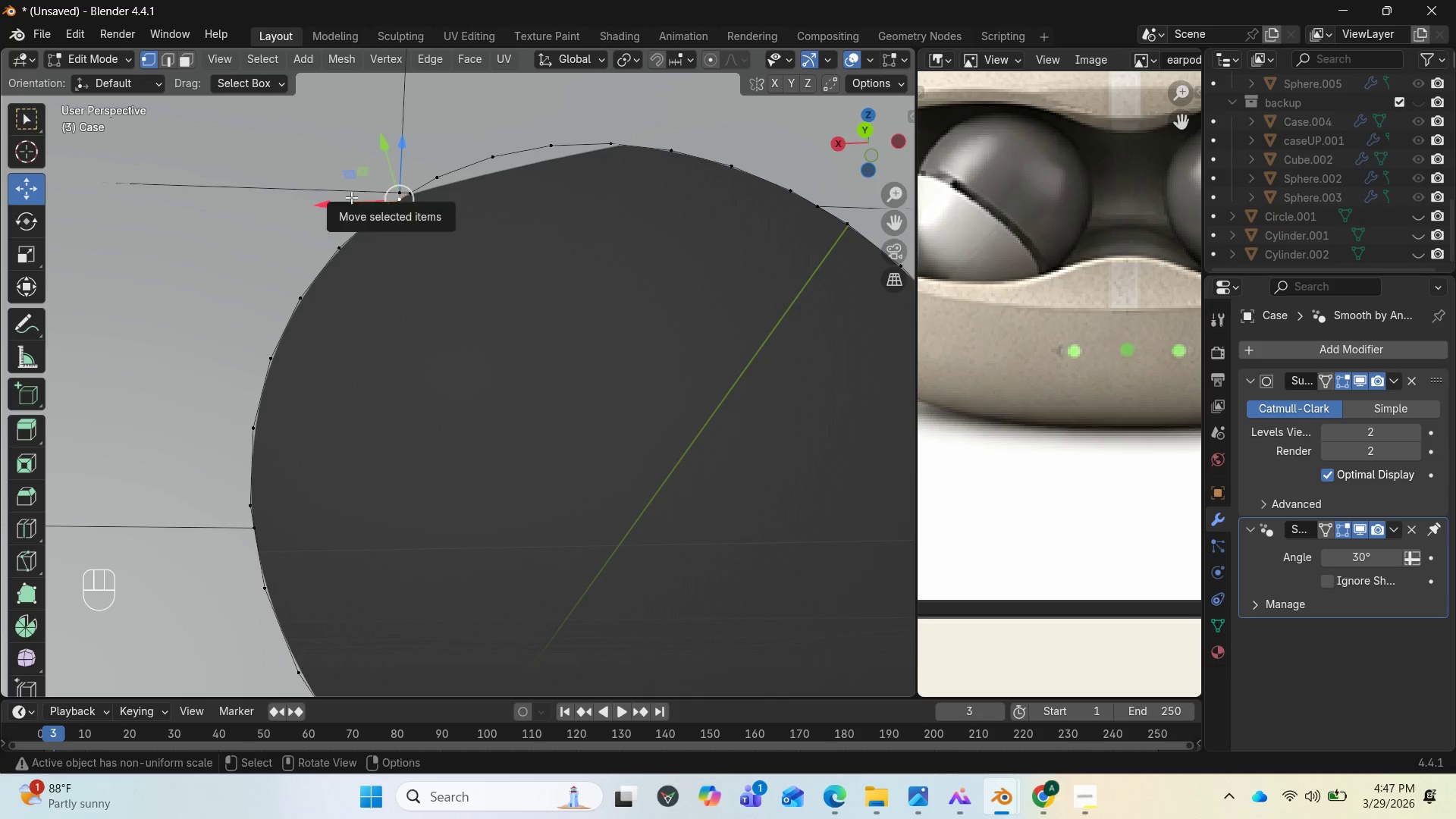 
left_click_drag(start_coordinate=[351, 197], to_coordinate=[351, 209])
 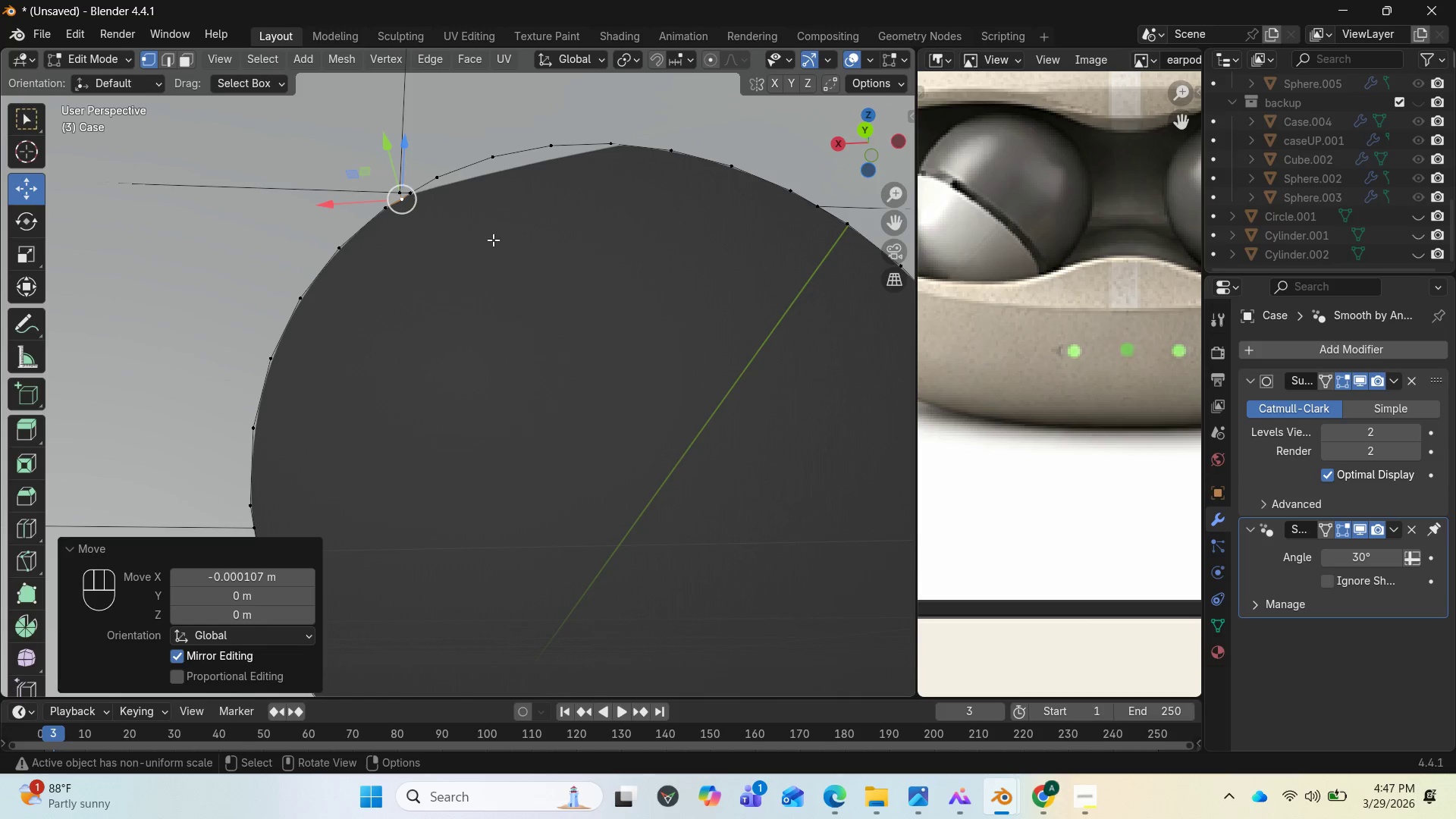 
key(Control+Z)
 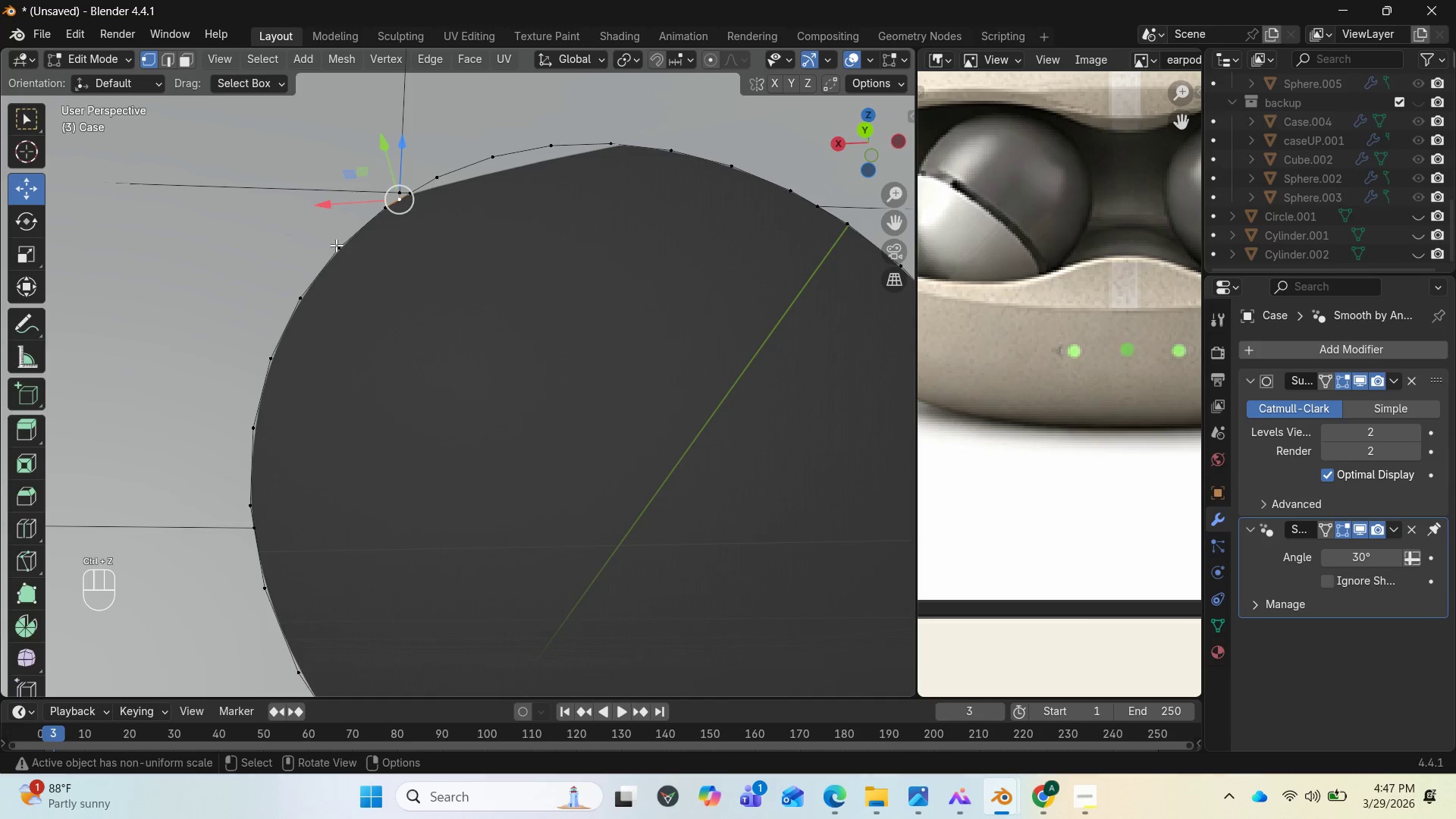 
left_click([325, 248])
 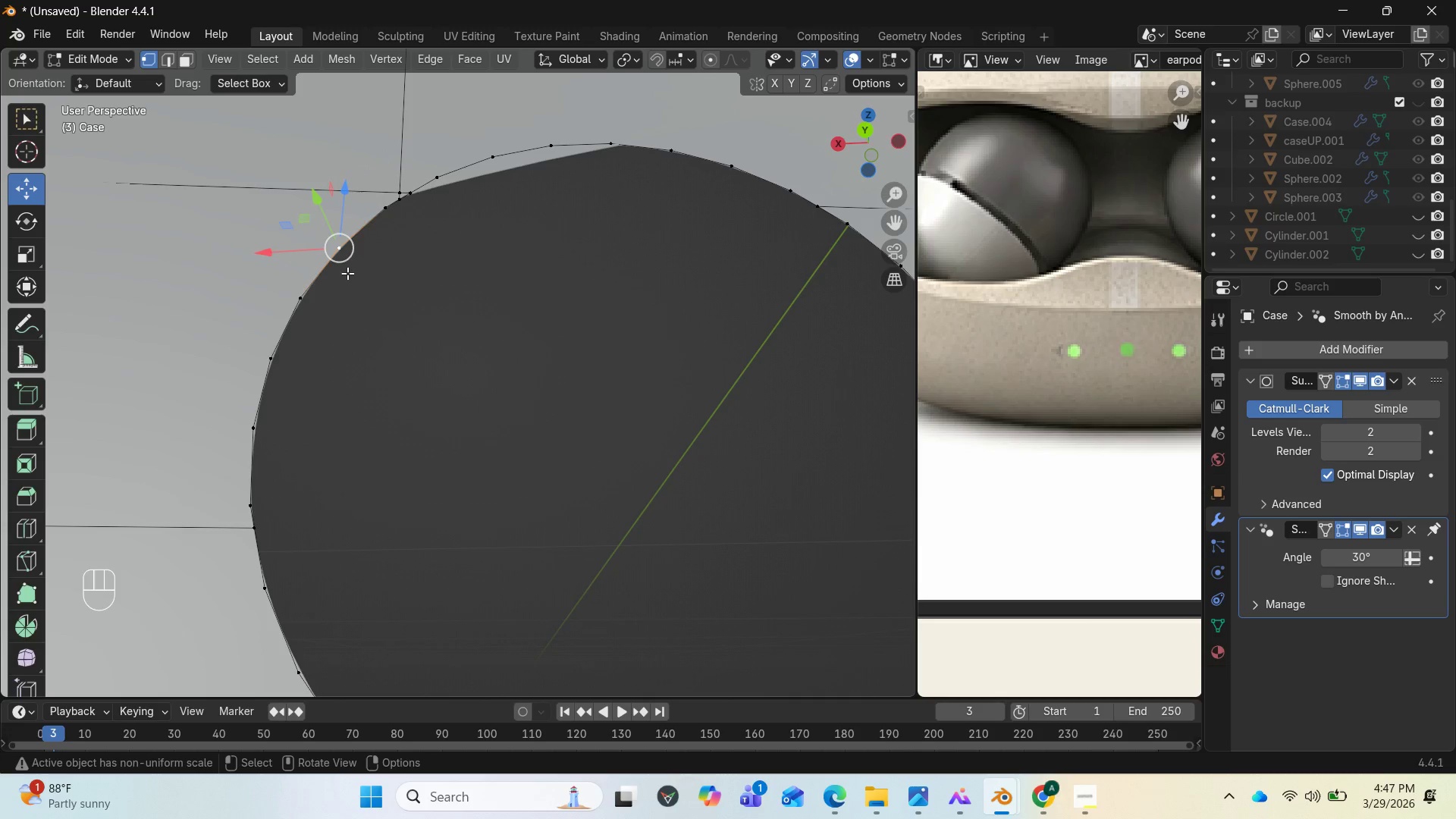 
left_click([347, 273])
 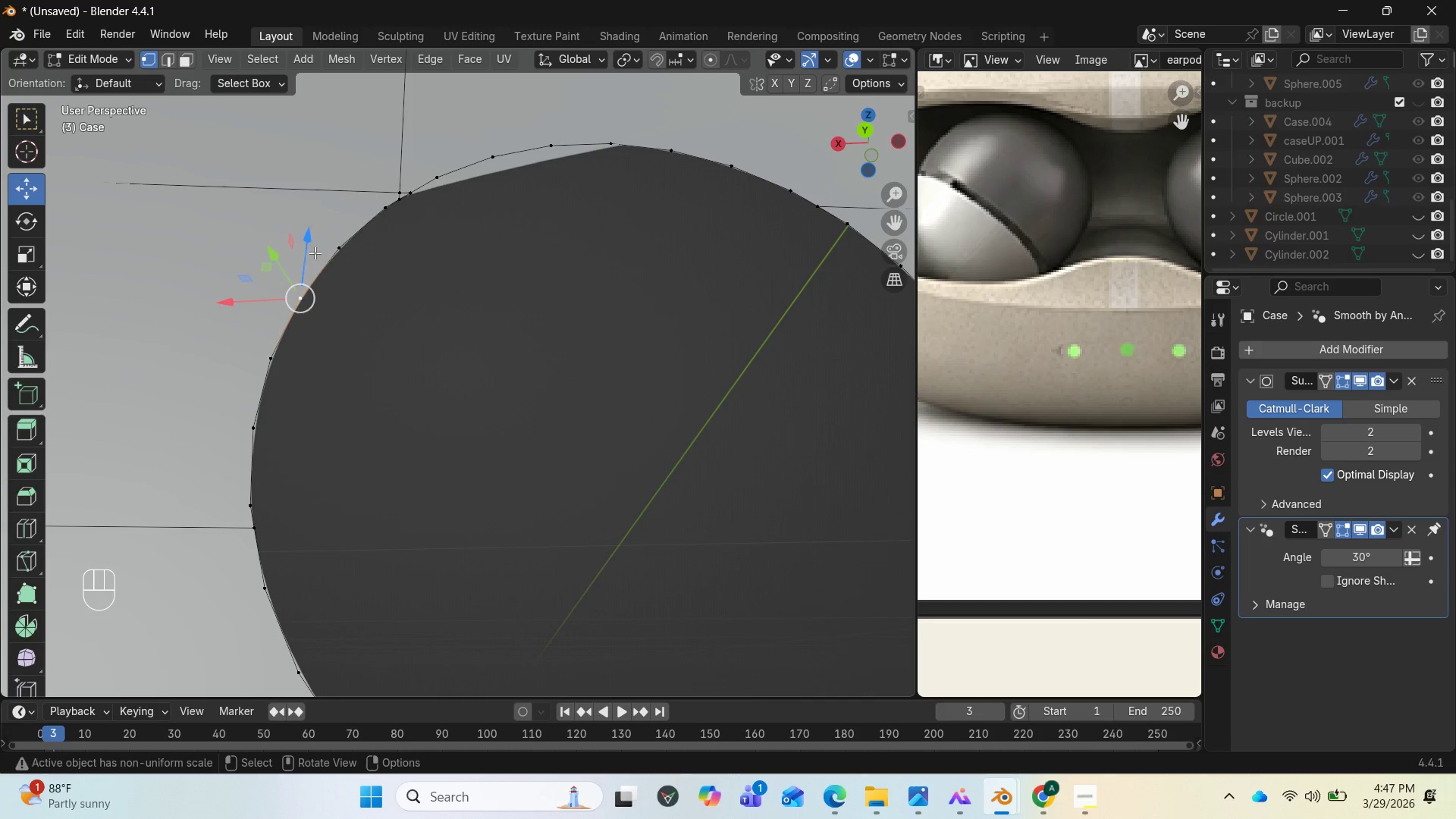 
left_click([319, 247])
 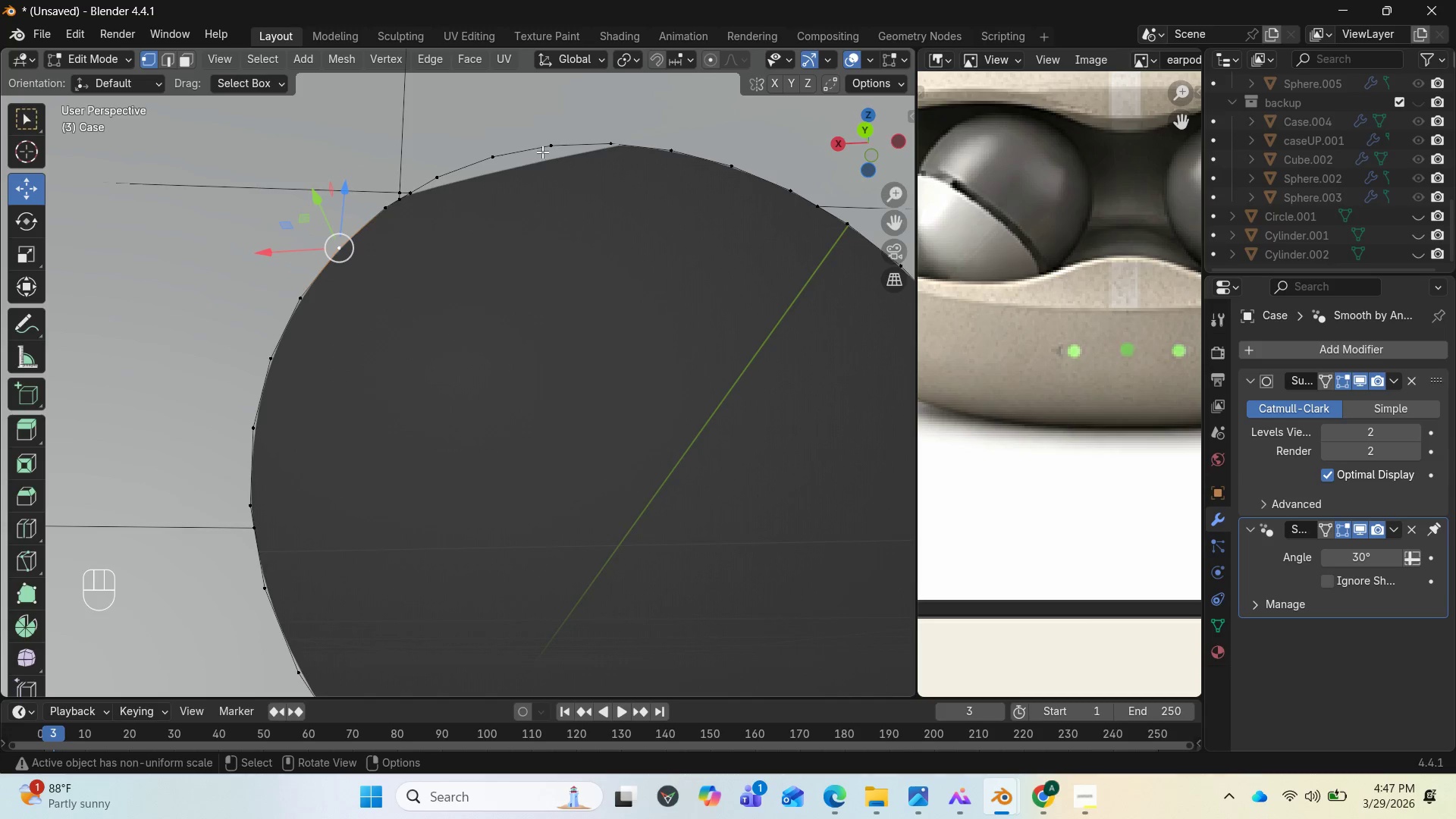 
scroll: coordinate [586, 255], scroll_direction: down, amount: 1.0
 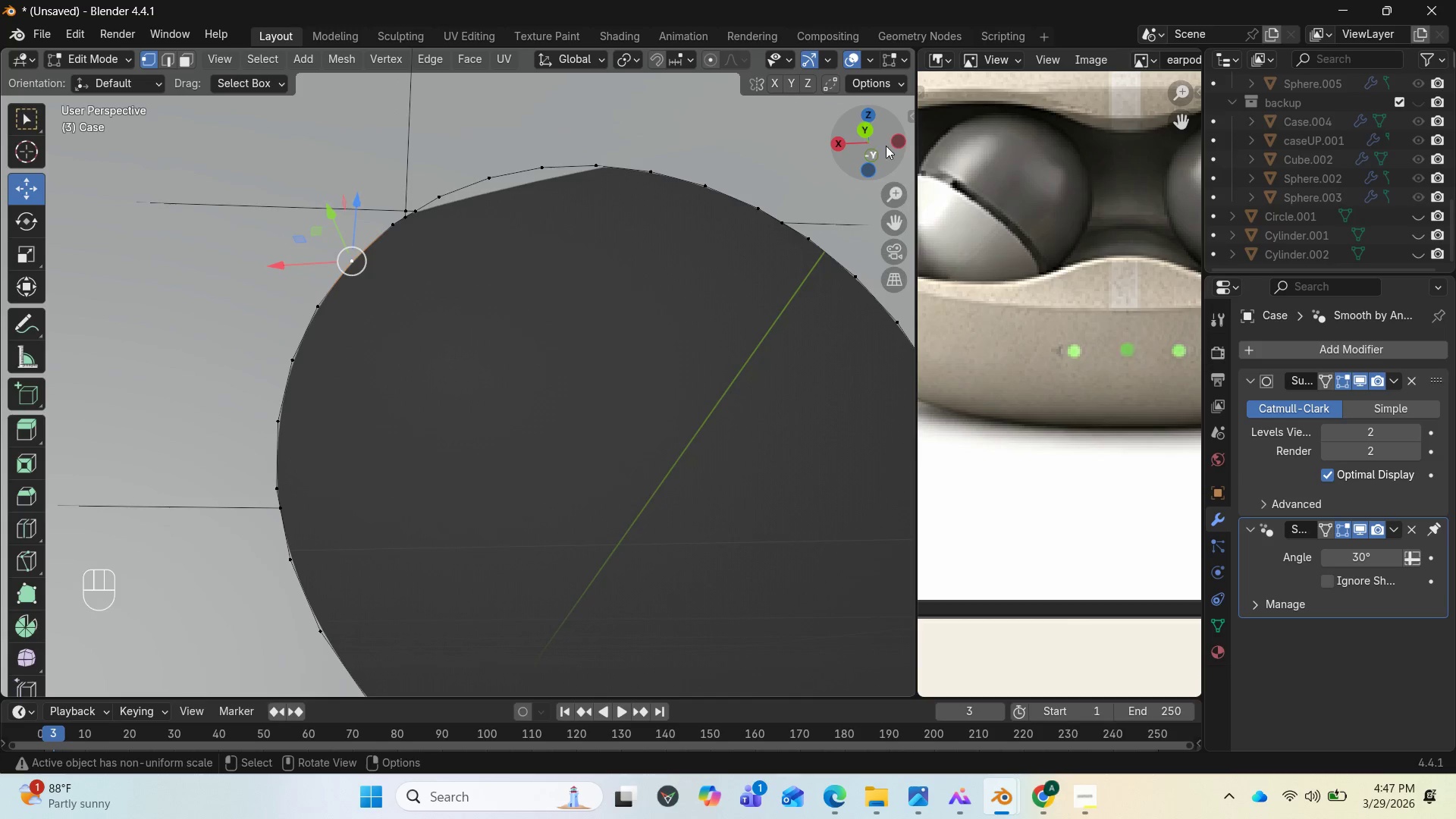 
left_click_drag(start_coordinate=[886, 146], to_coordinate=[272, 215])
 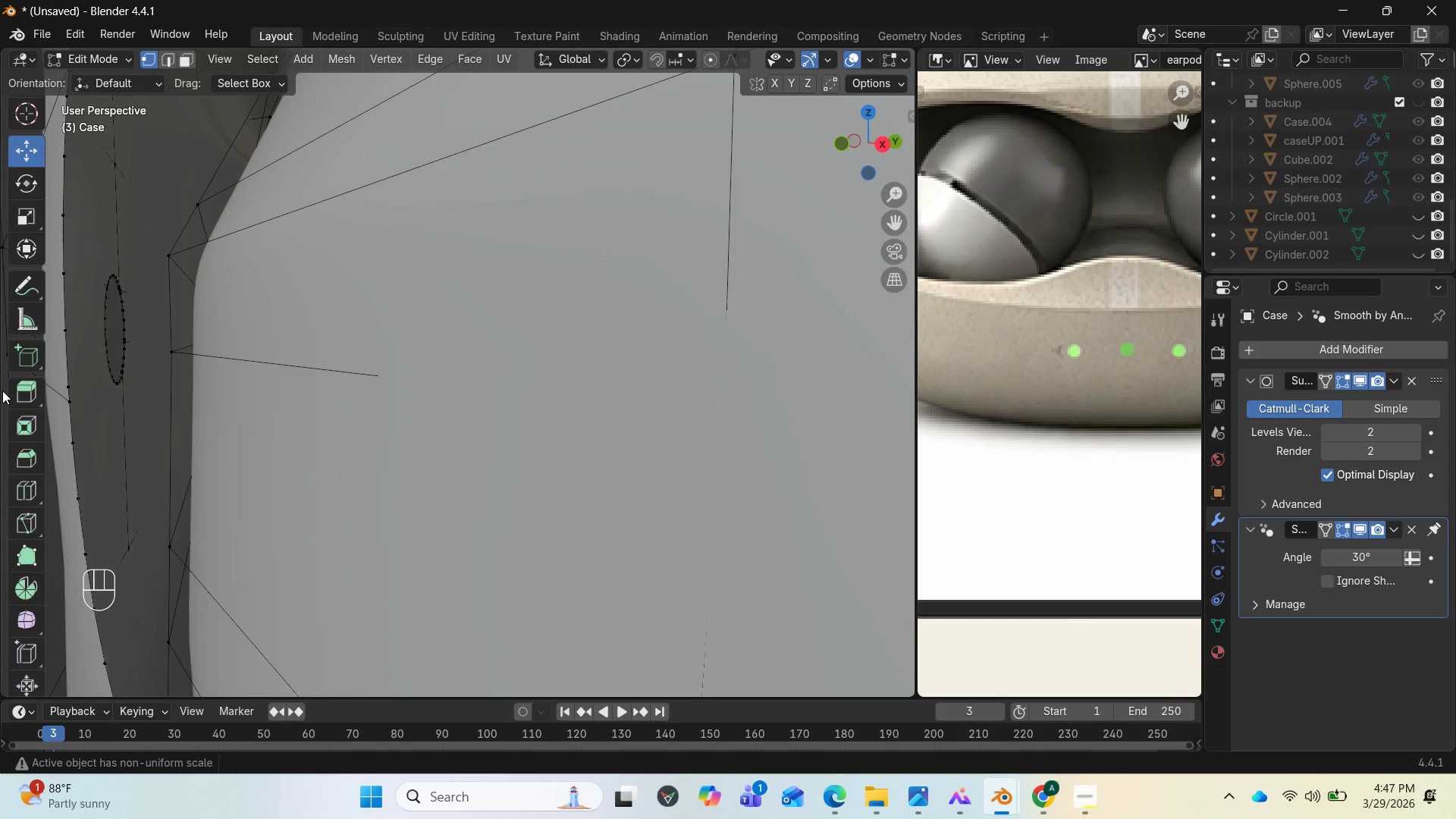 
scroll: coordinate [566, 417], scroll_direction: down, amount: 15.0
 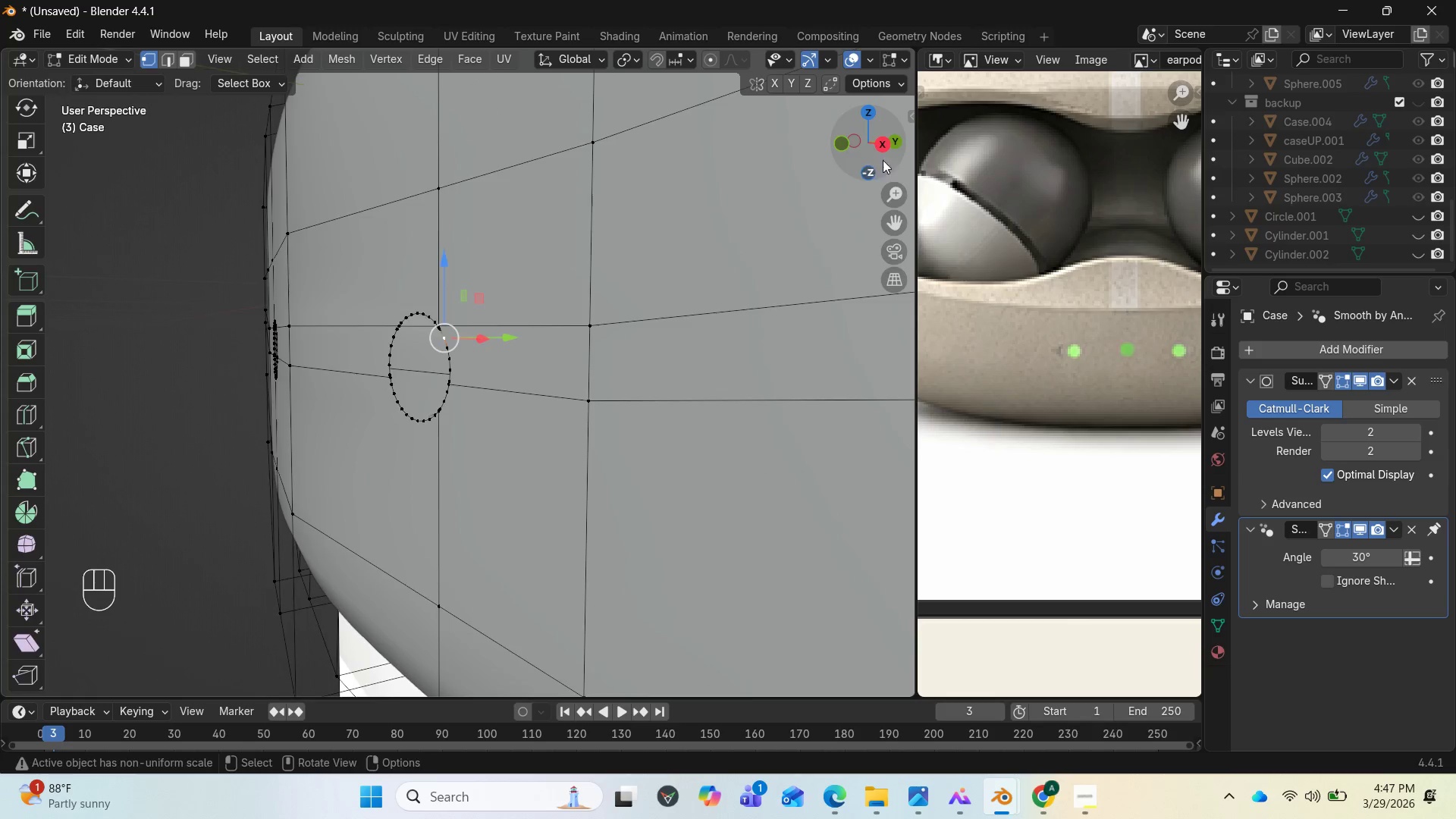 
left_click_drag(start_coordinate=[879, 160], to_coordinate=[298, 180])
 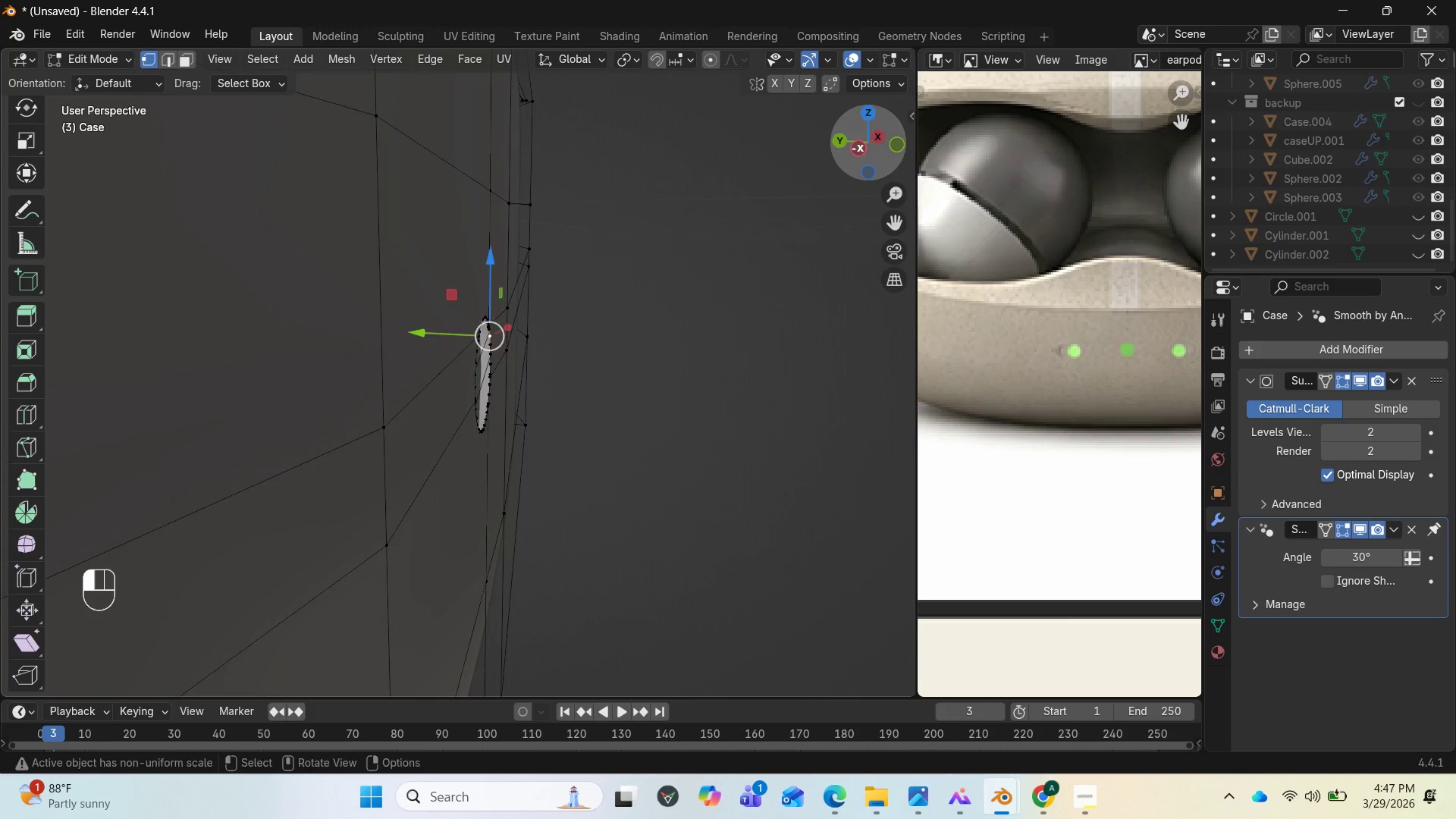 
left_click_drag(start_coordinate=[863, 160], to_coordinate=[767, 154])
 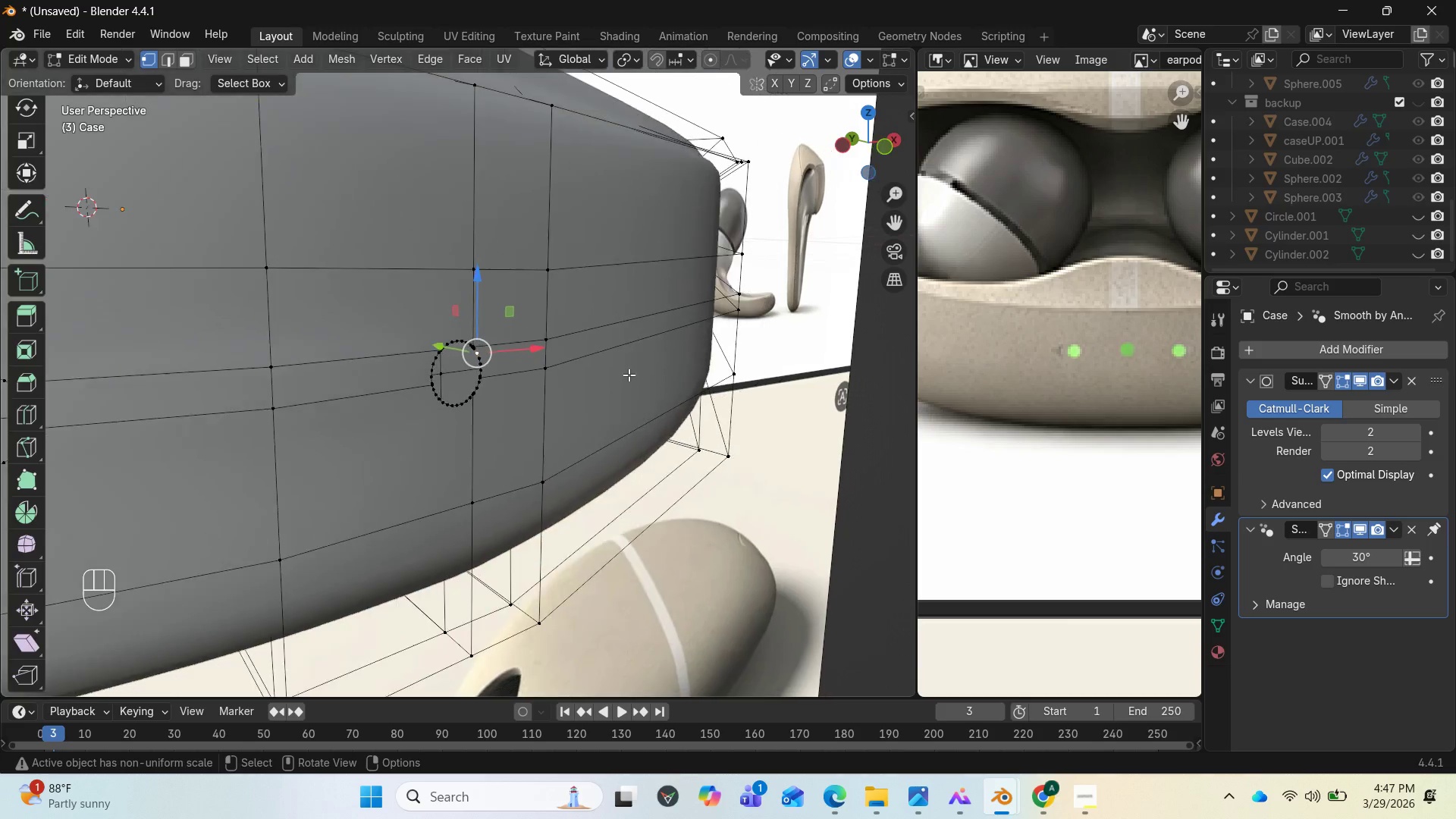 
scroll: coordinate [1332, 205], scroll_direction: down, amount: 11.0
 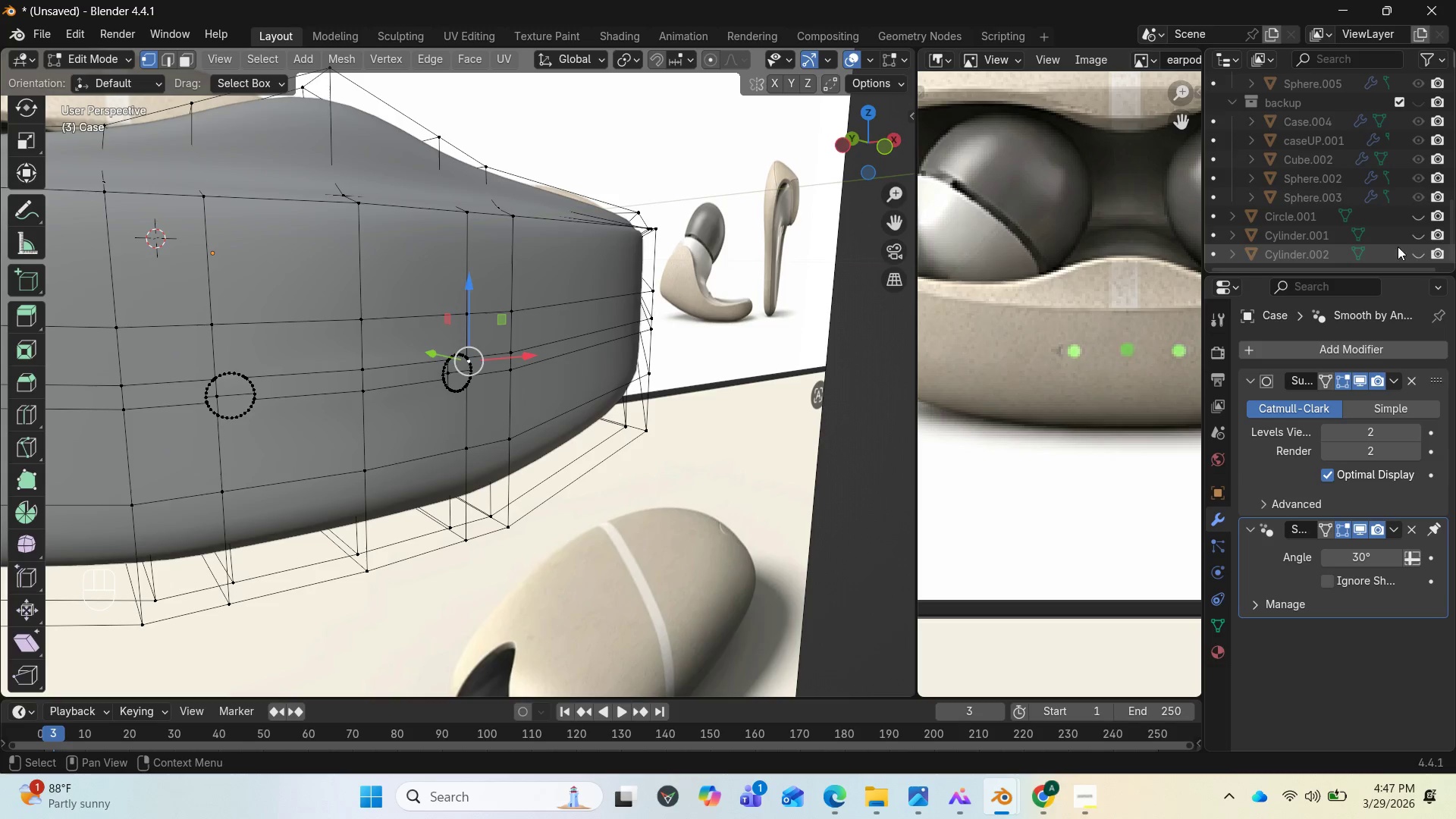 
mouse_move([1392, 245])
 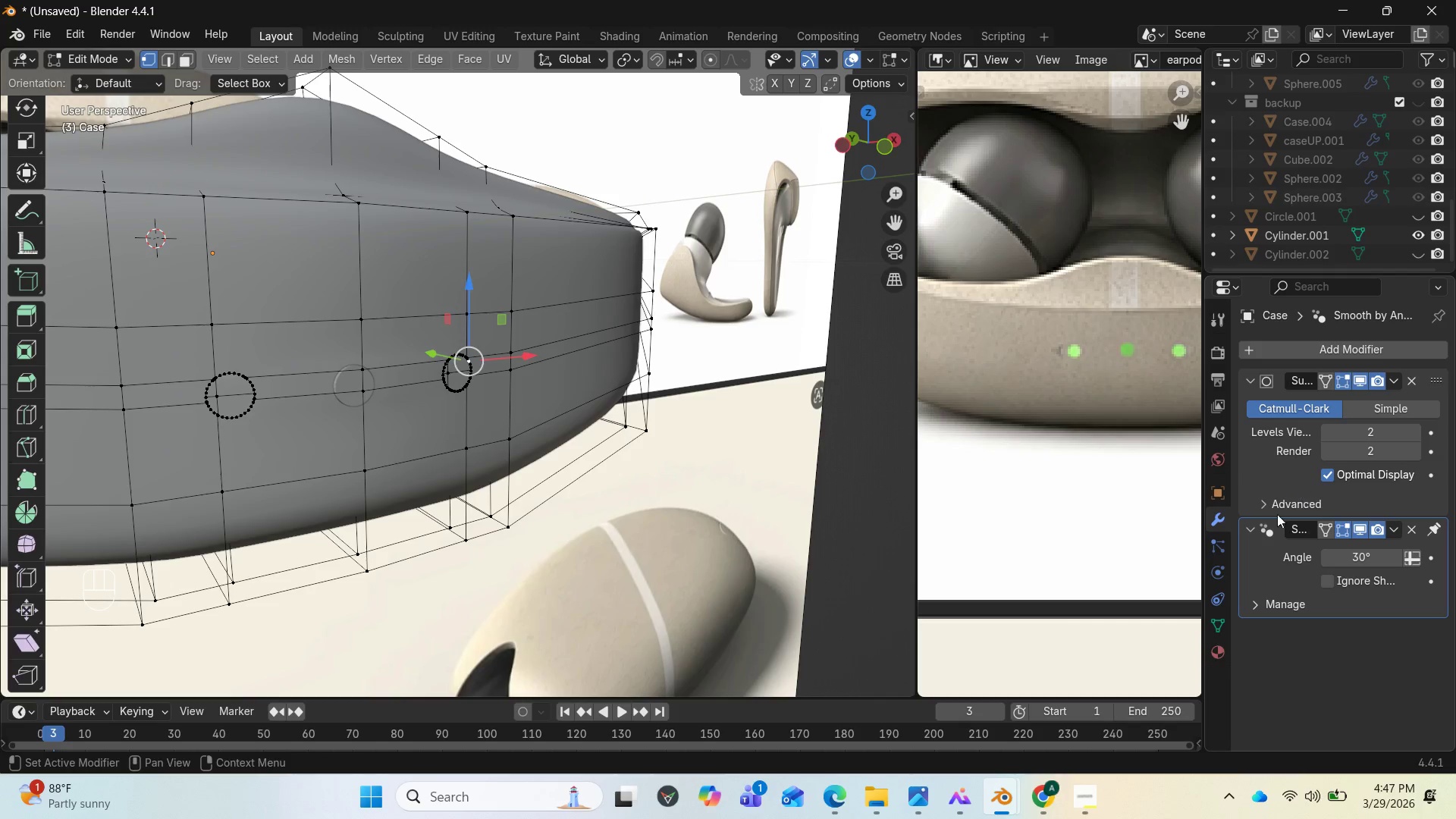 
key(Control+Z)
 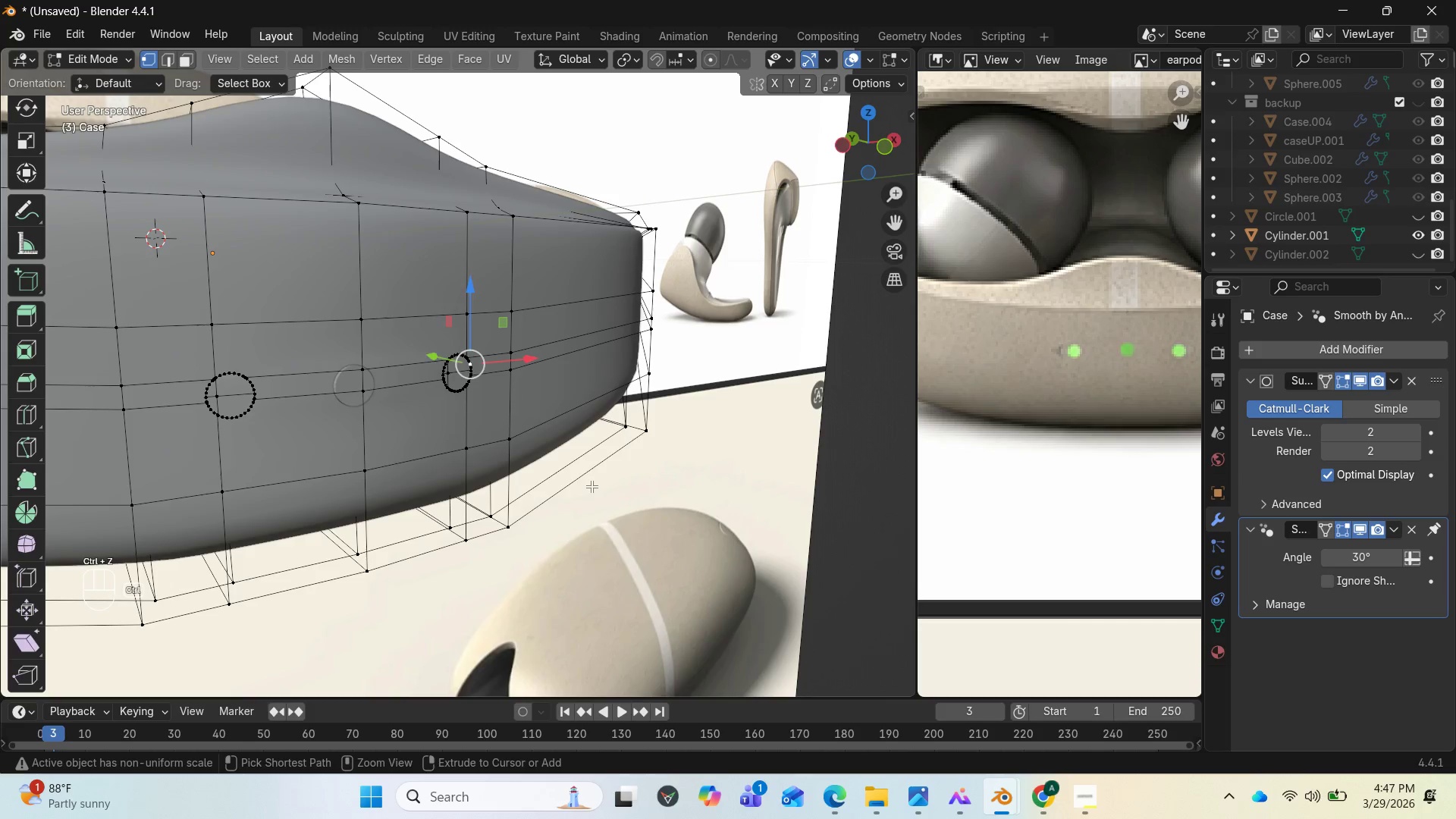 
key(Control+Z)
 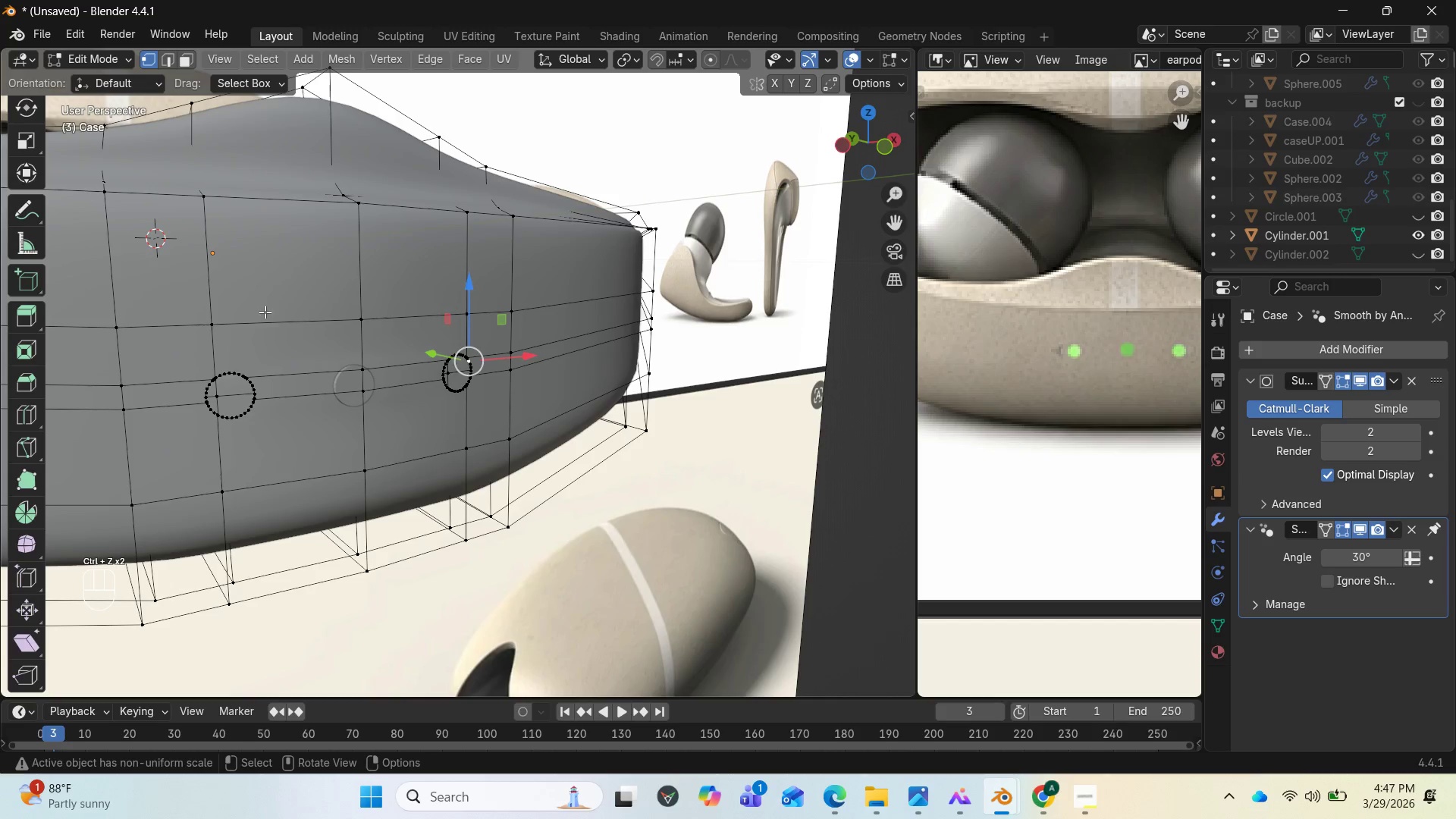 
key(Control+Z)
 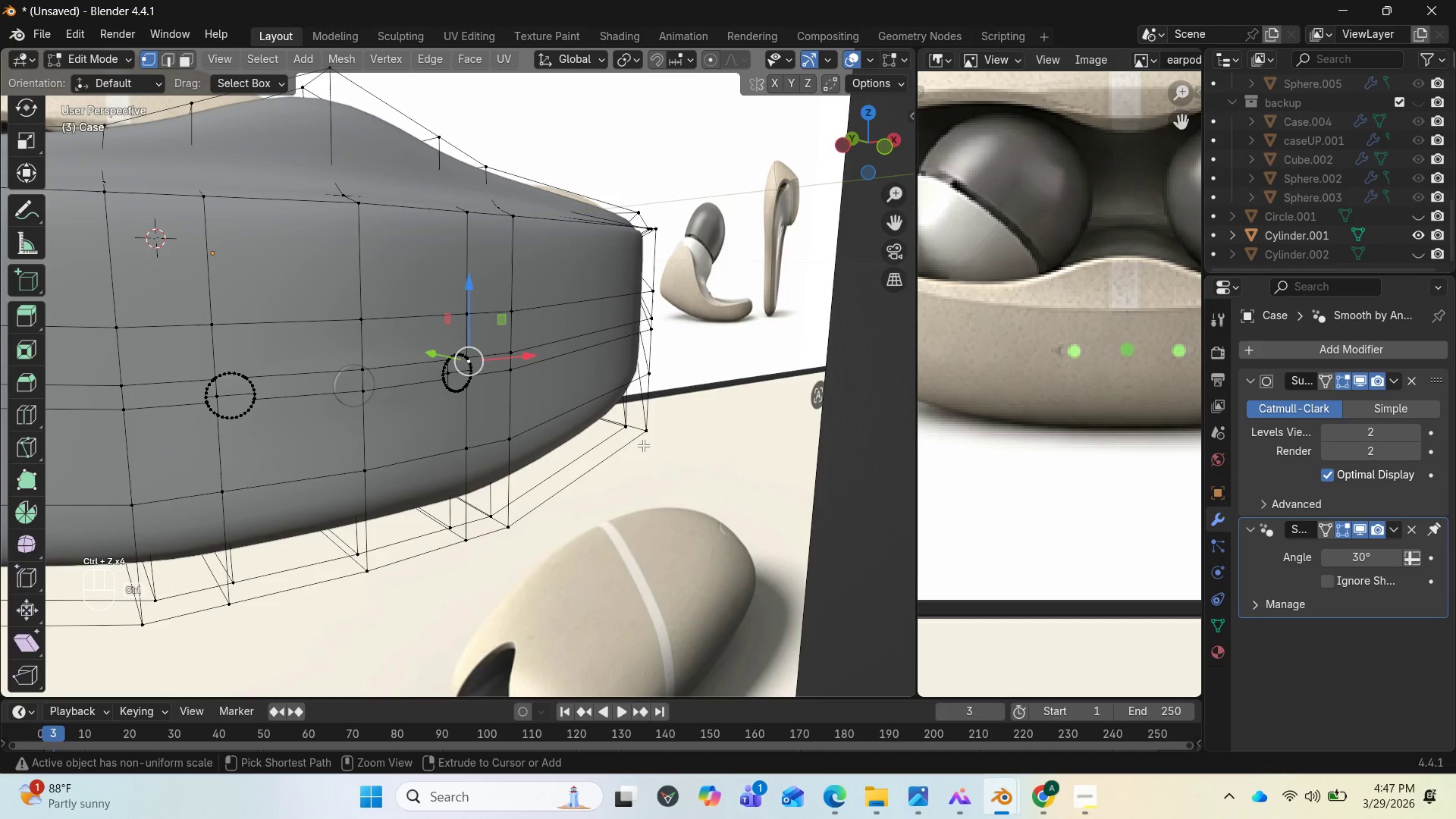 
key(Control+Z)
 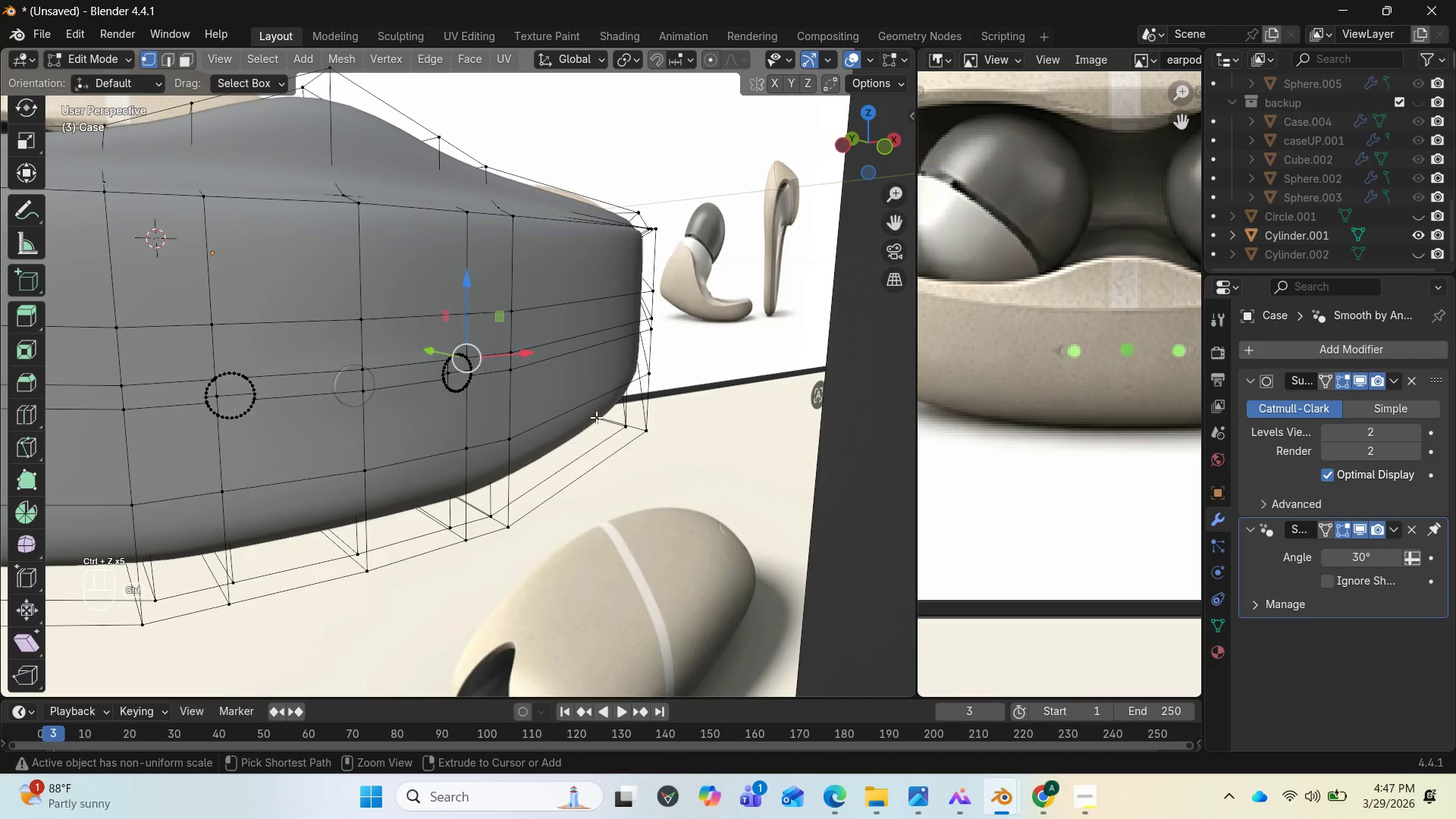 
key(Control+Z)
 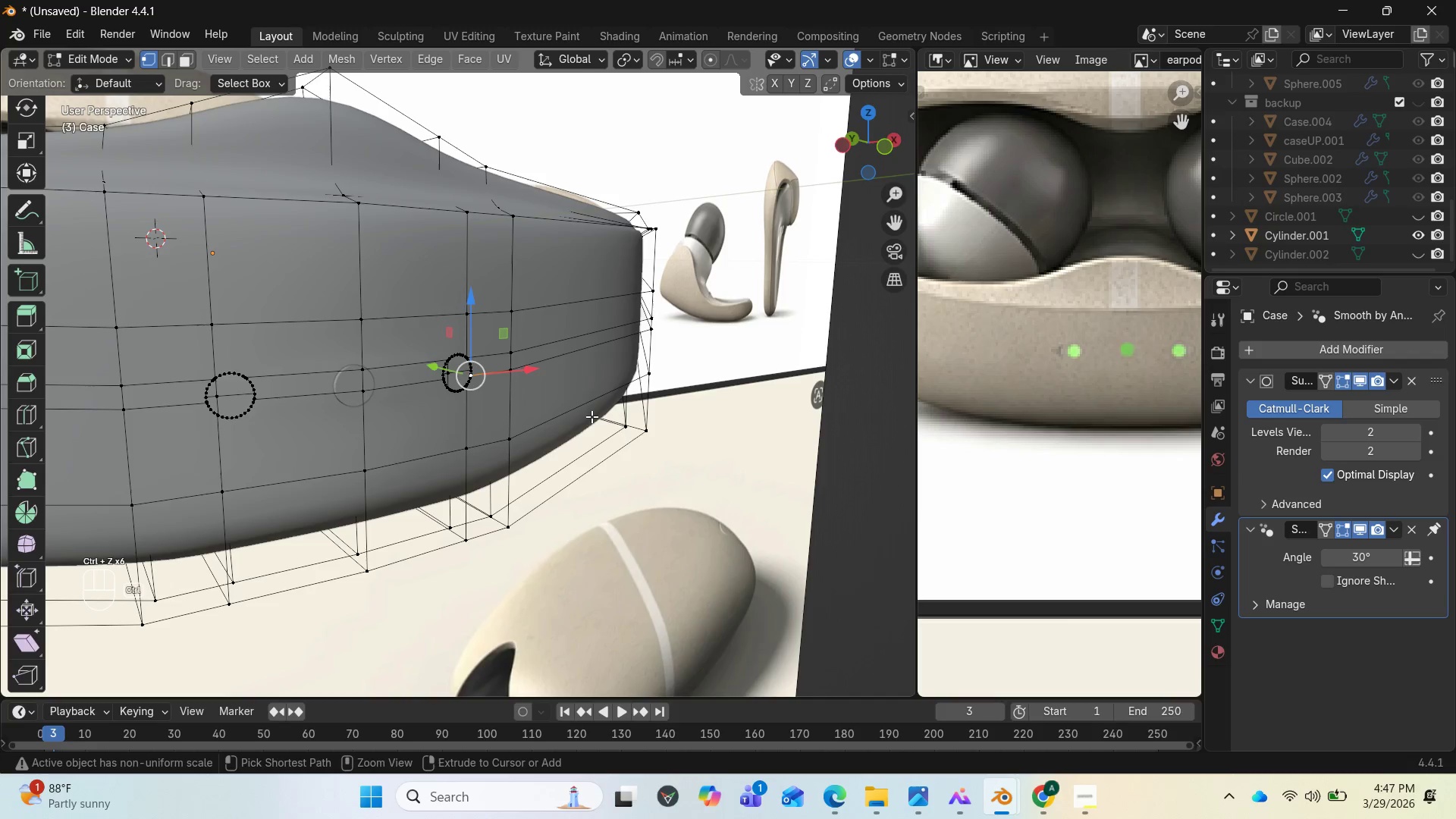 
key(Control+Z)
 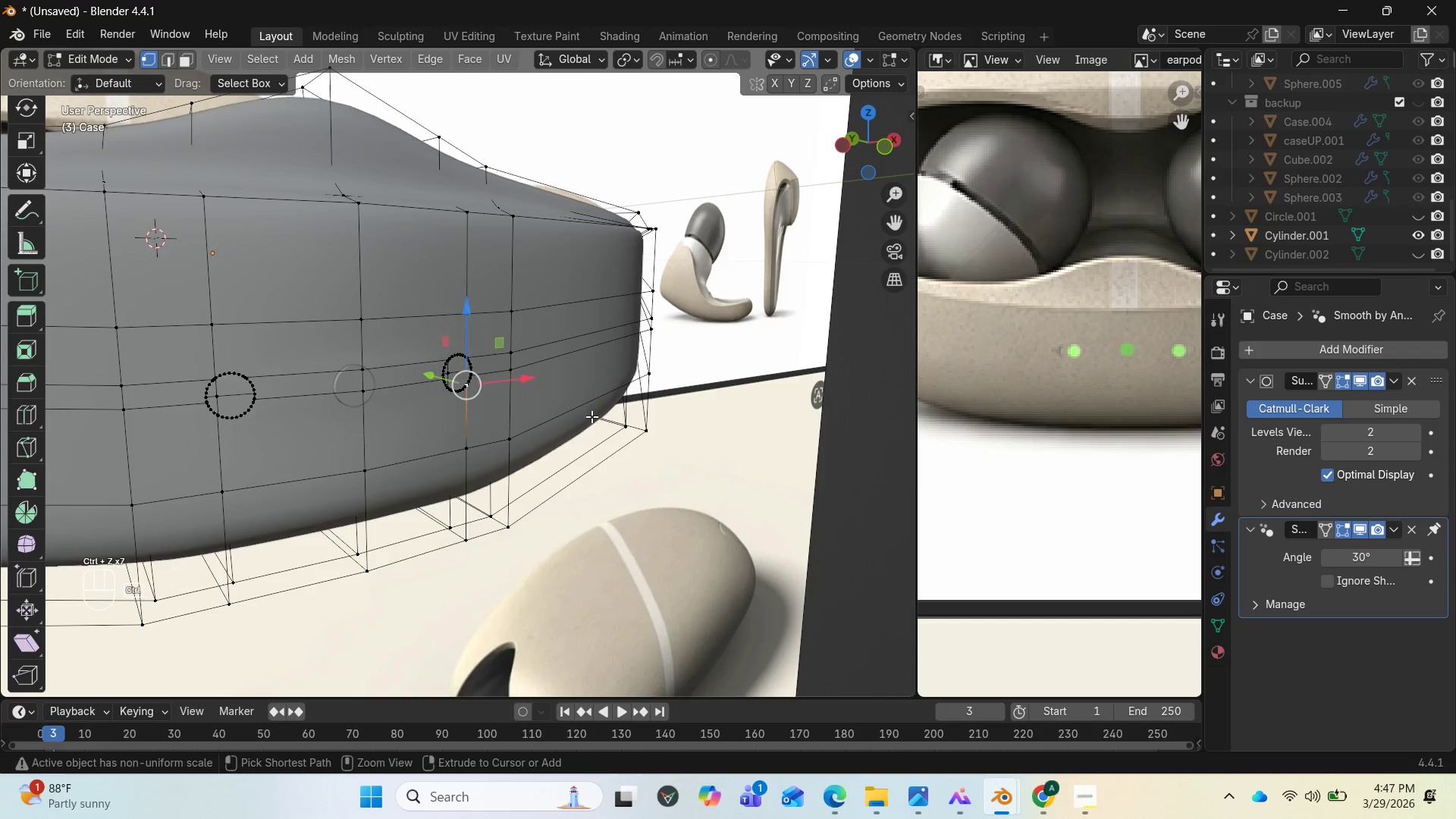 
key(Control+Z)
 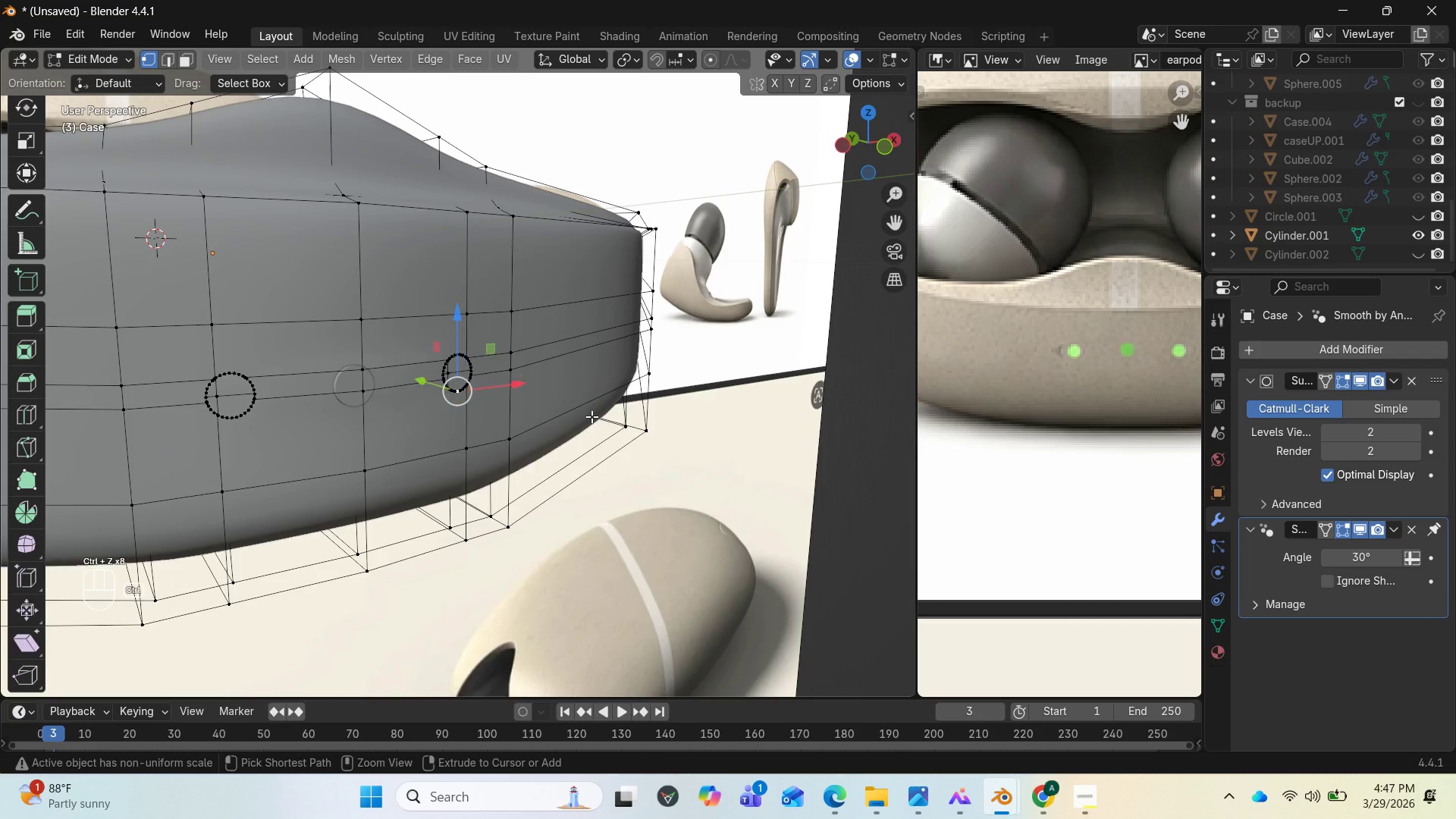 
key(Control+Z)
 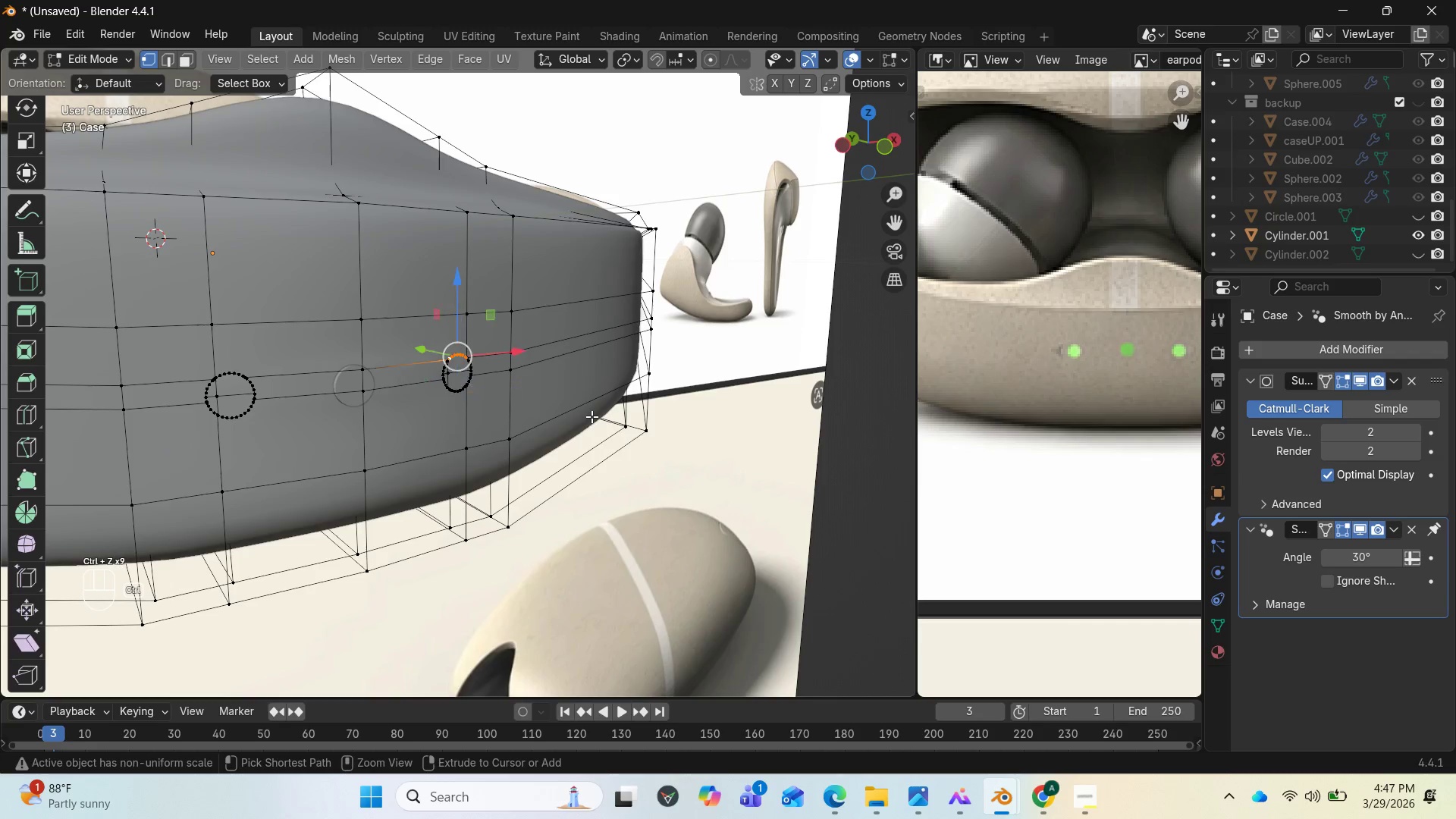 
key(Control+Z)
 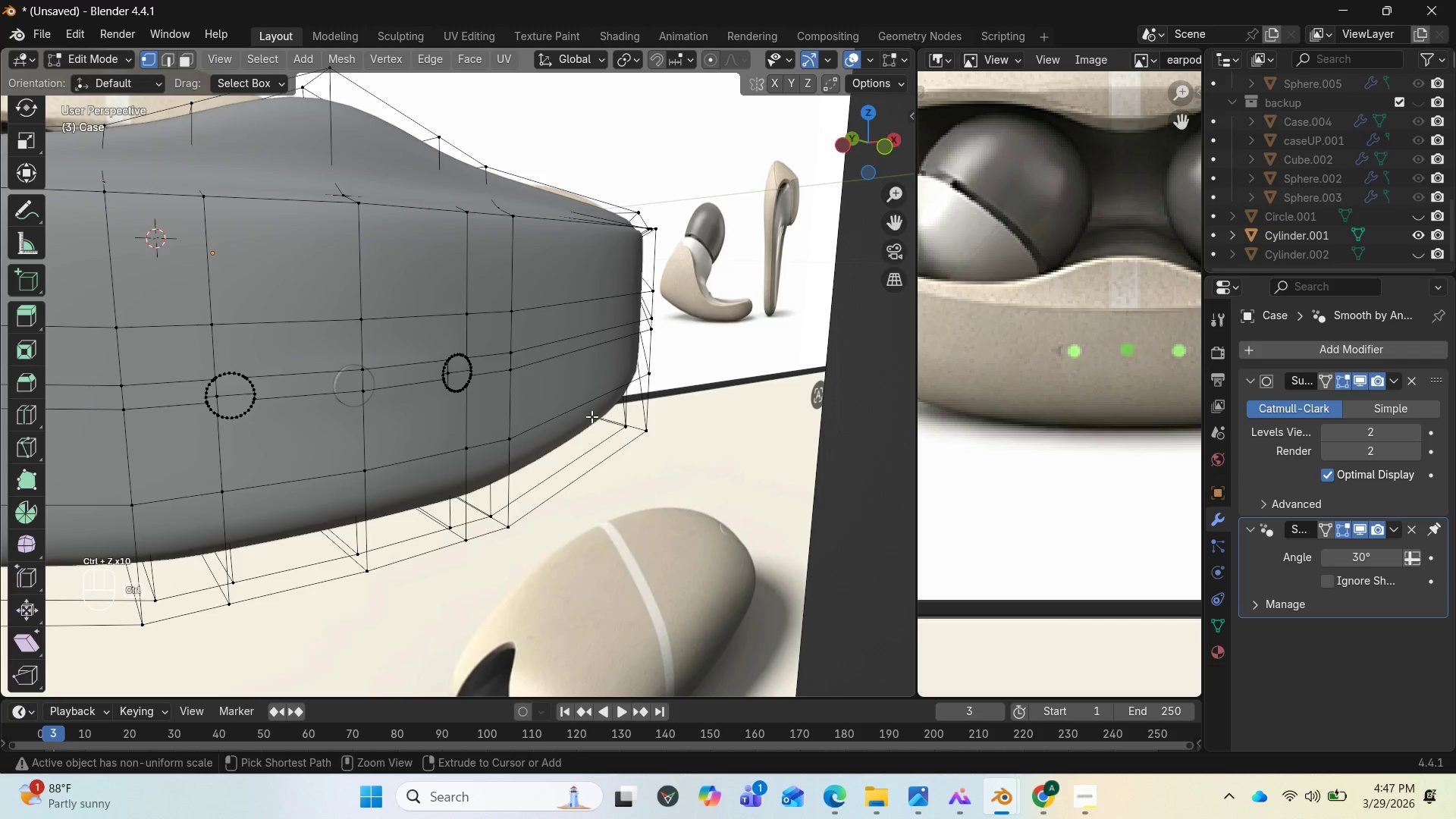 
key(Control+Z)
 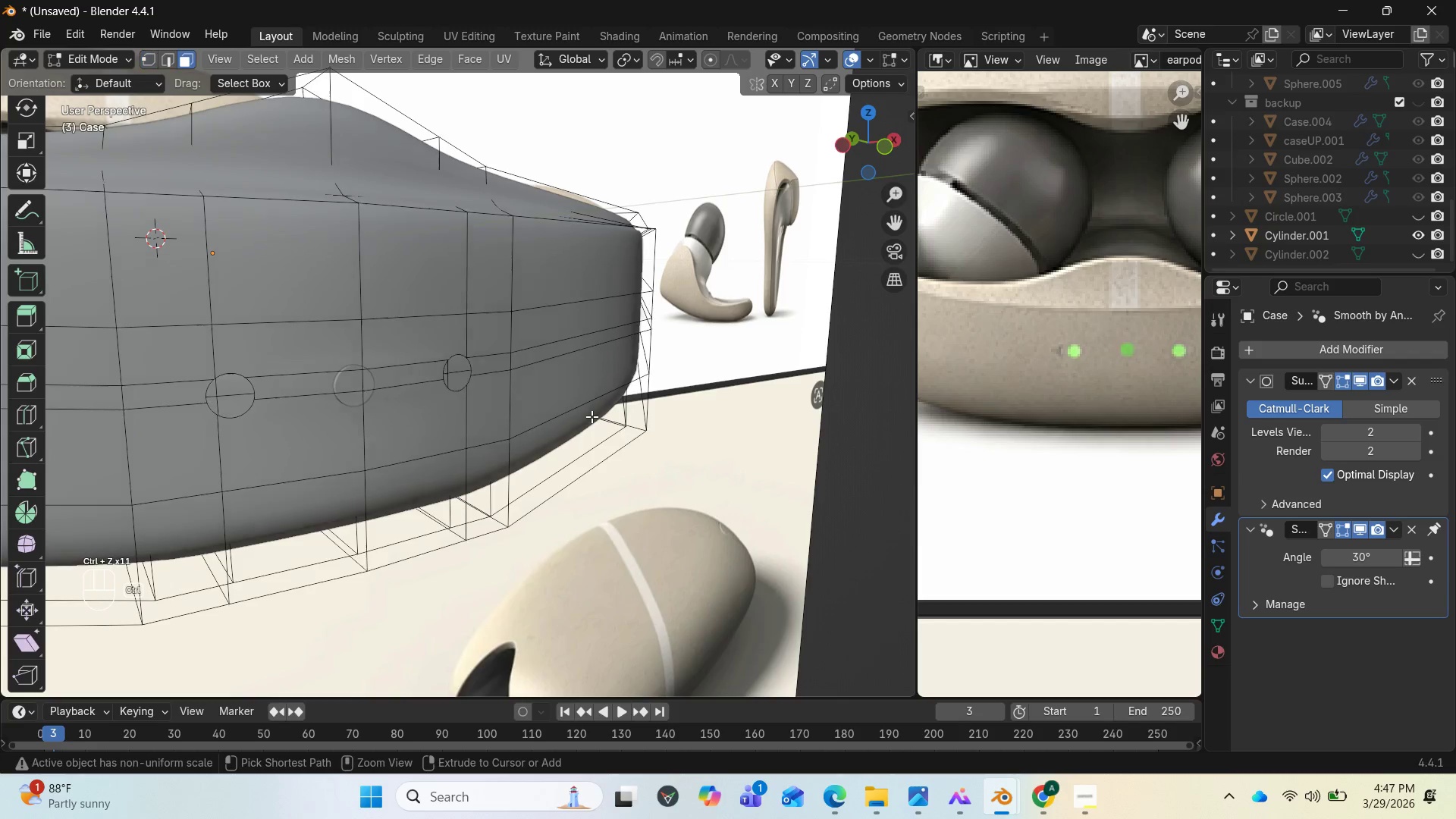 
key(Control+Z)
 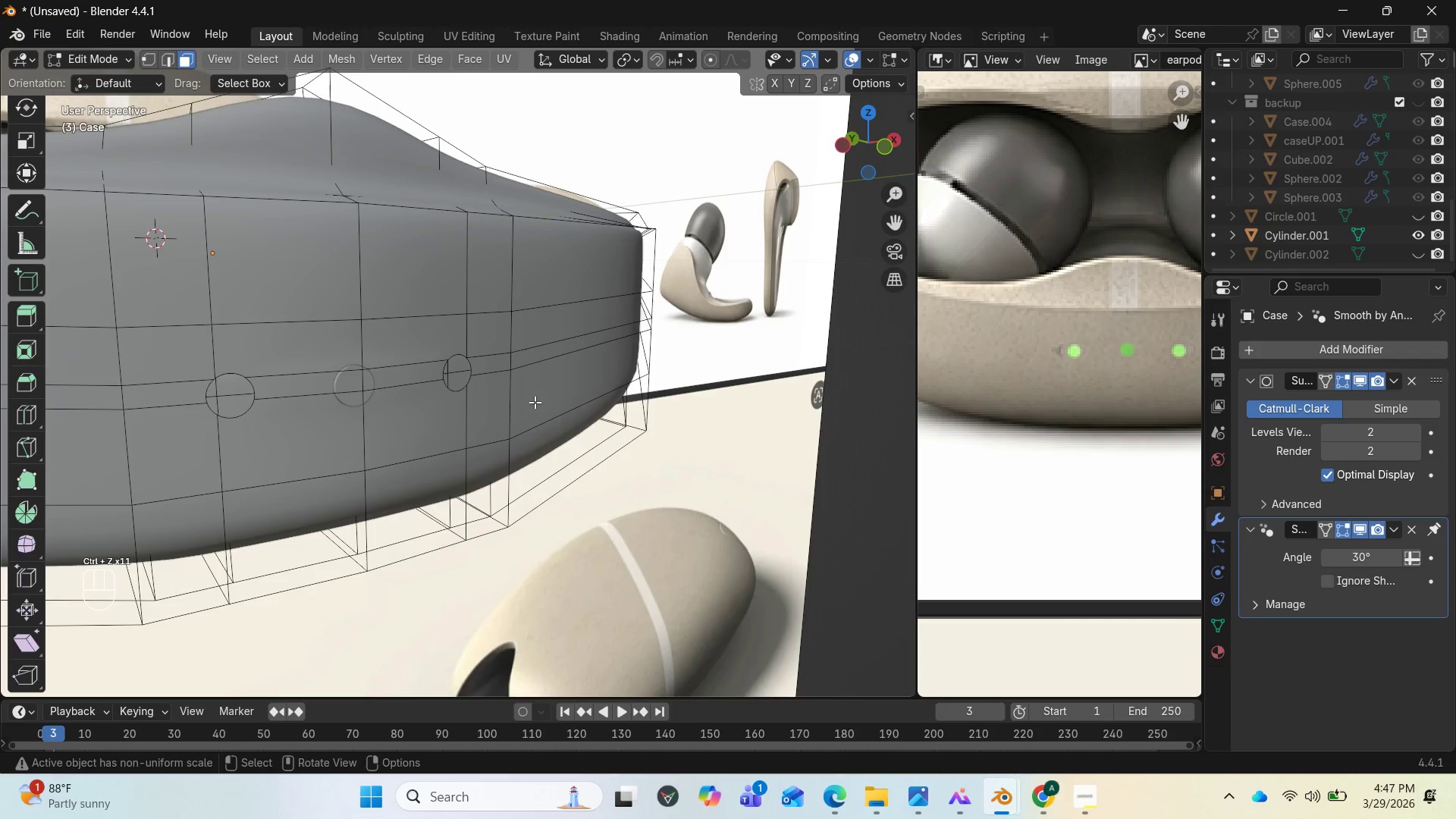 
key(Tab)
 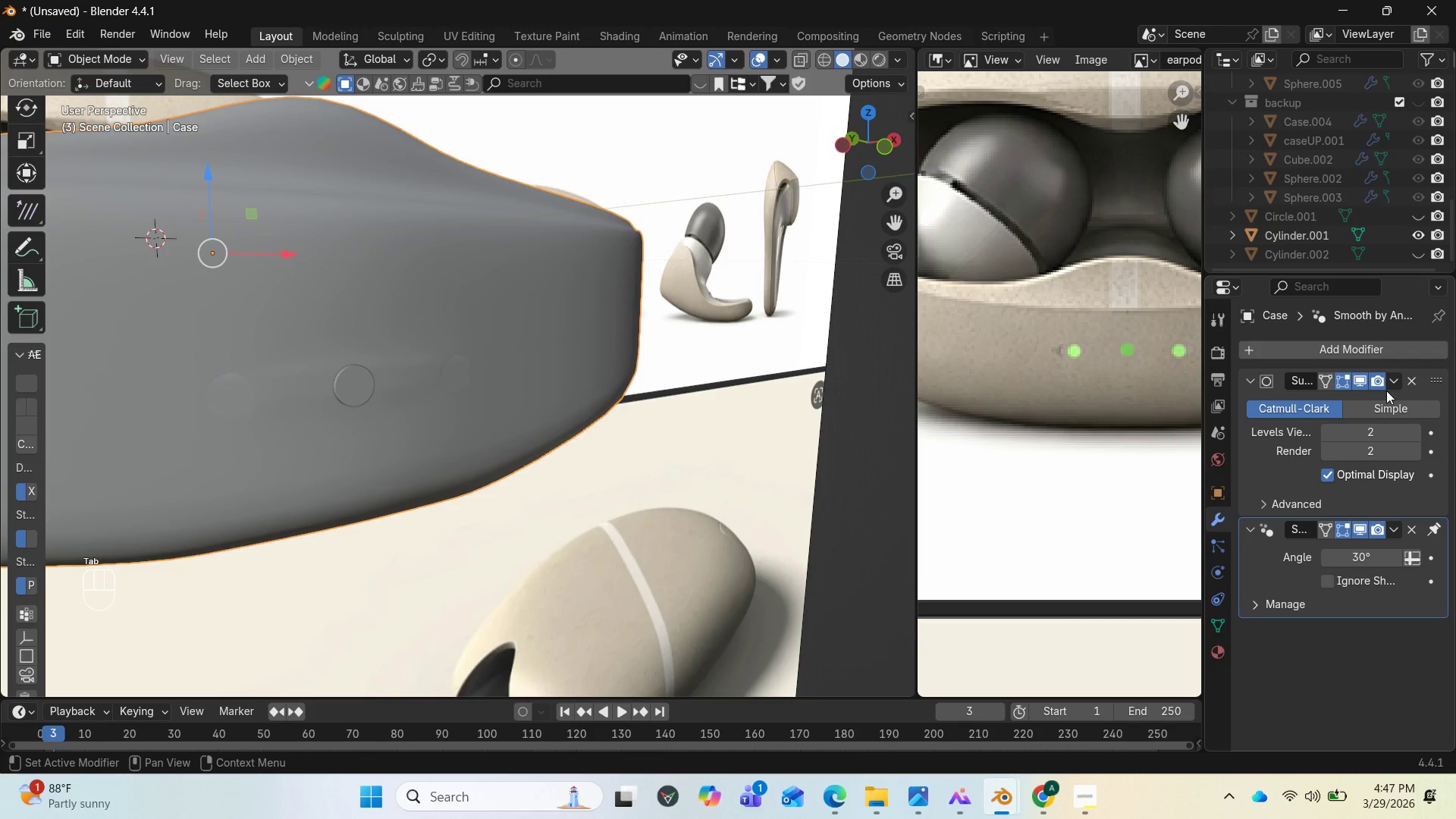 
mouse_move([1335, 350])
 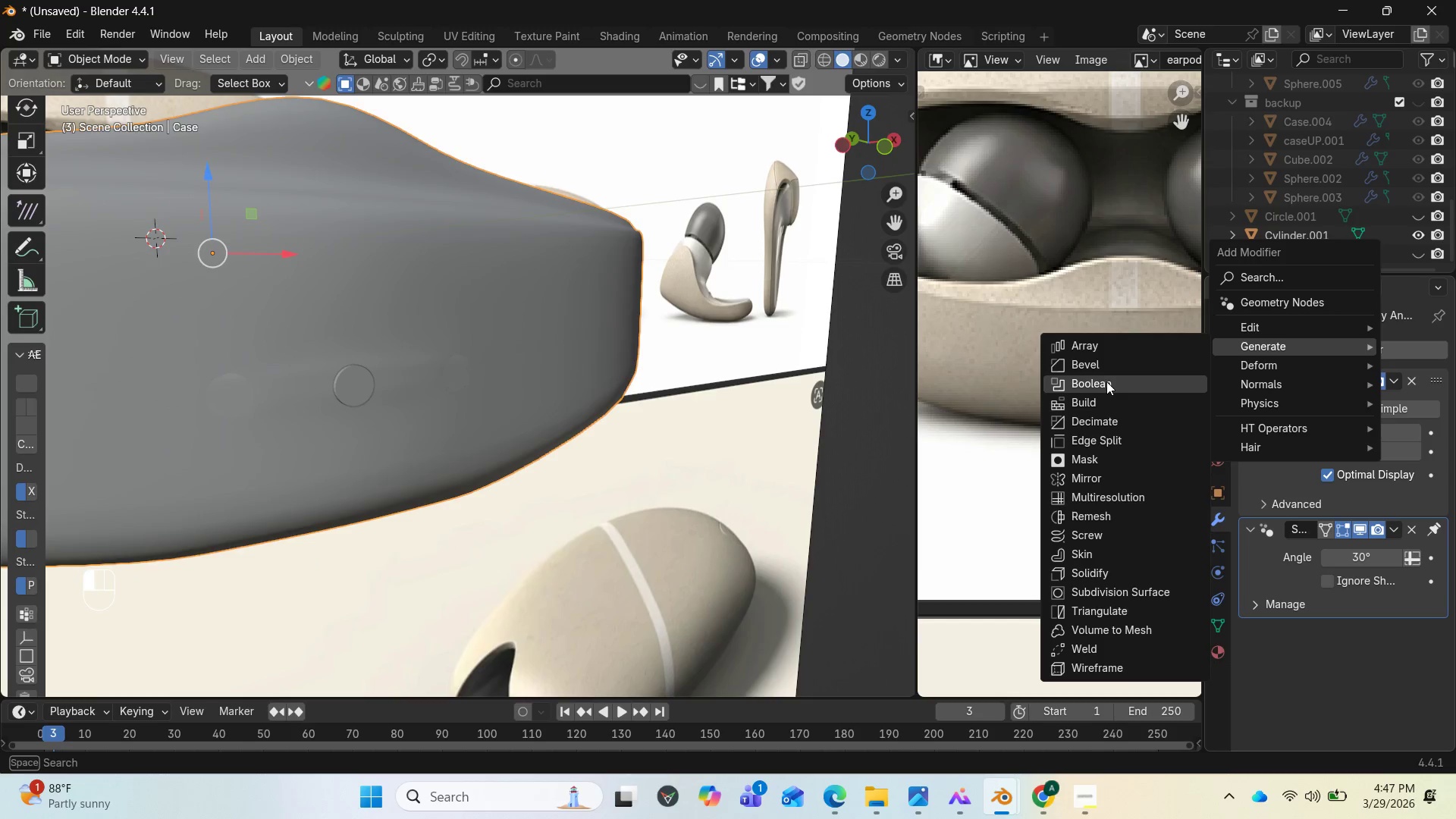 
left_click([1106, 381])
 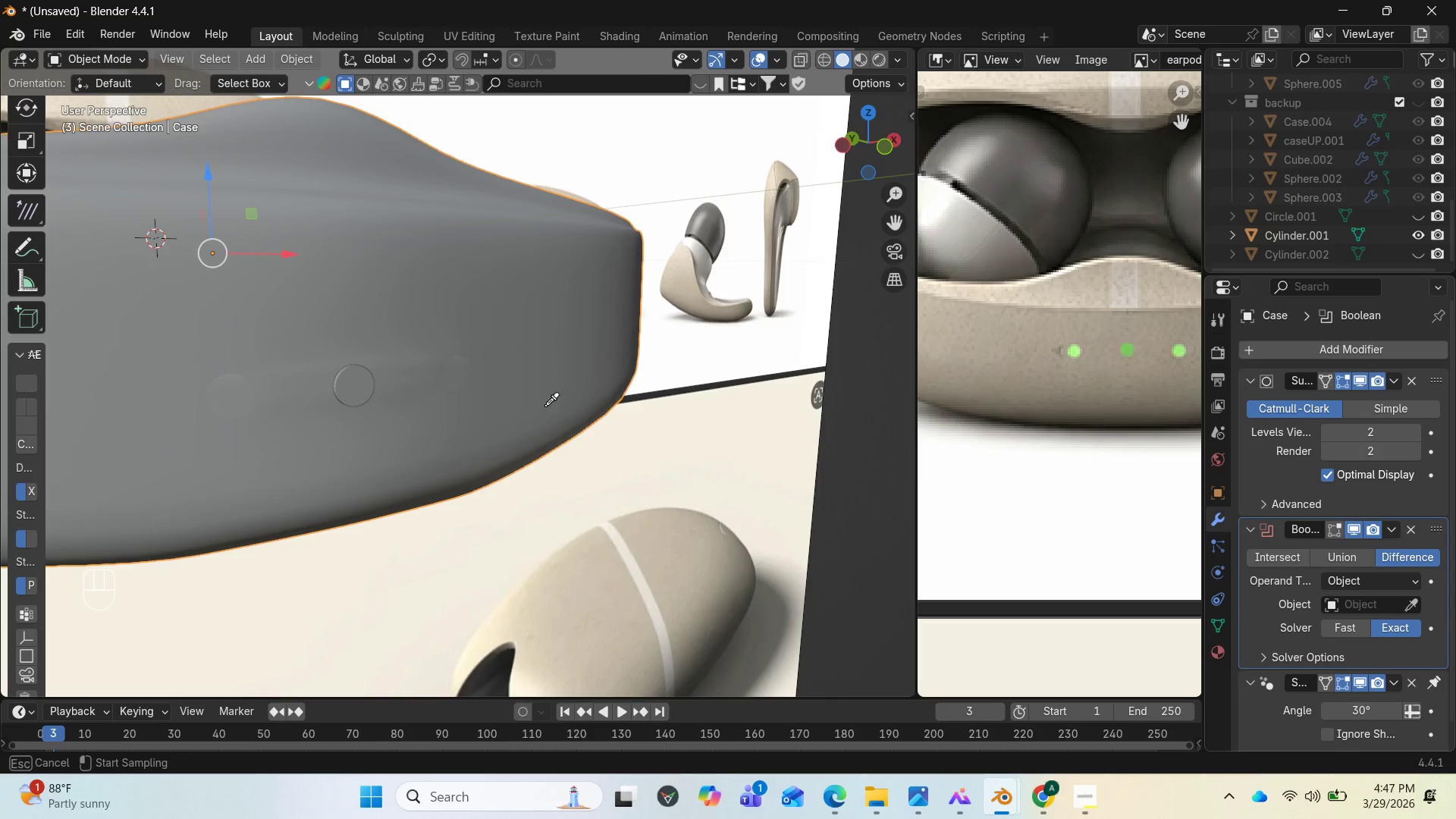 
left_click([354, 378])
 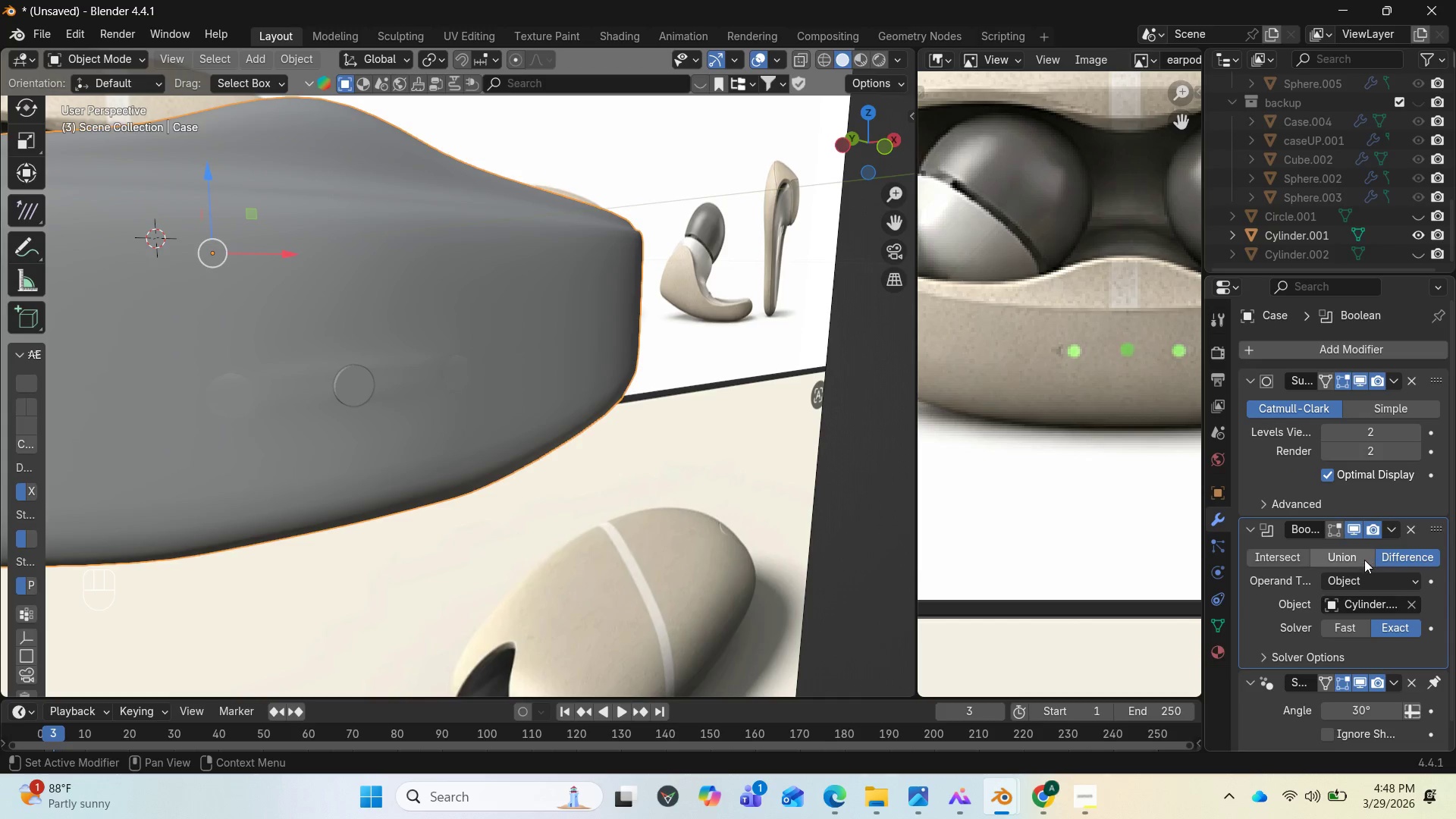 
left_click([1355, 557])
 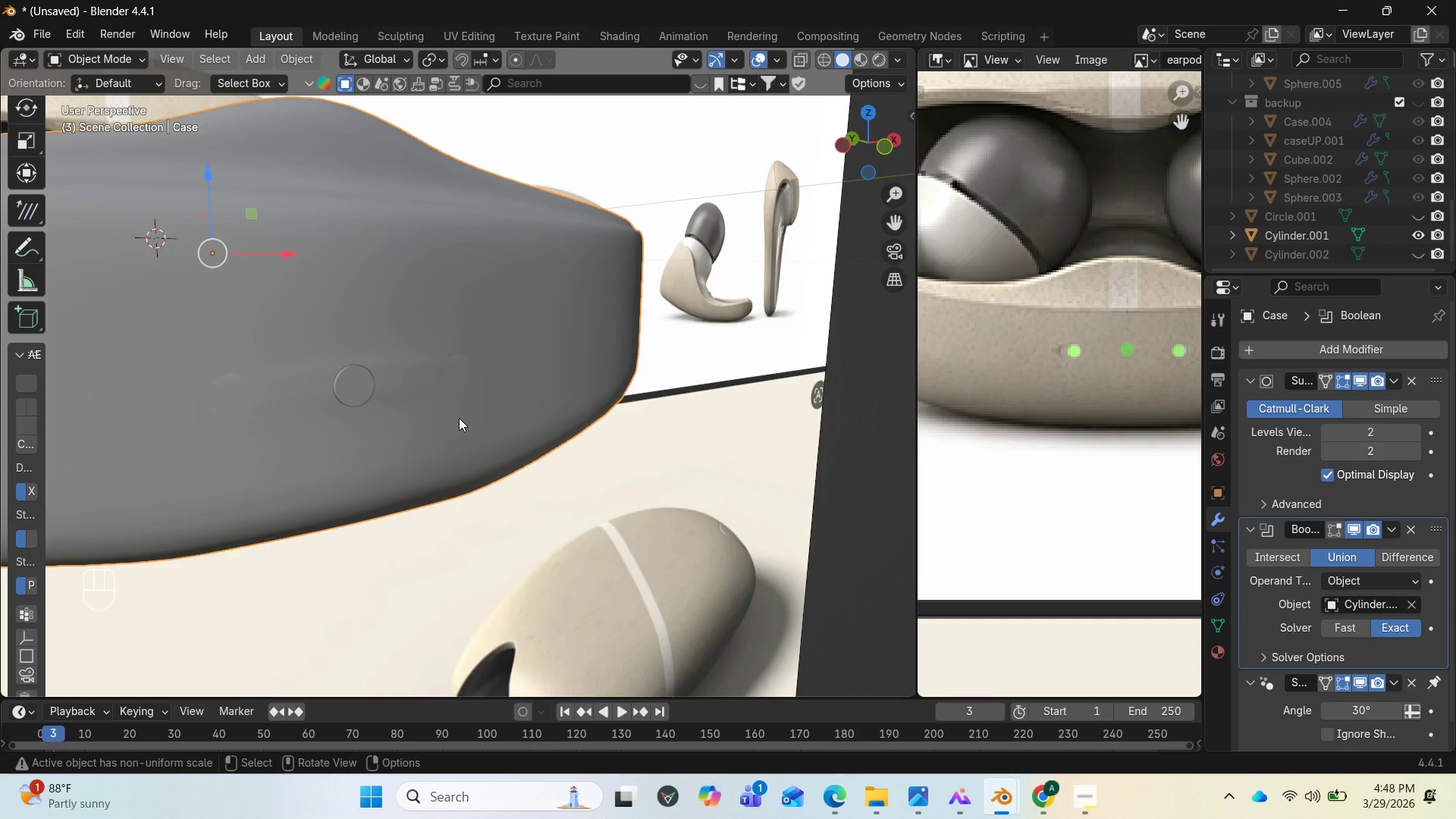 
scroll: coordinate [463, 418], scroll_direction: up, amount: 1.0
 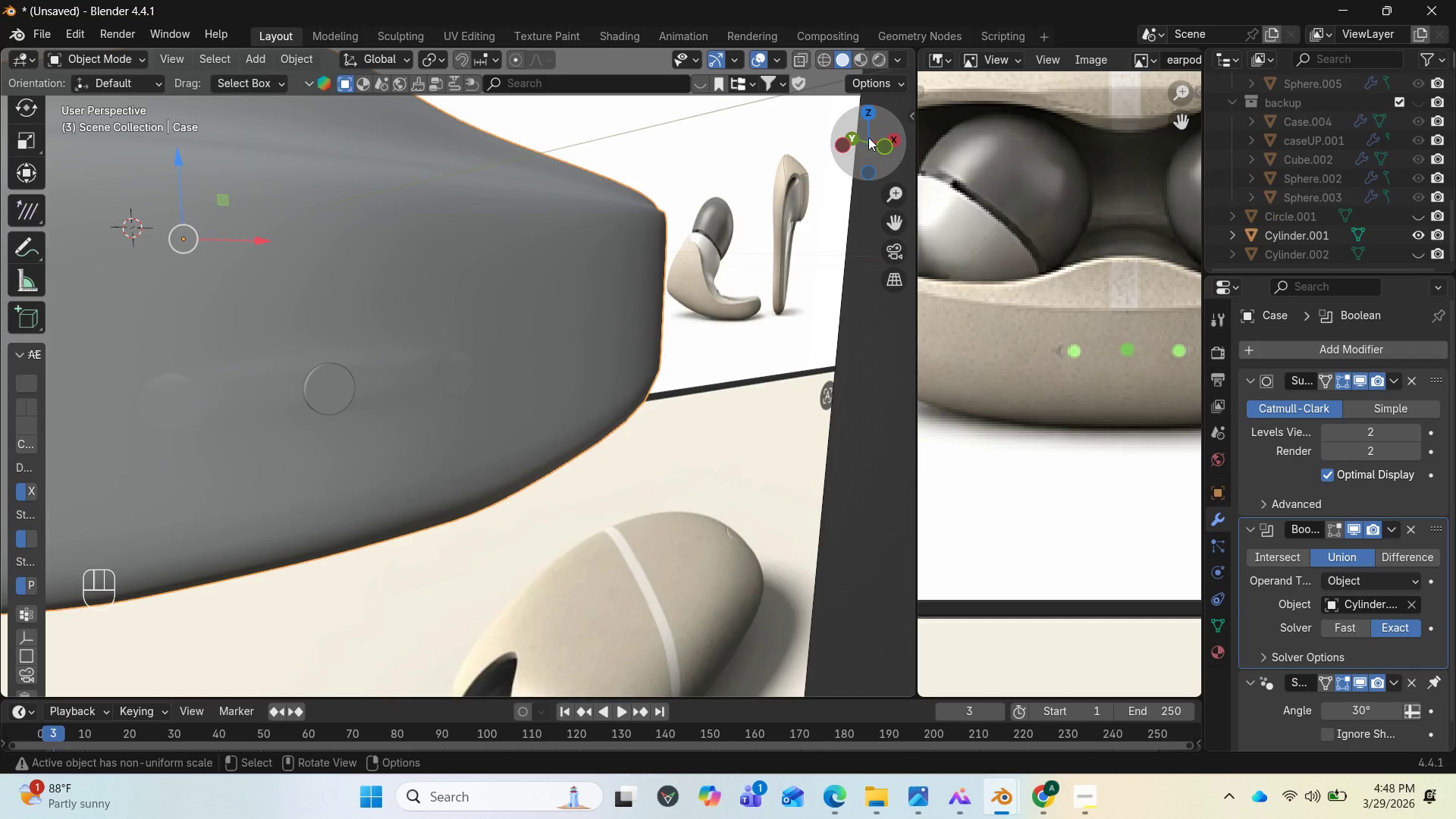 
left_click_drag(start_coordinate=[868, 137], to_coordinate=[31, 119])
 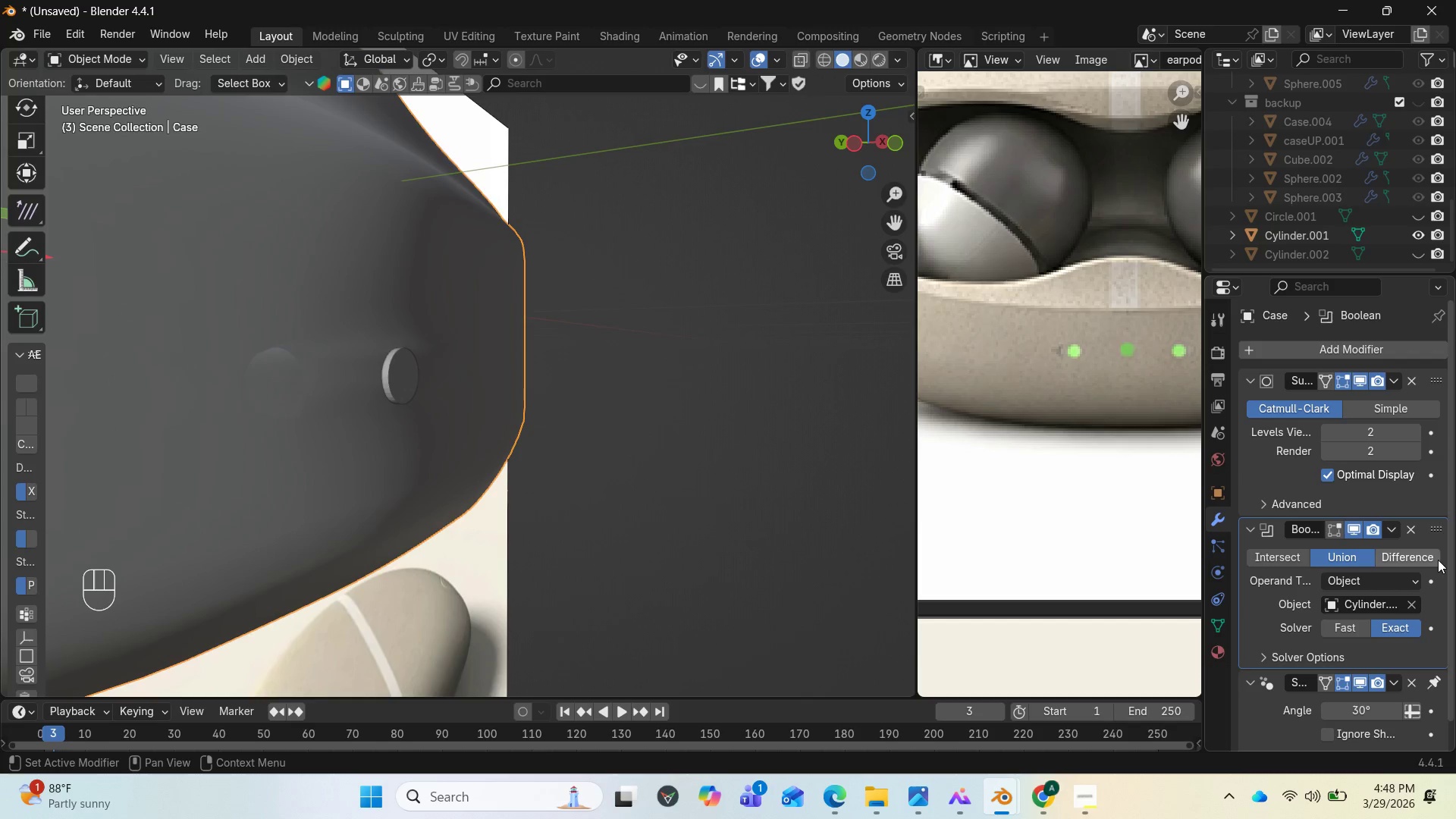 
left_click([1421, 550])
 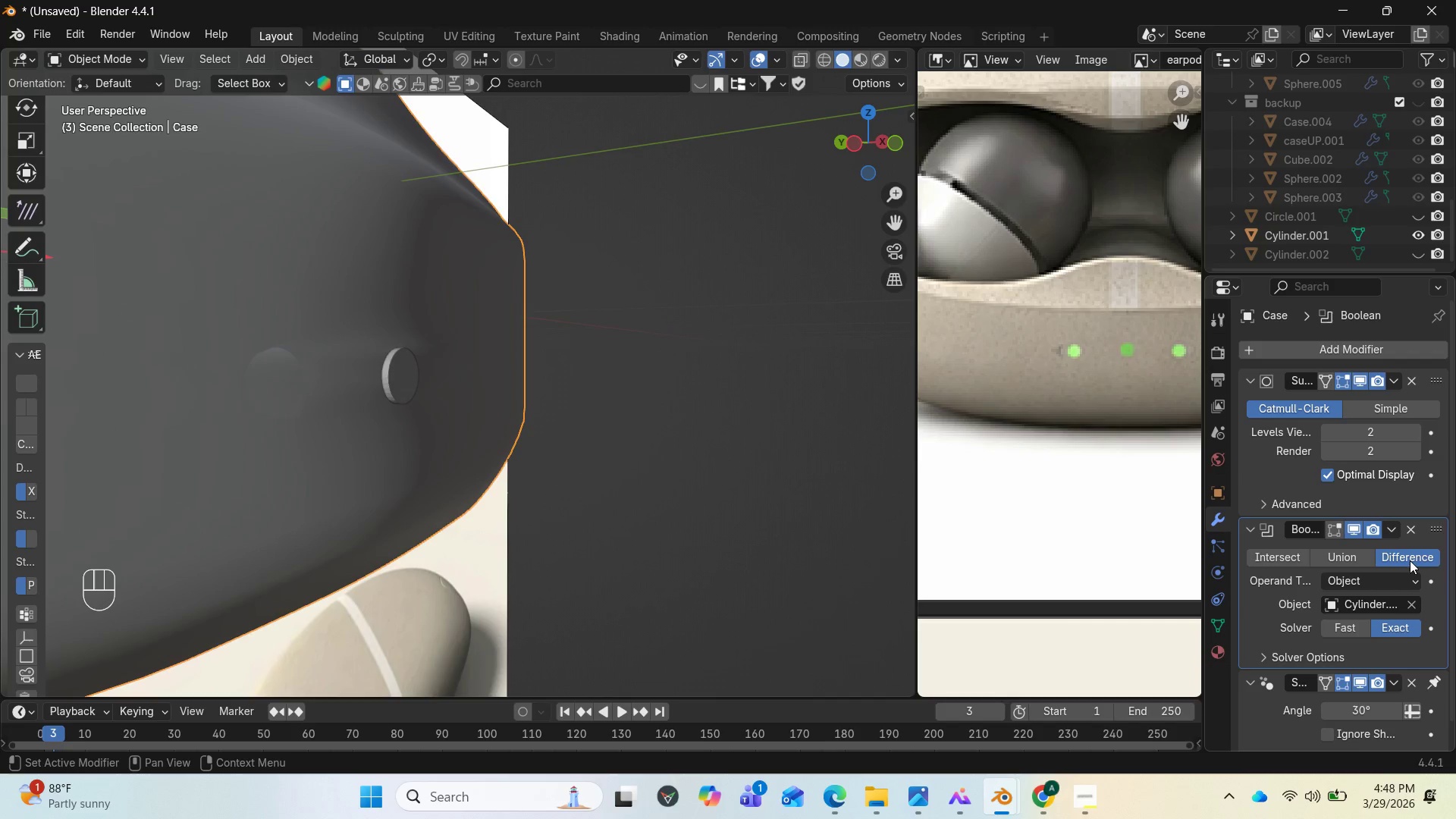 
left_click([1410, 560])
 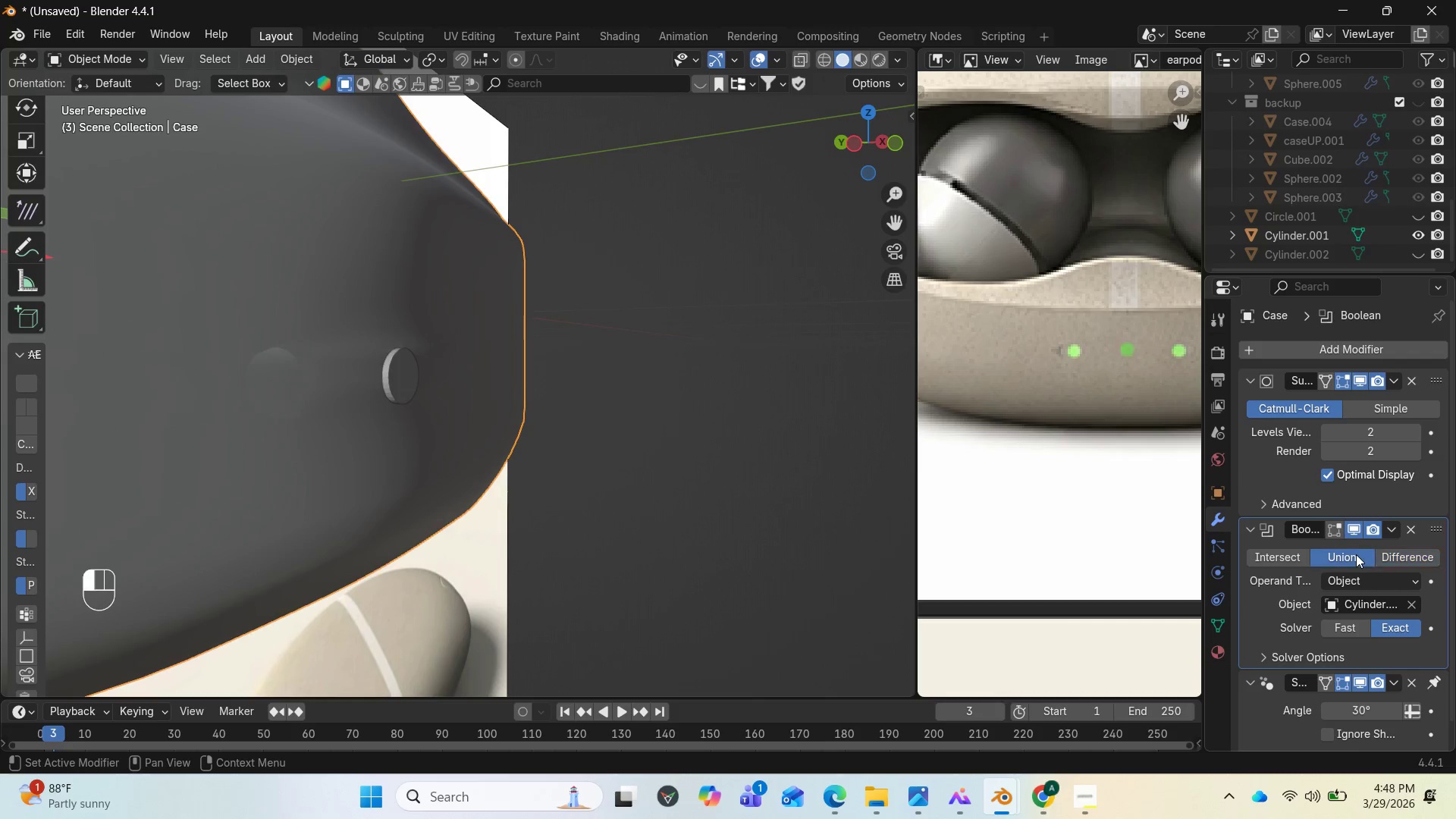 
double_click([1356, 554])
 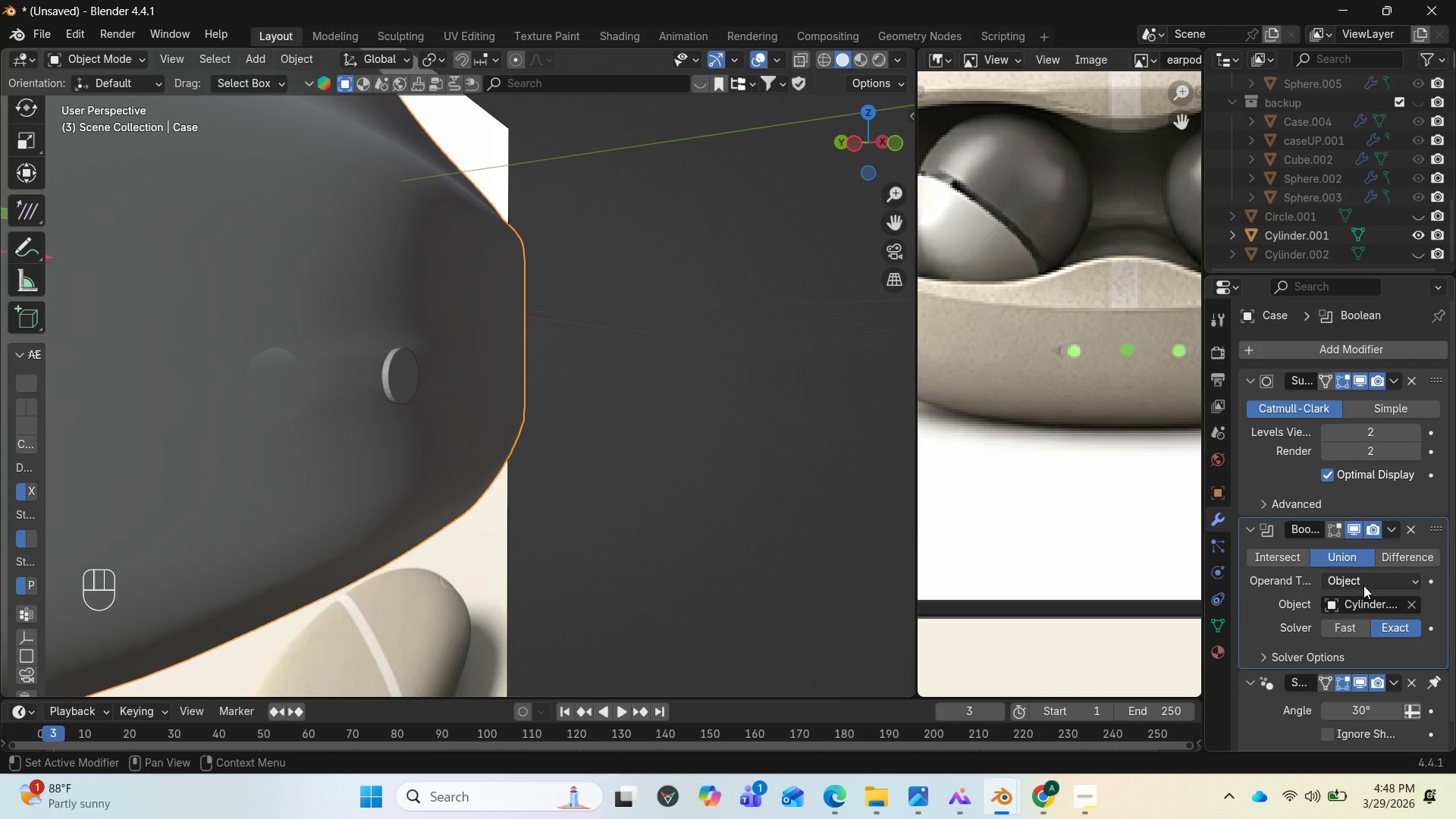 
mouse_move([1383, 572])
 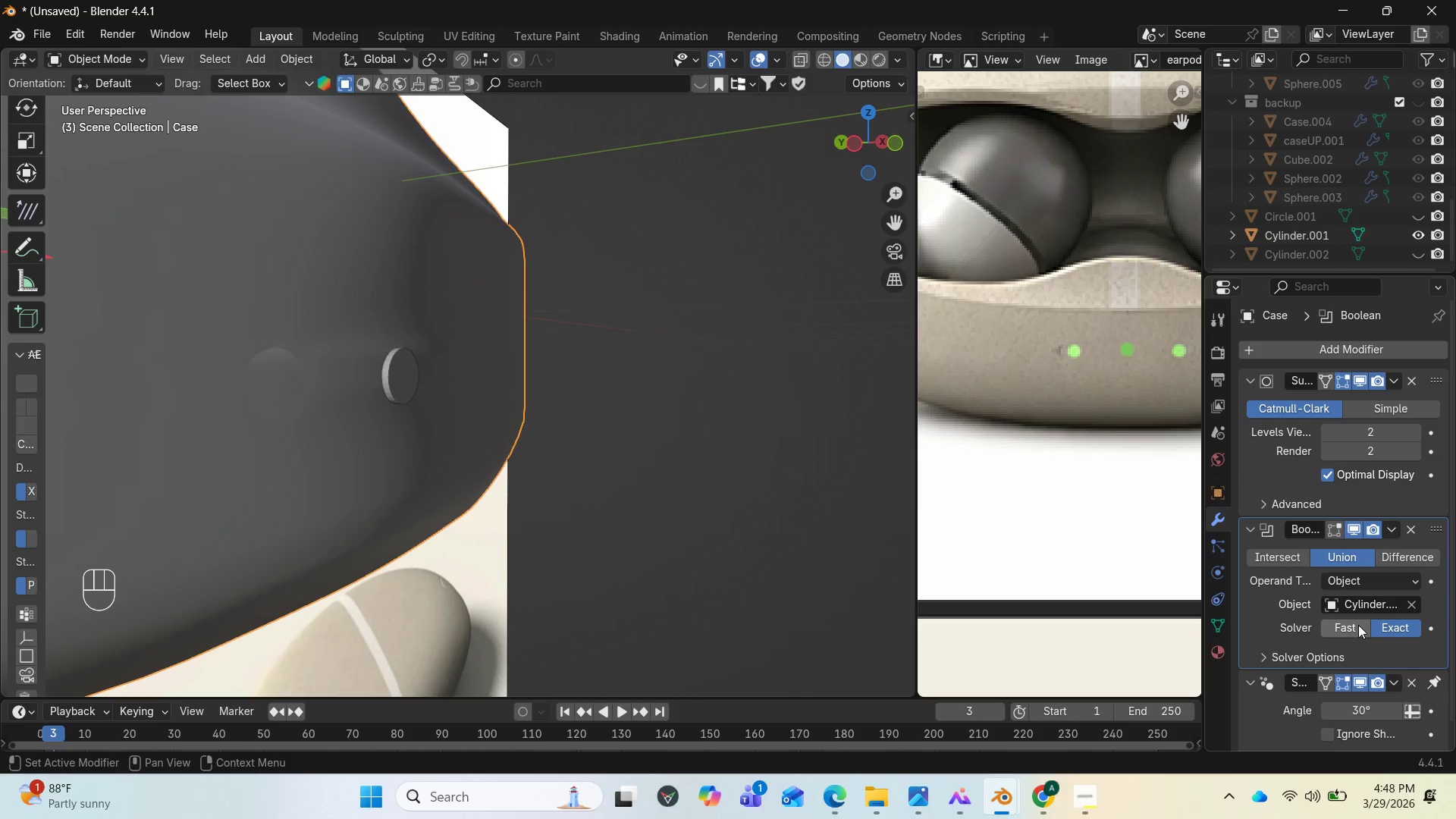 
wait(5.07)
 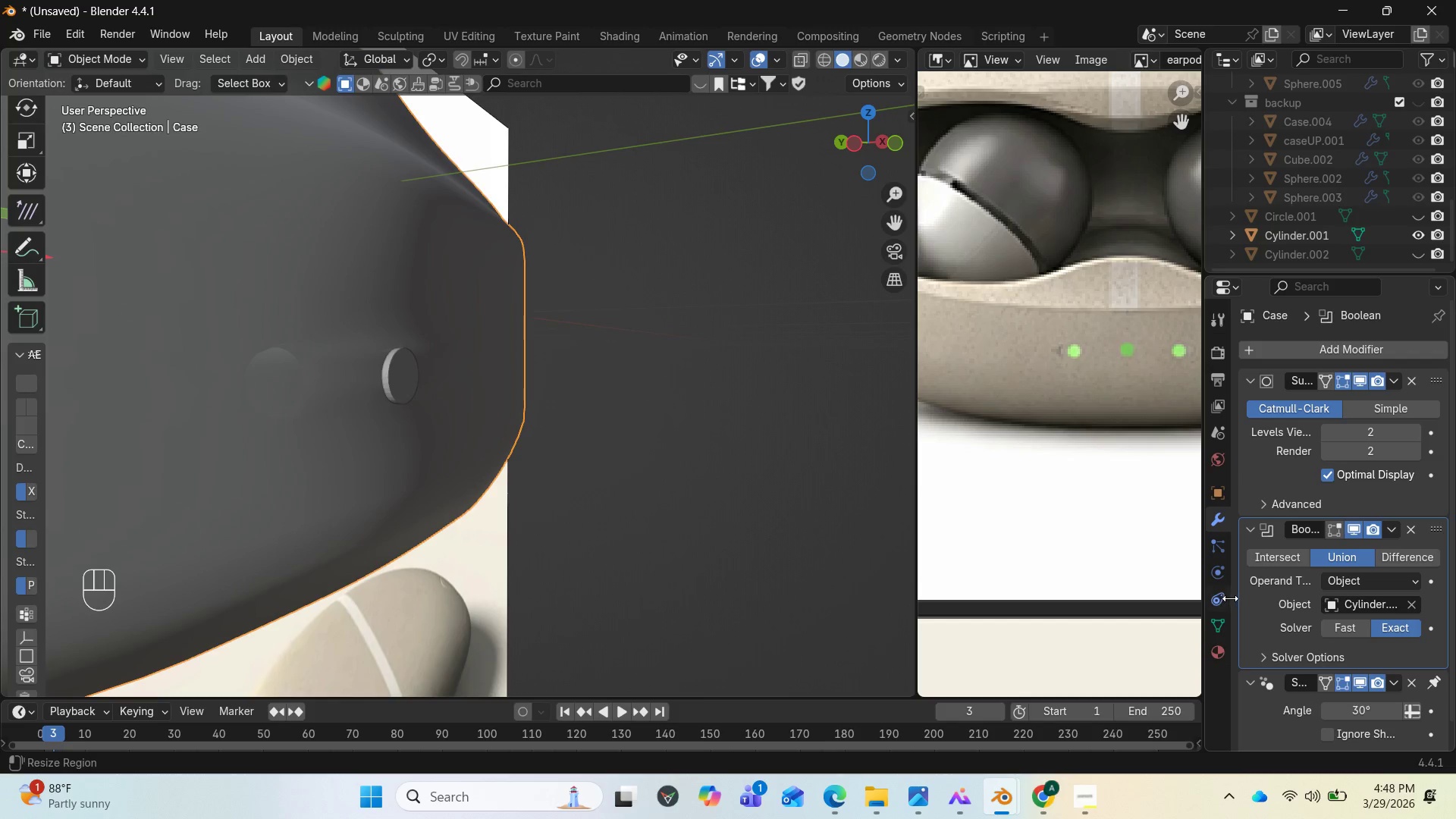 
left_click([1393, 535])
 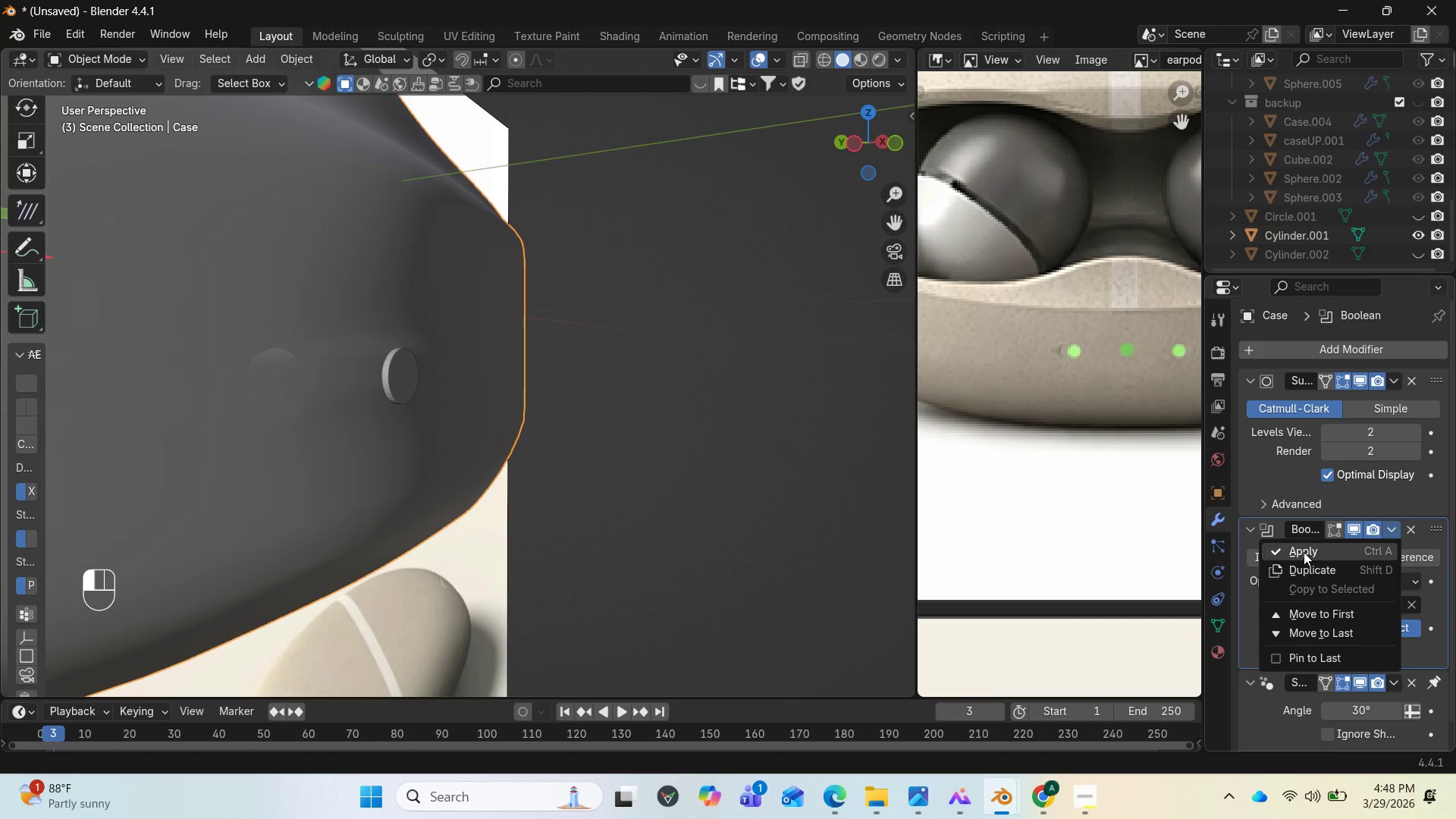 
left_click([1304, 552])
 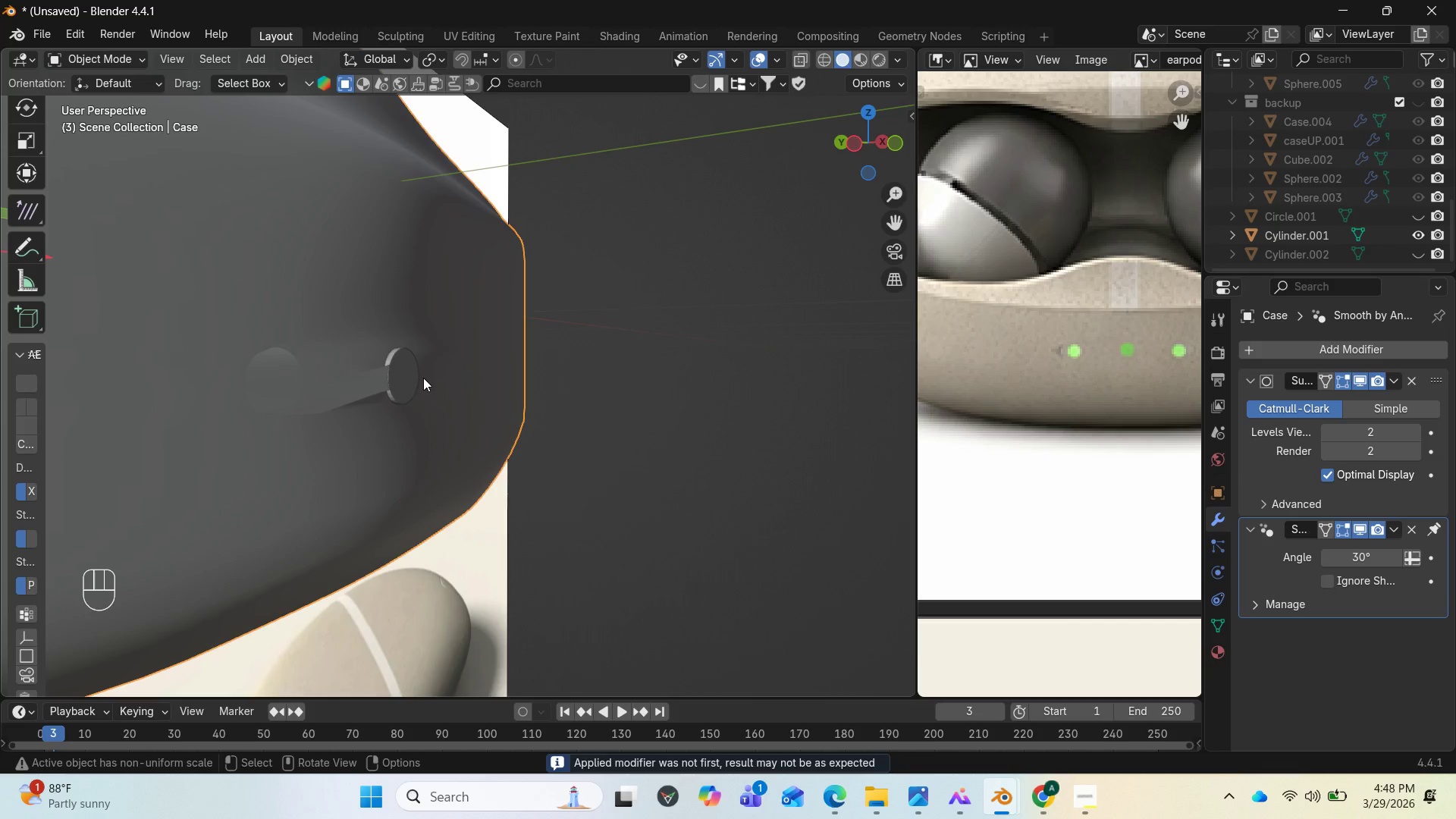 
left_click([411, 374])
 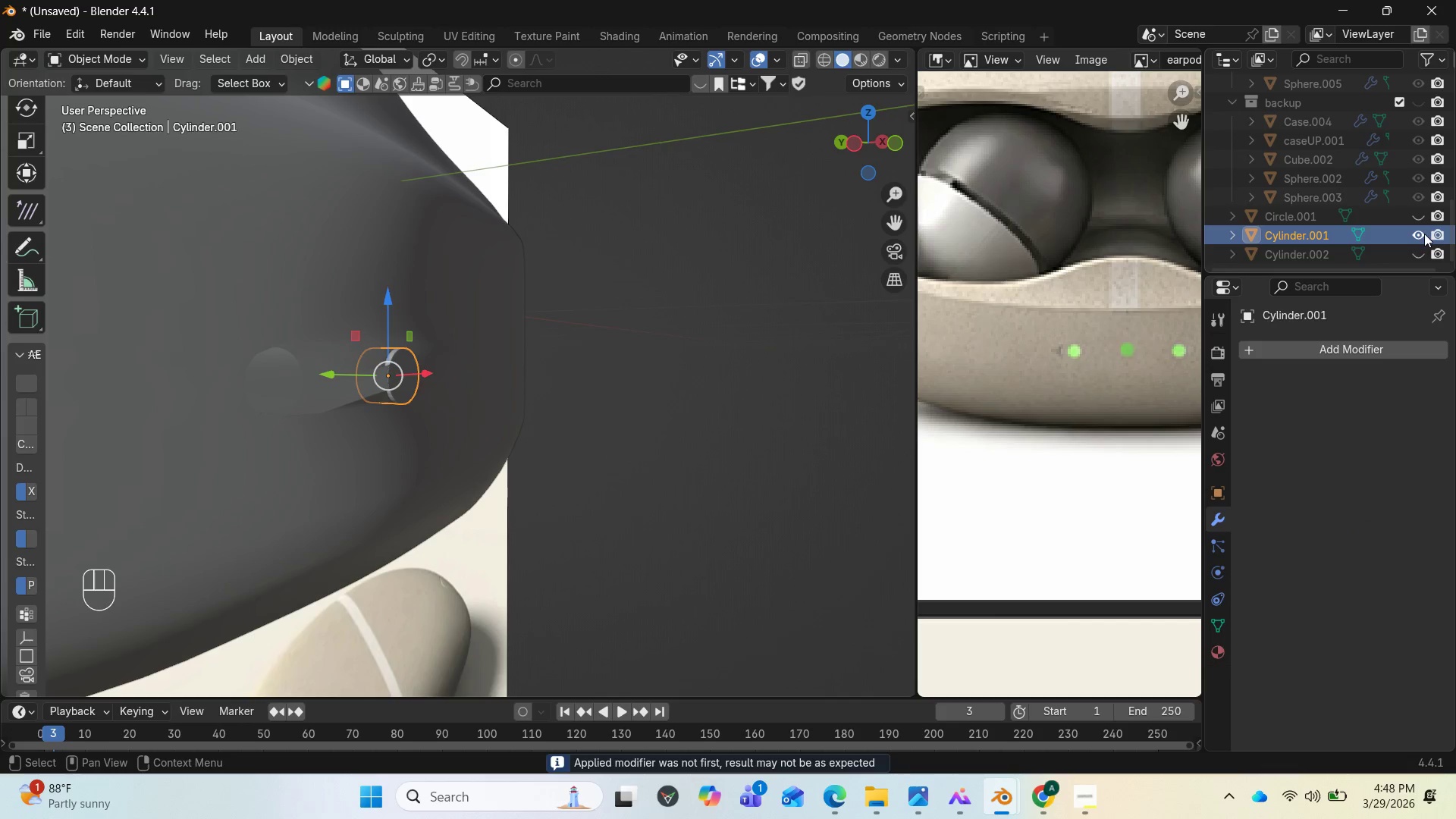 
left_click([1422, 234])
 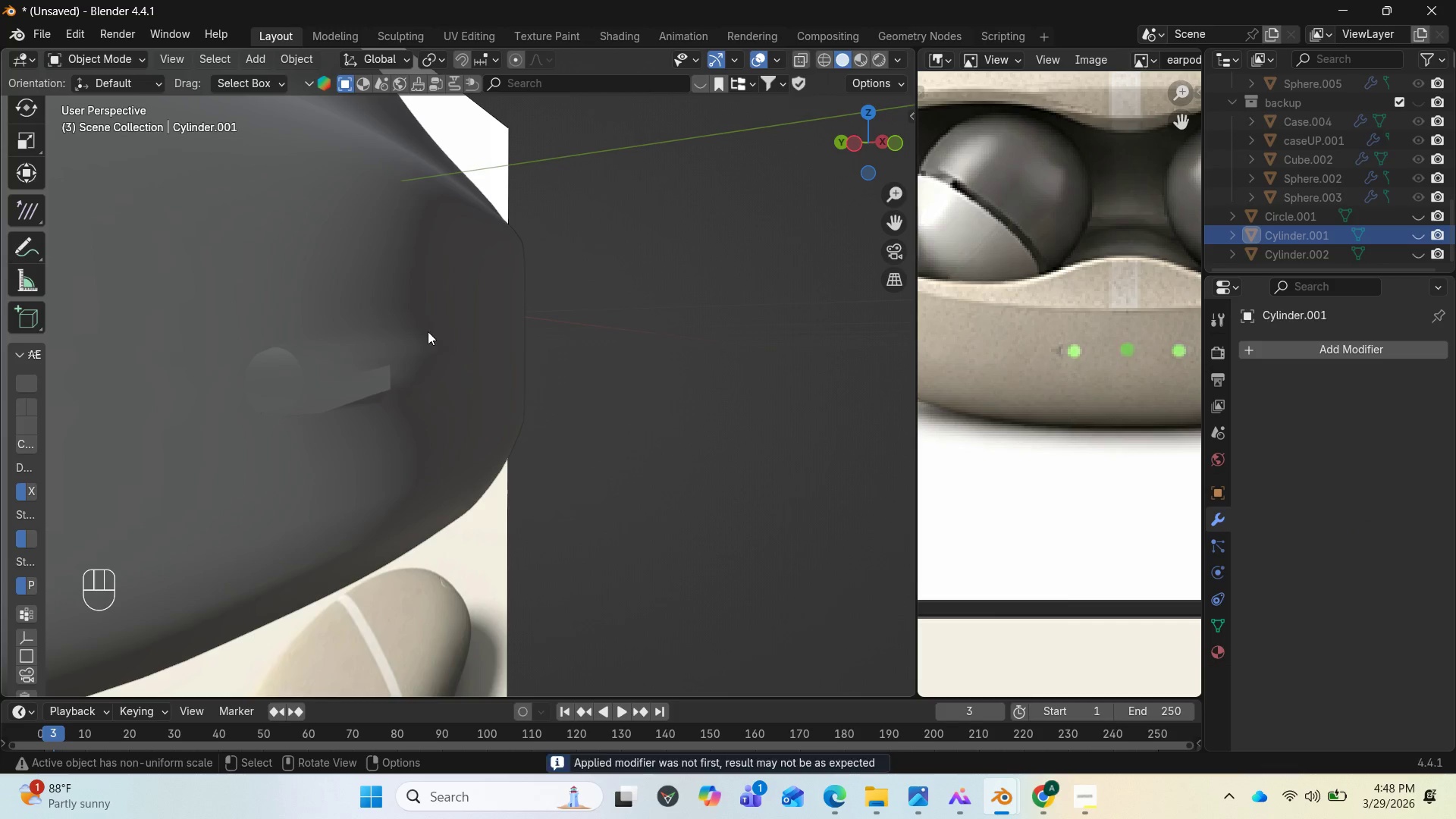 
left_click([420, 350])
 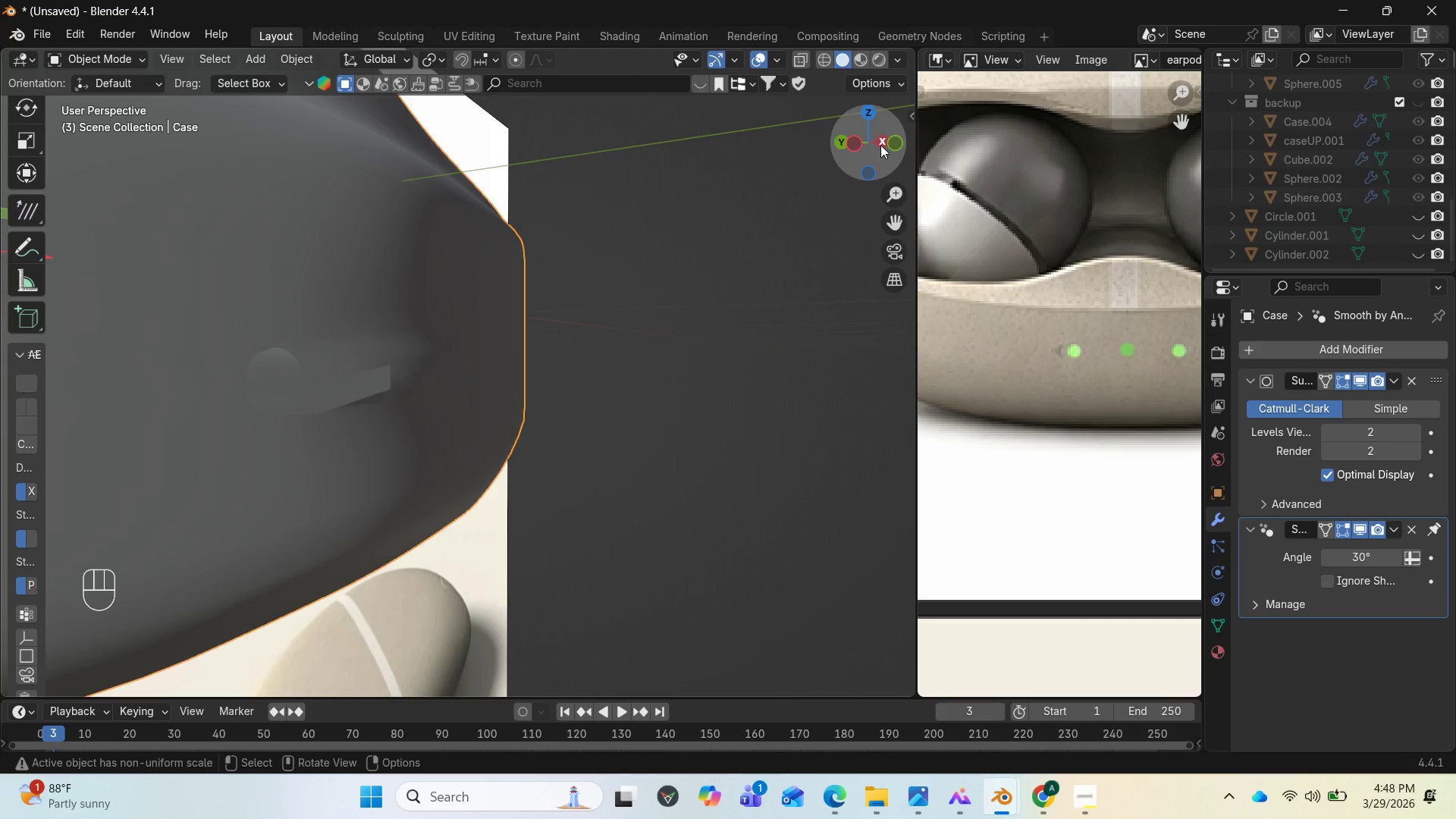 
left_click_drag(start_coordinate=[880, 144], to_coordinate=[827, 171])
 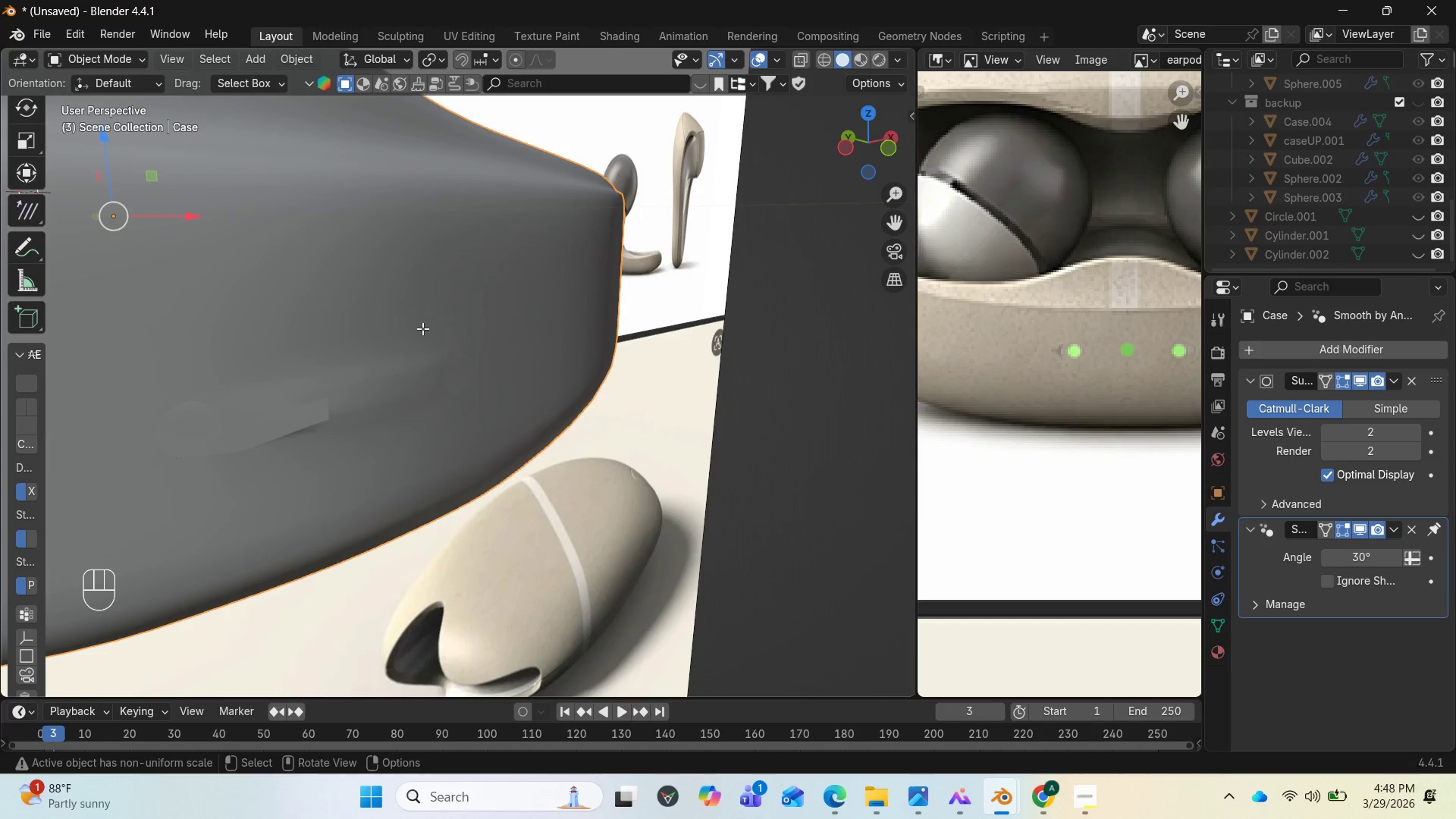 
key(Tab)
 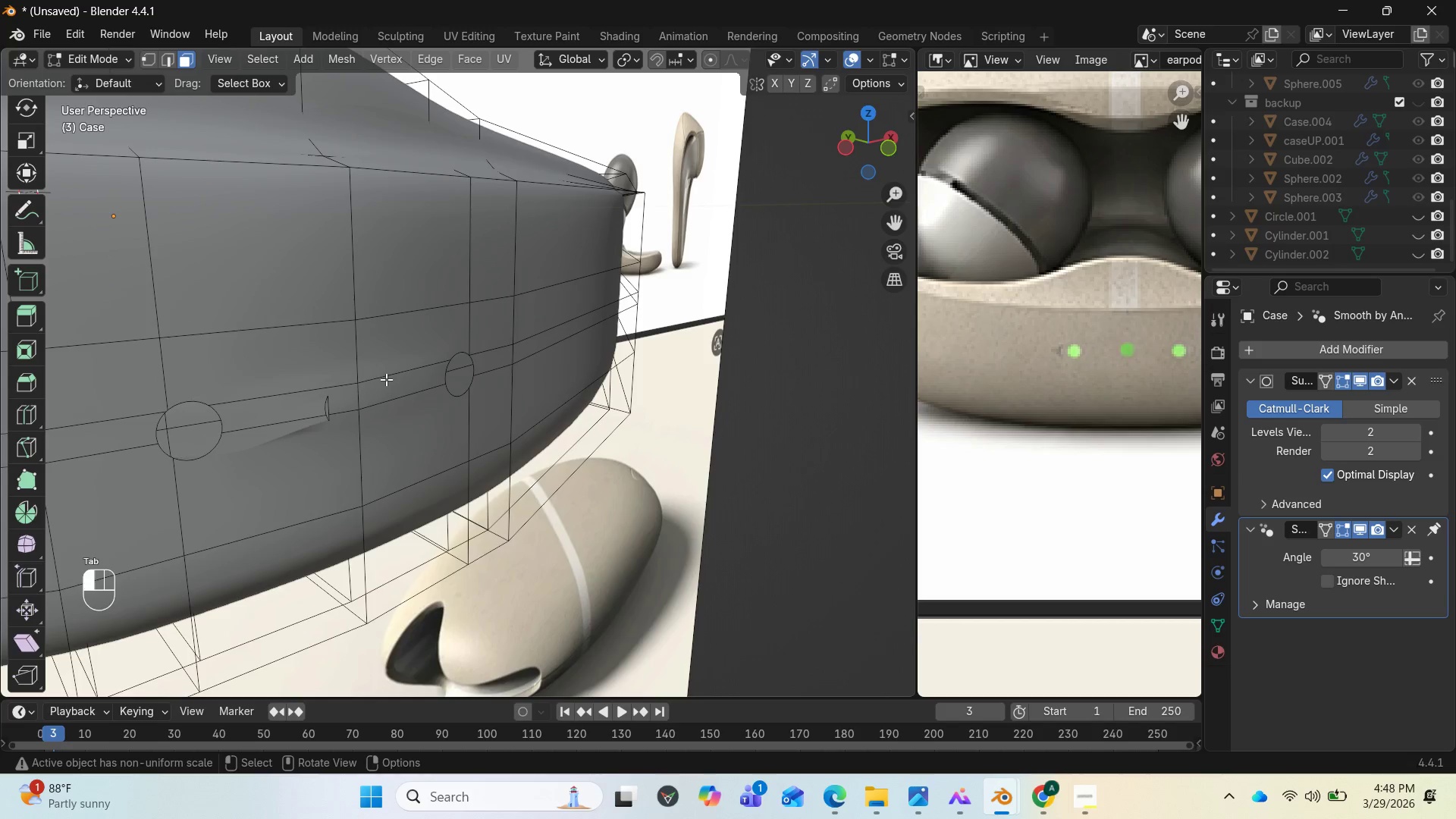 
left_click([386, 379])
 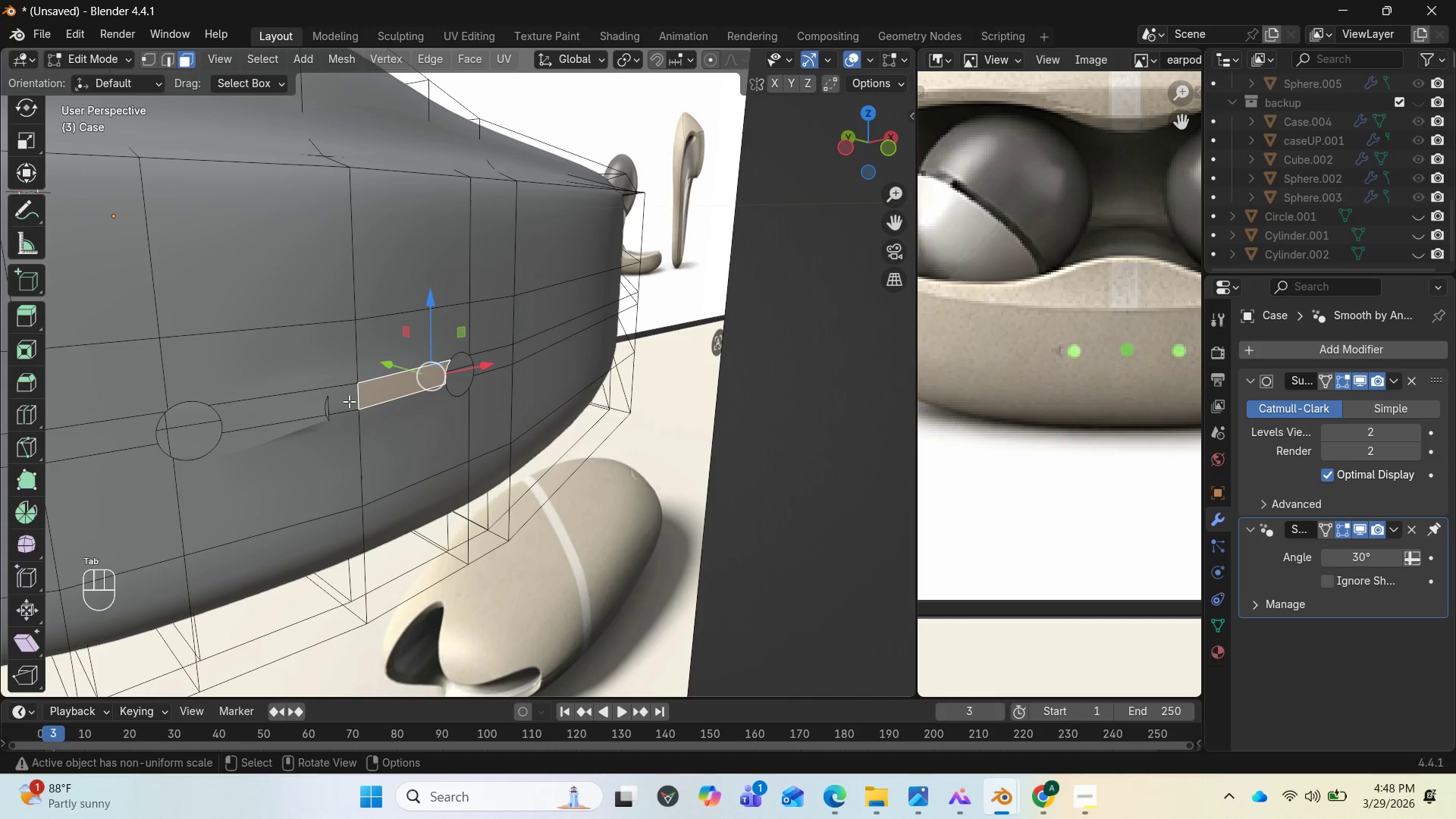 
left_click([349, 401])
 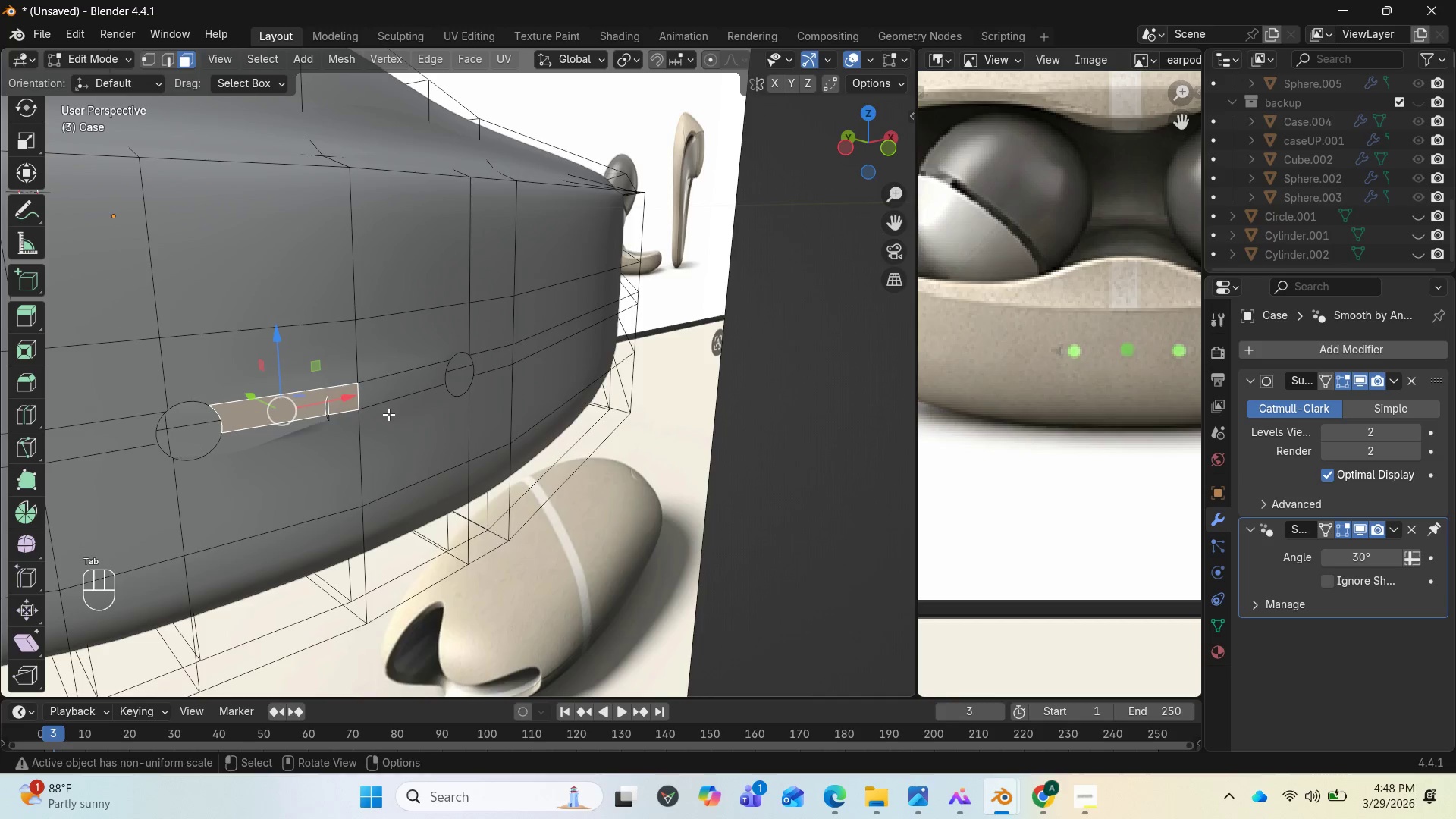 
key(Control+Z)
 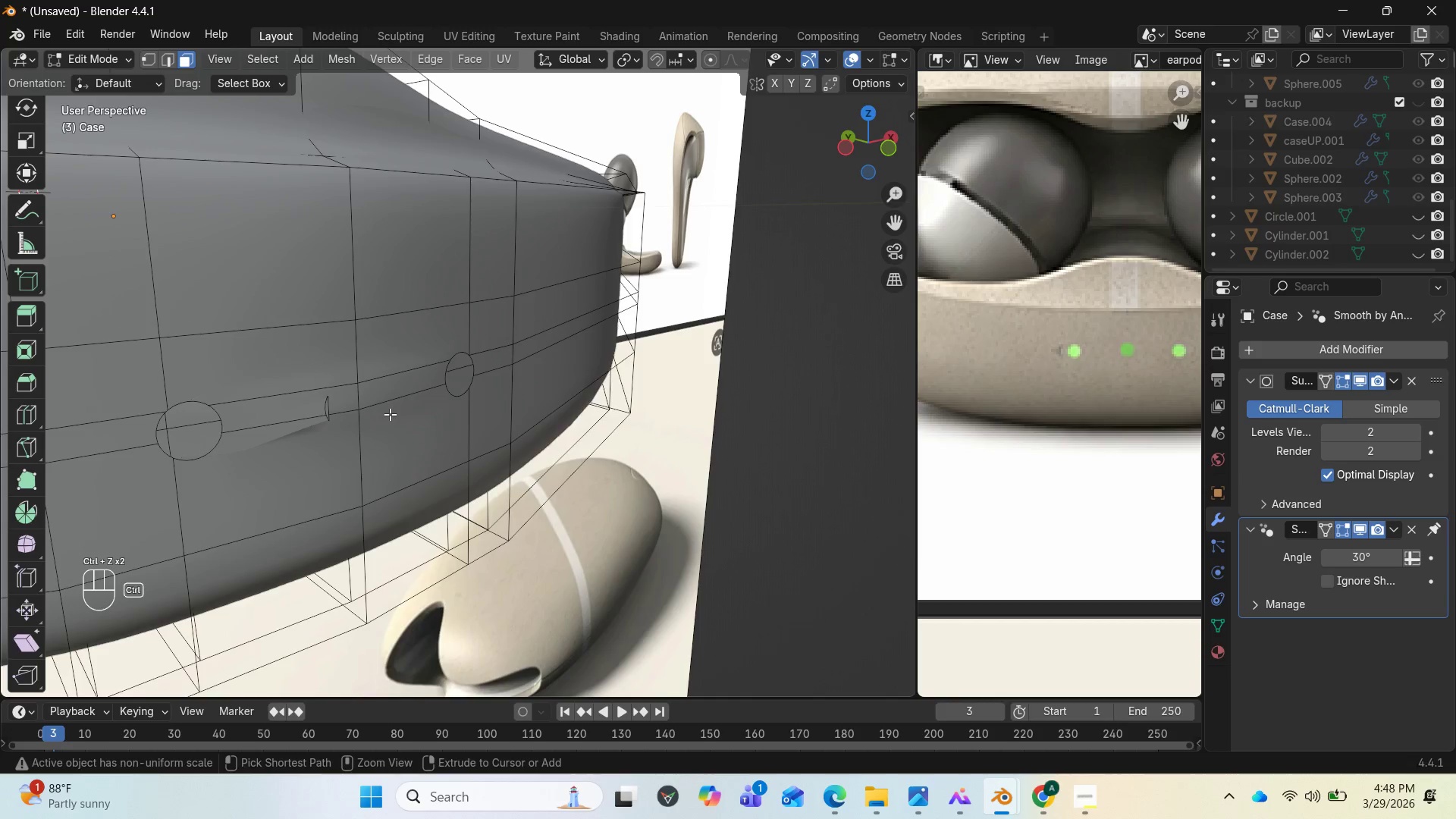 
key(Control+Z)
 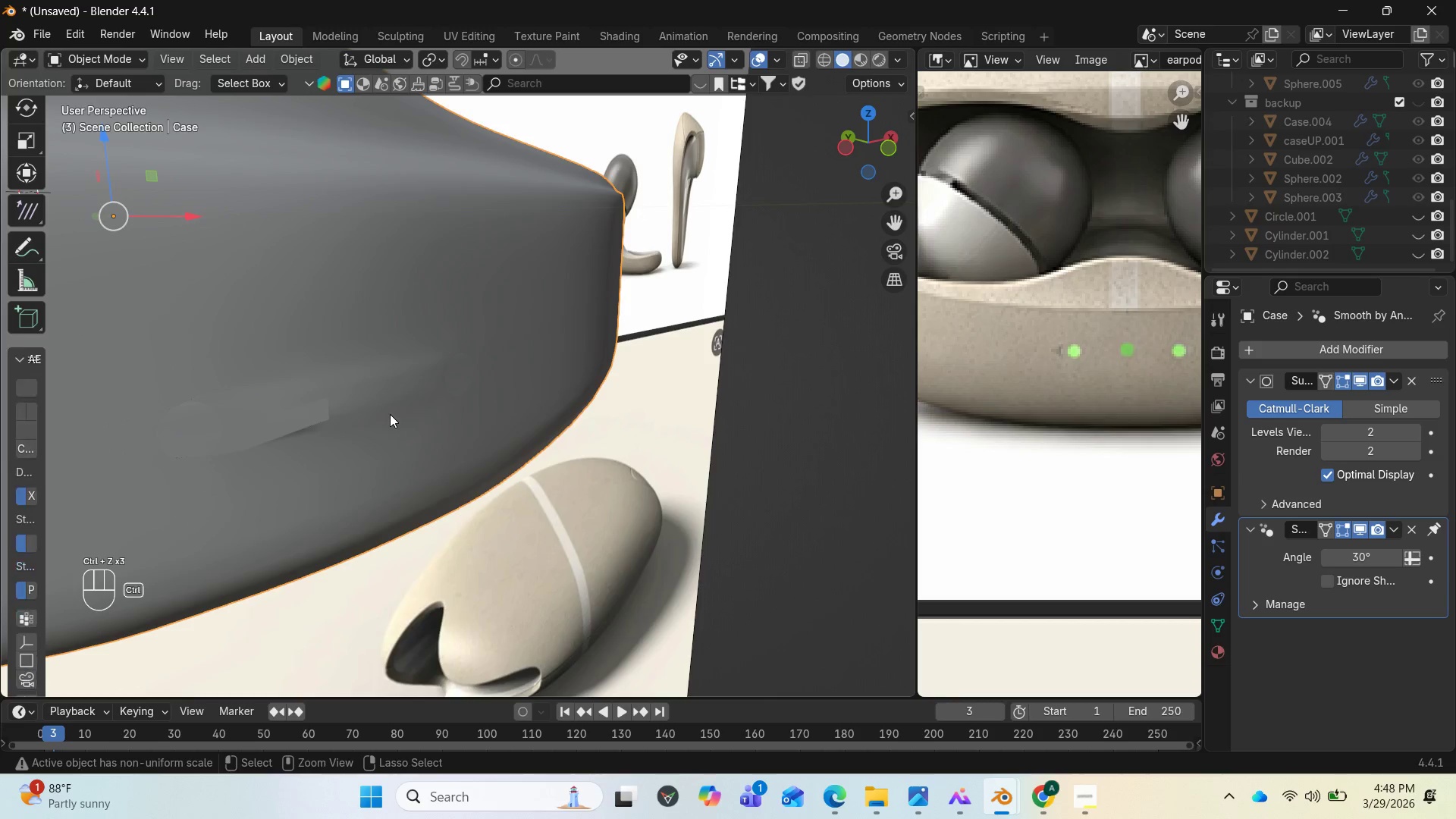 
key(Control+Z)
 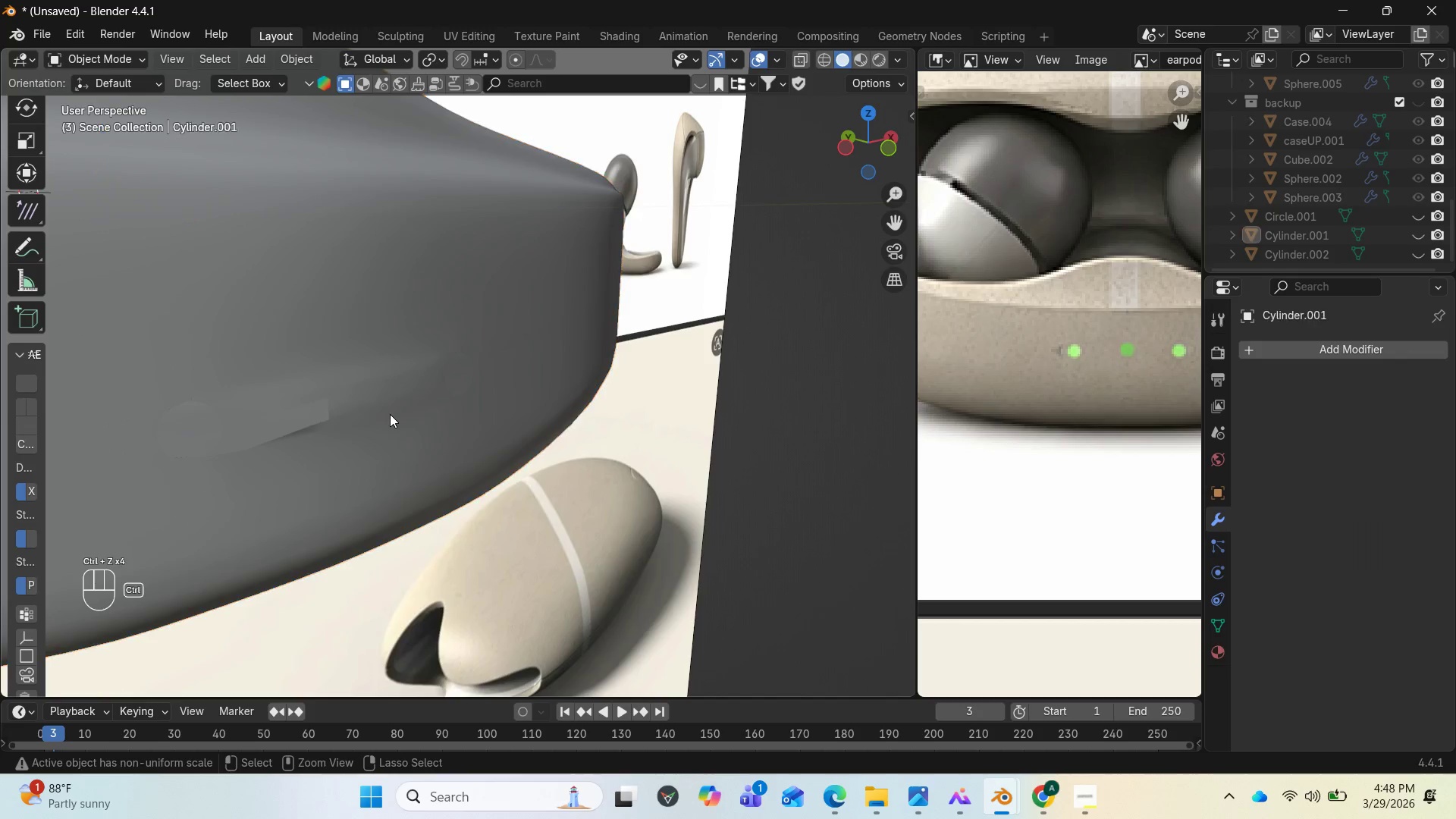 
key(Control+Z)
 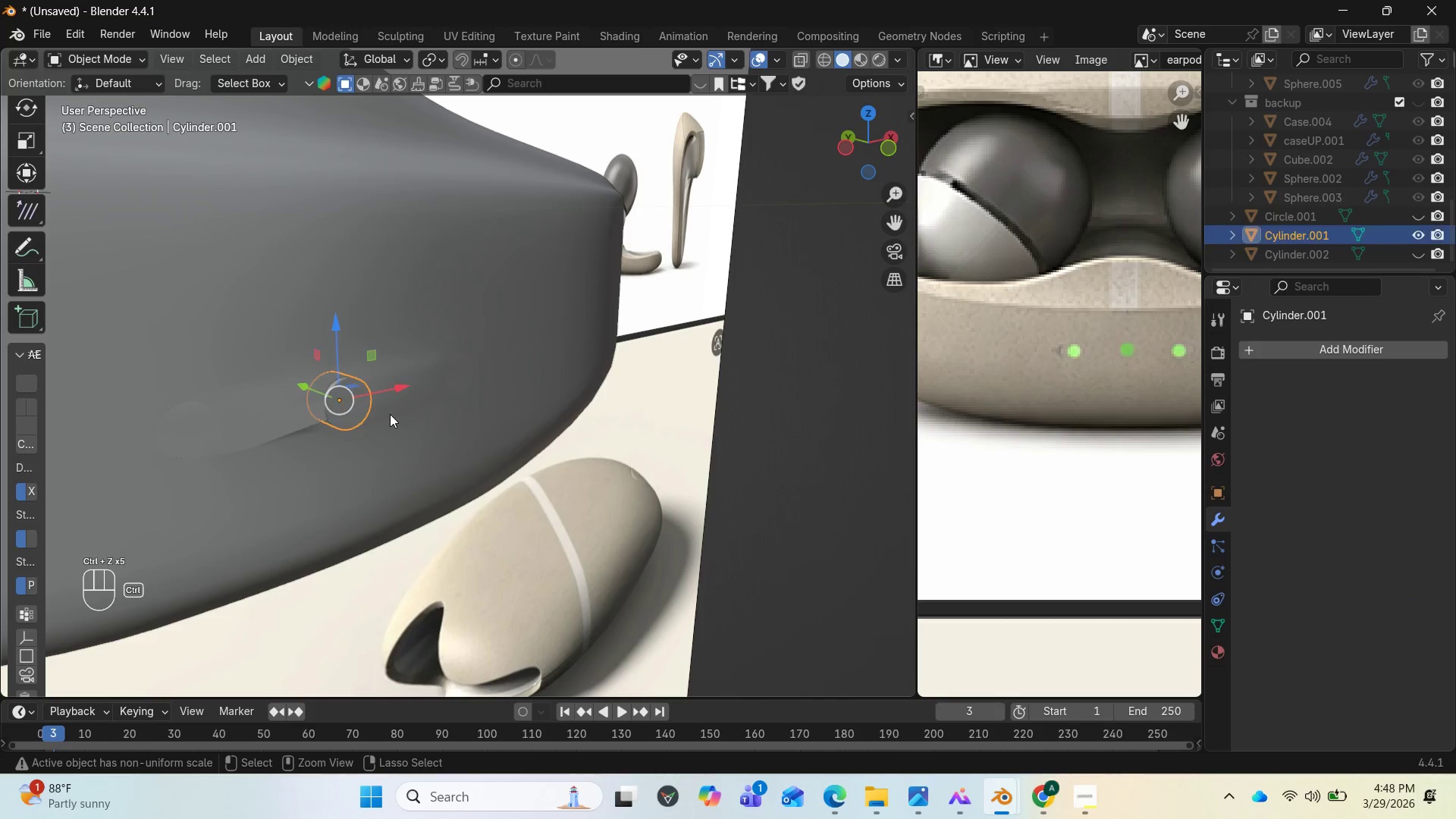 
key(Control+Z)
 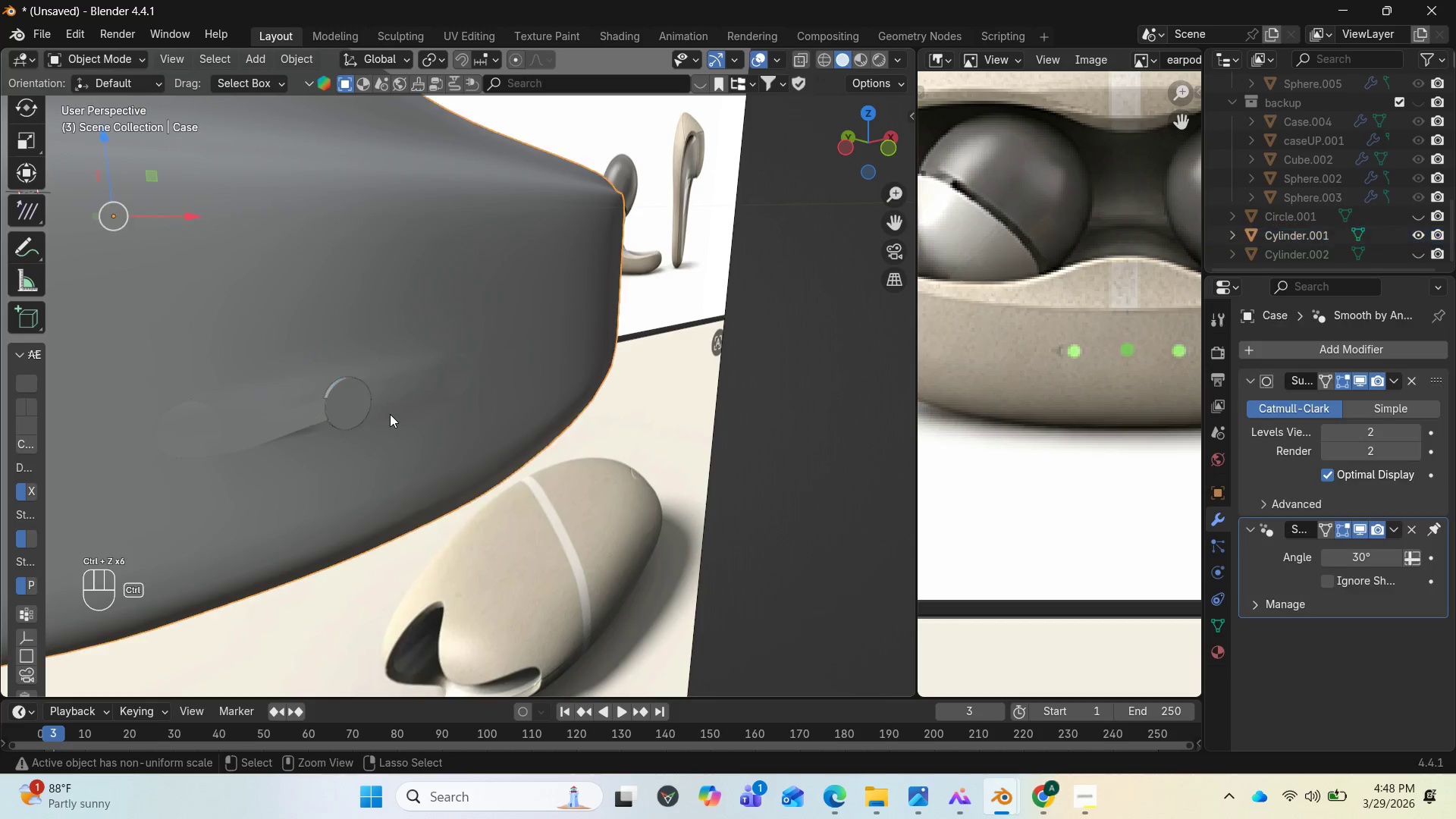 
key(Control+Z)
 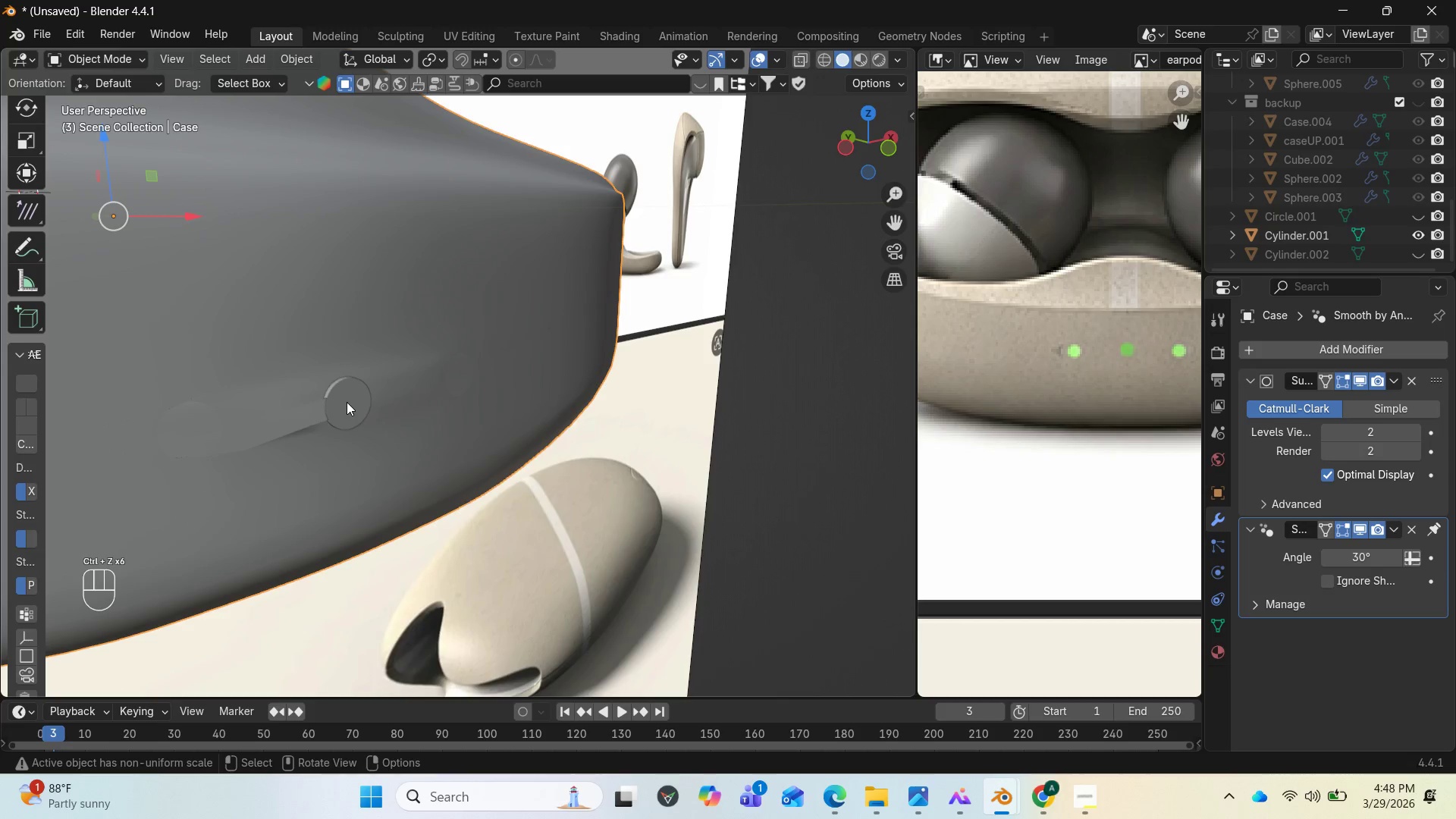 
left_click([347, 402])
 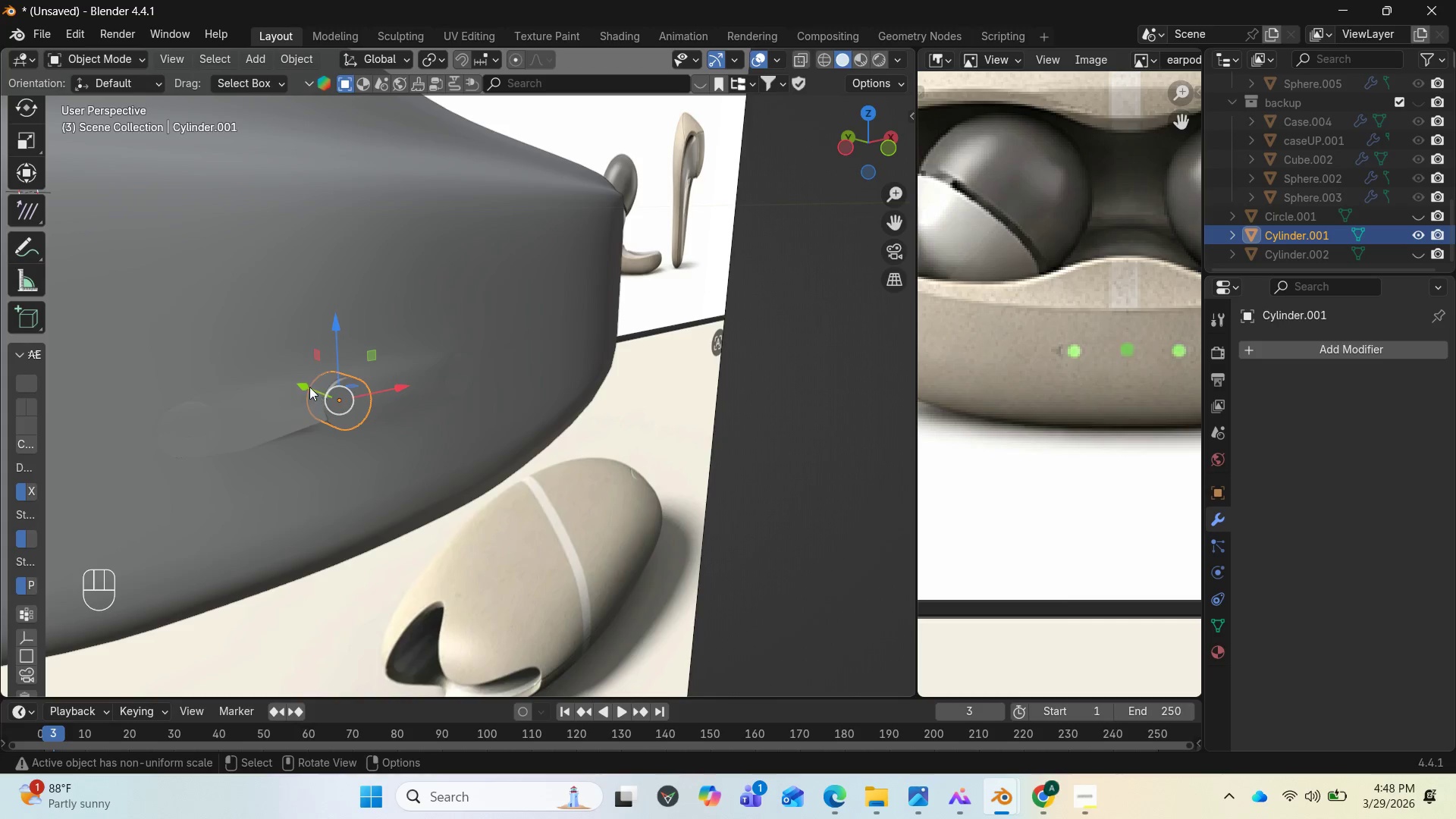 
left_click_drag(start_coordinate=[301, 382], to_coordinate=[388, 442])
 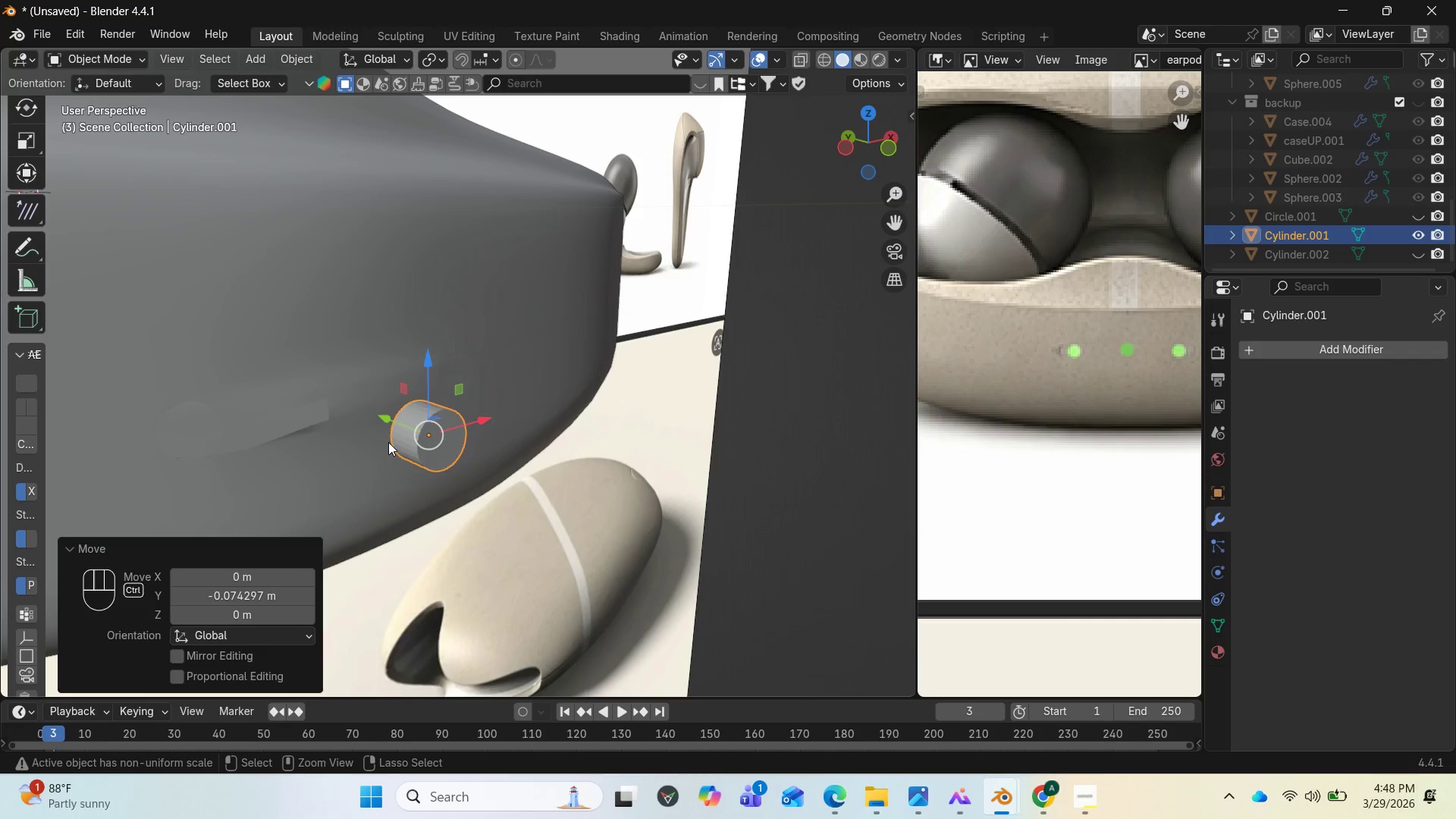 
key(Control+Z)
 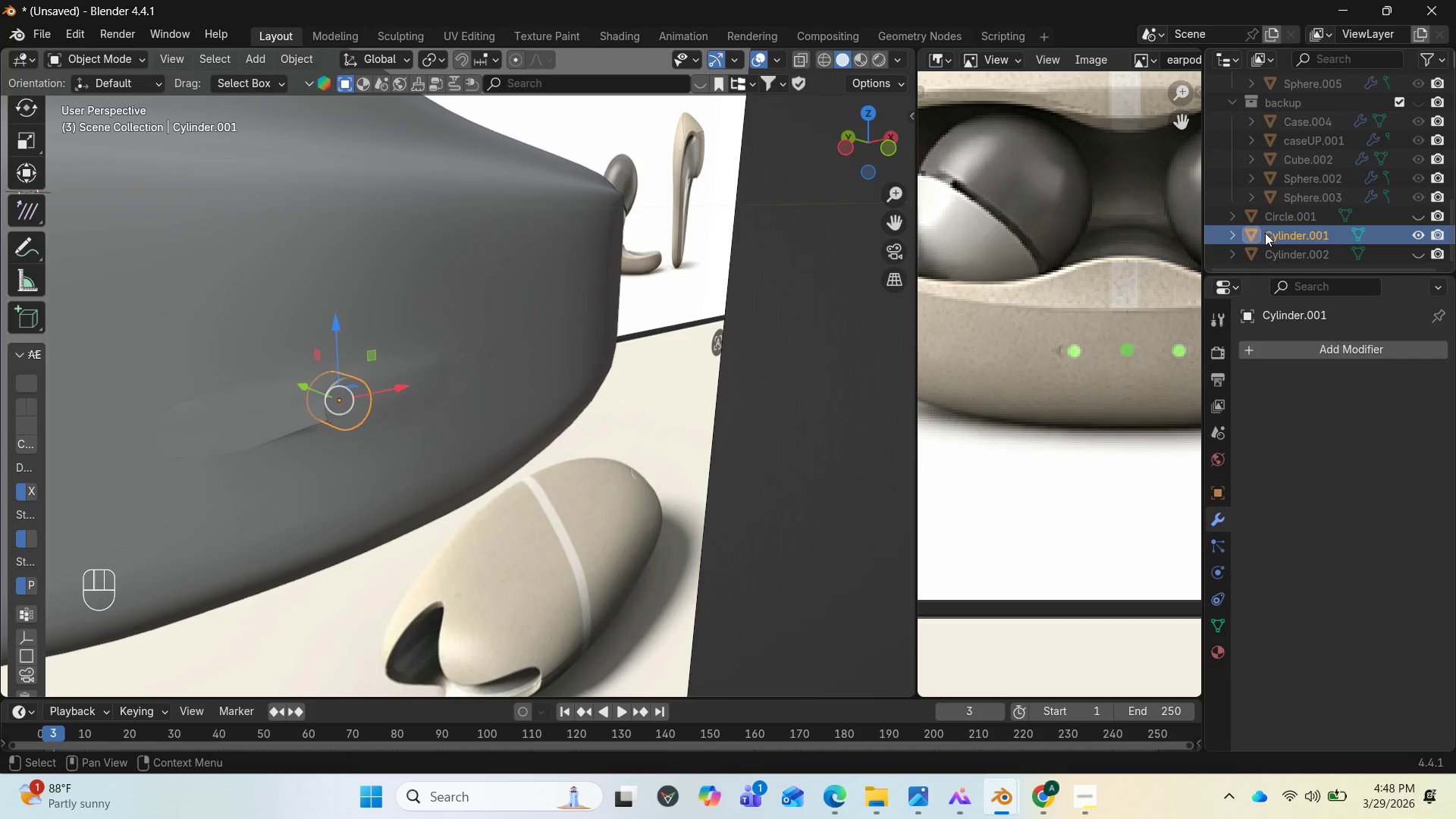 
left_click([1418, 233])
 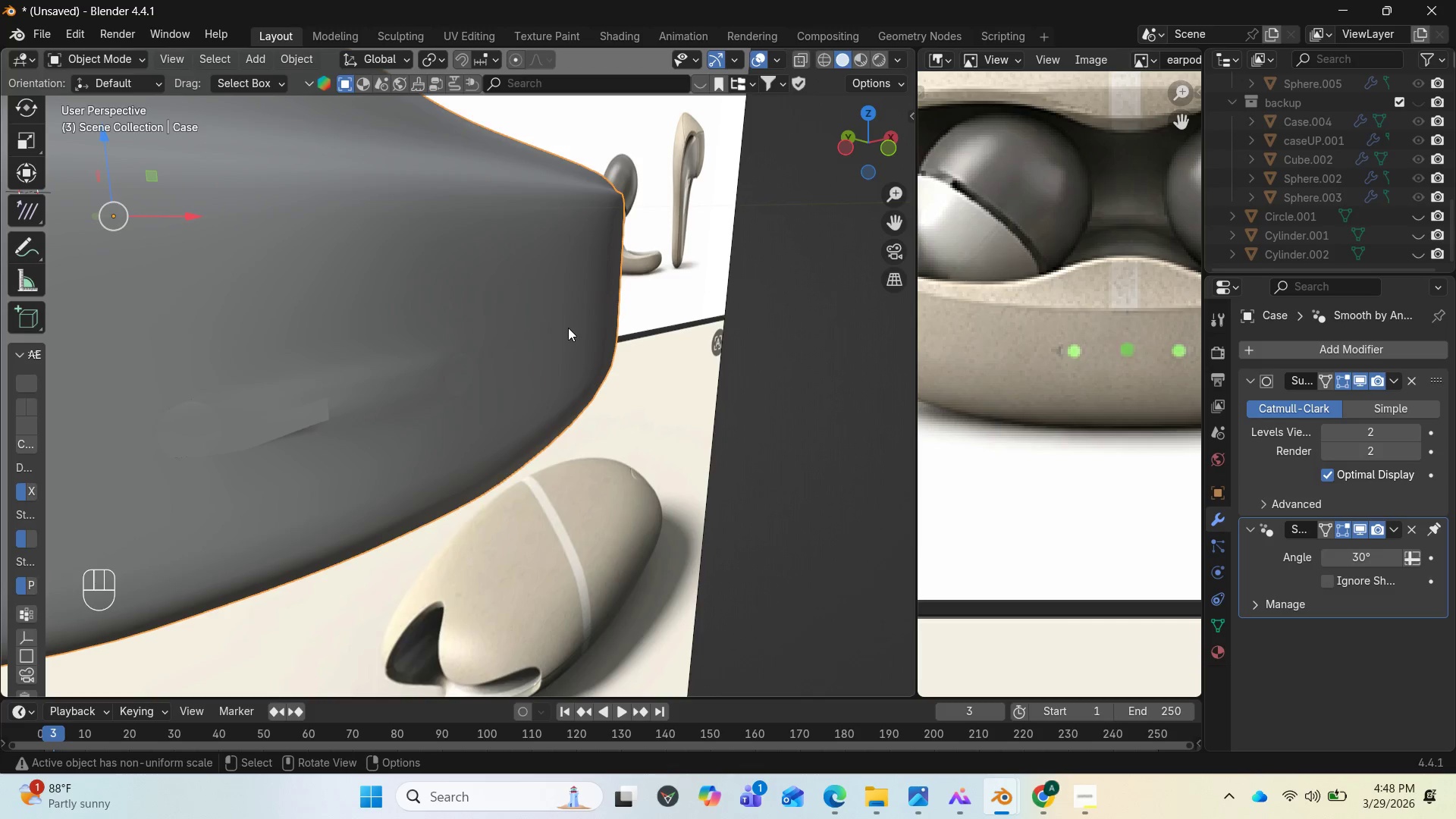 
key(Tab)
 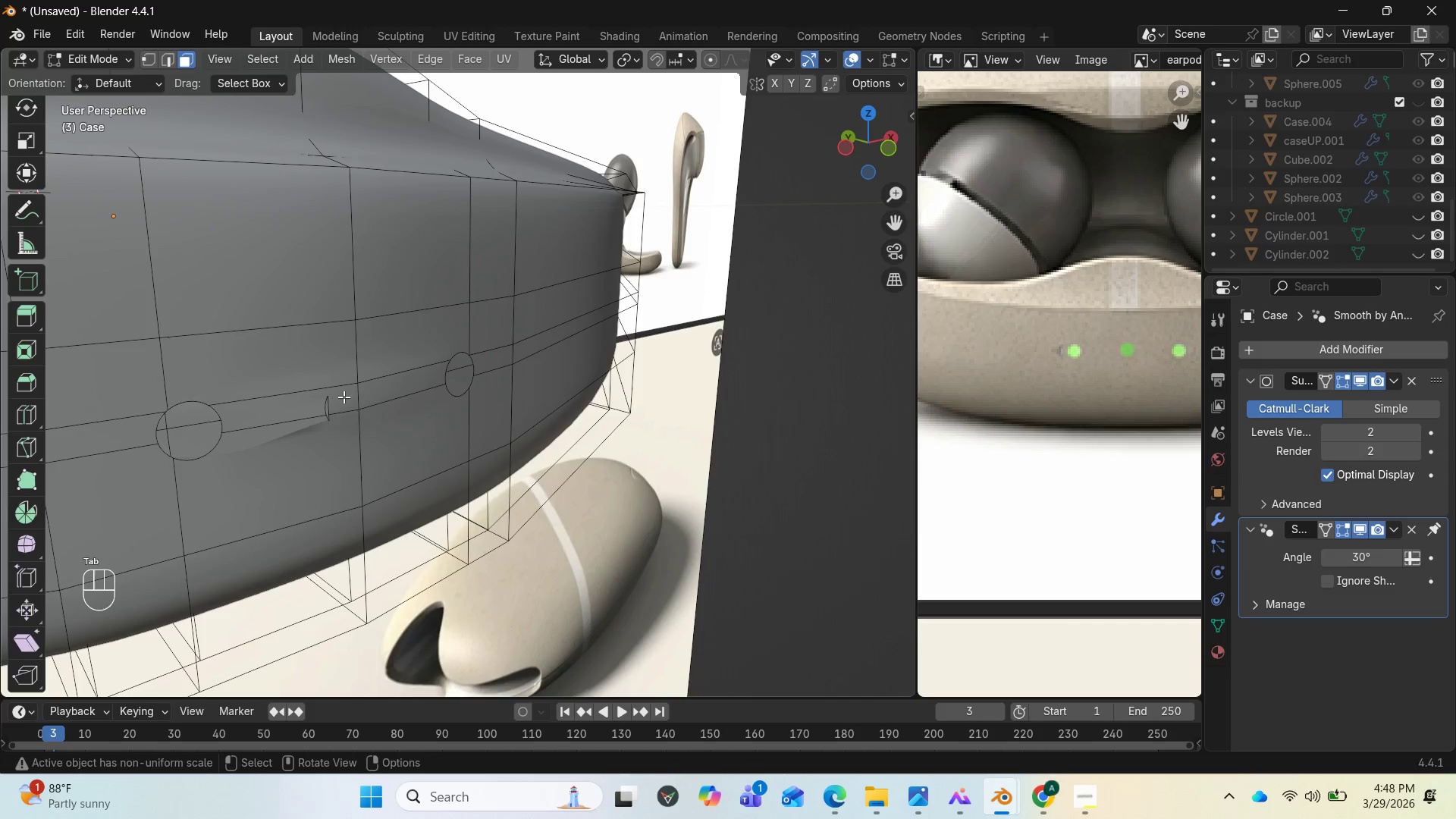 
left_click([344, 397])
 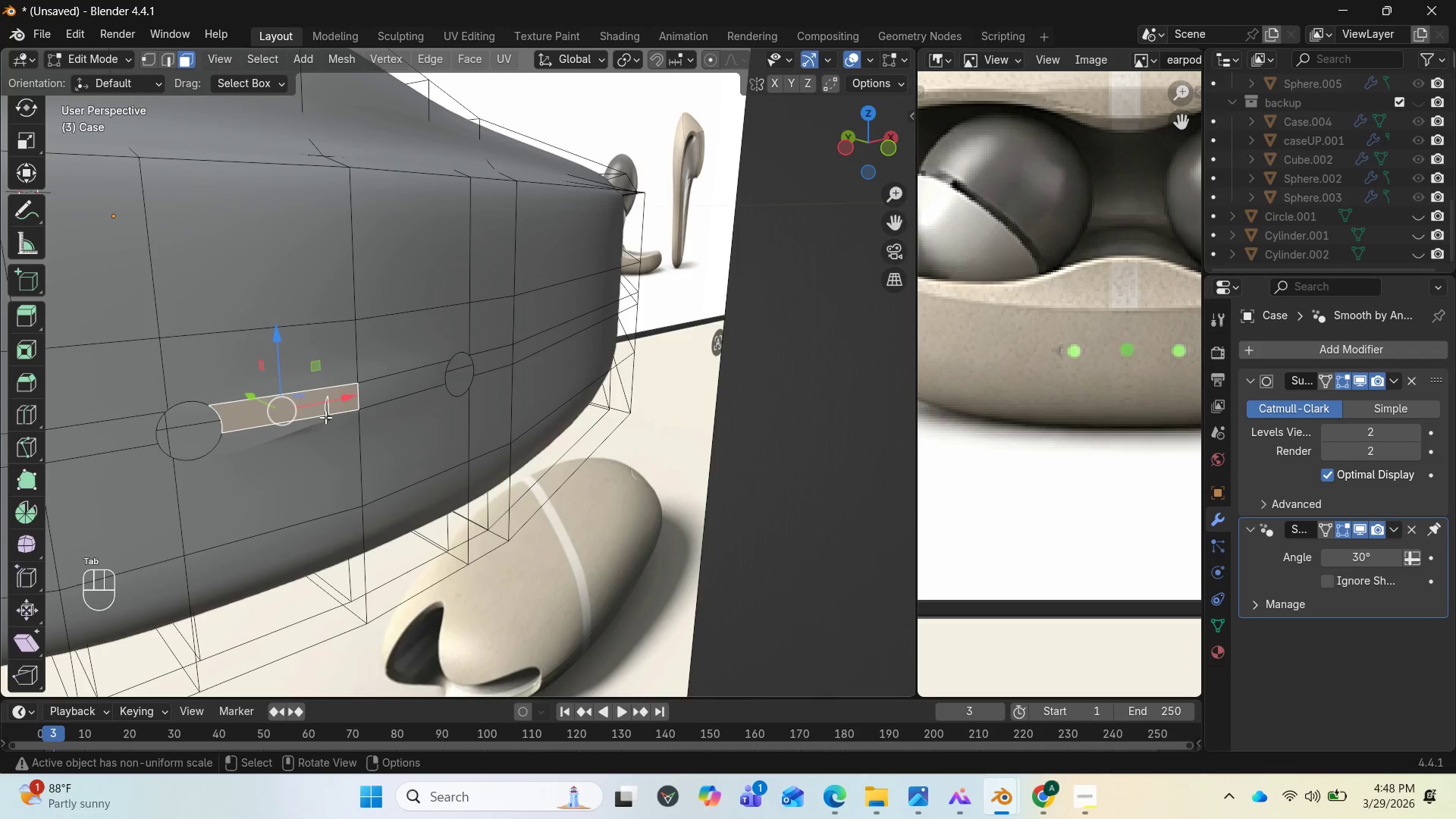 
left_click([328, 417])
 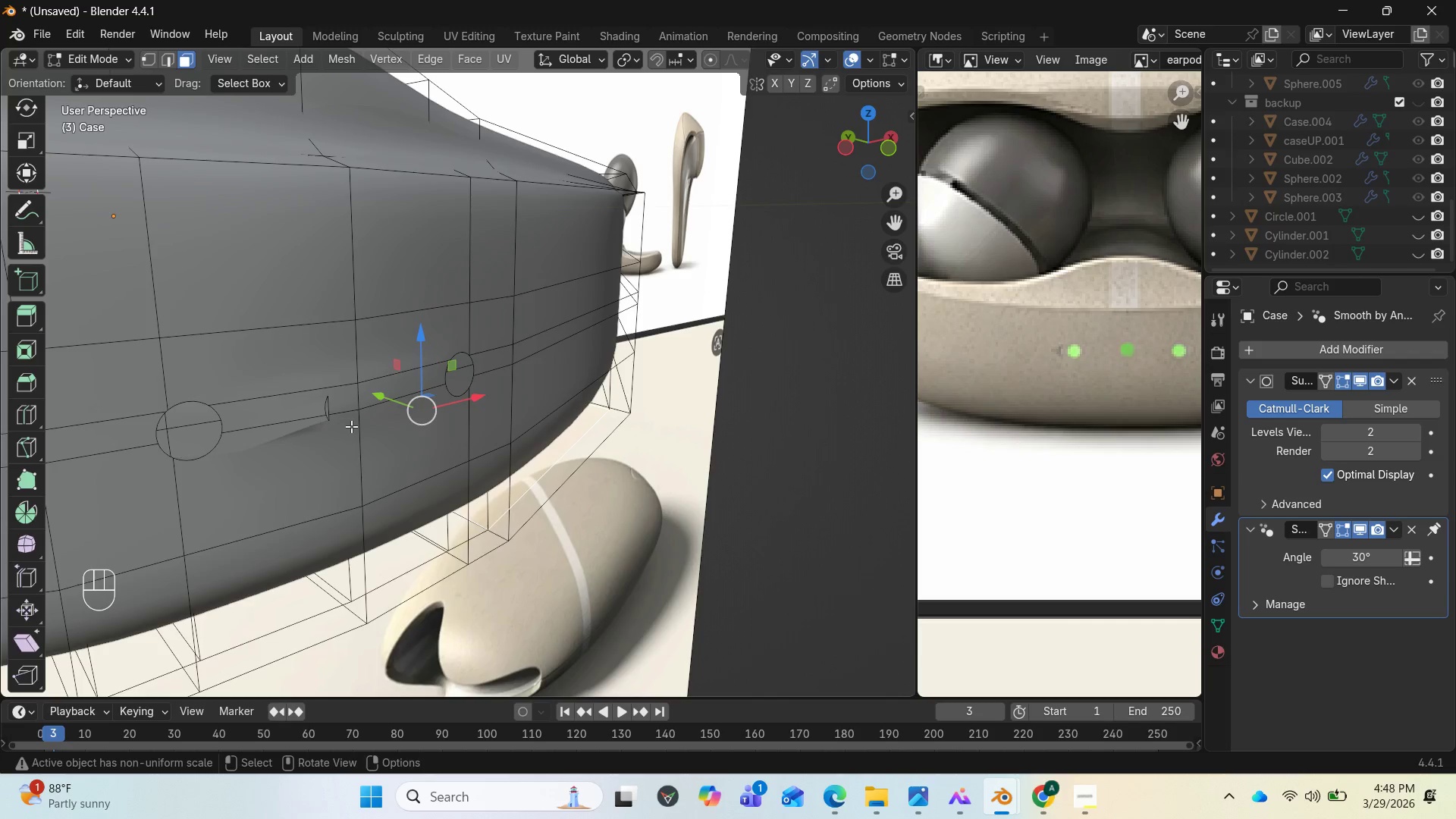 
key(Control+Z)
 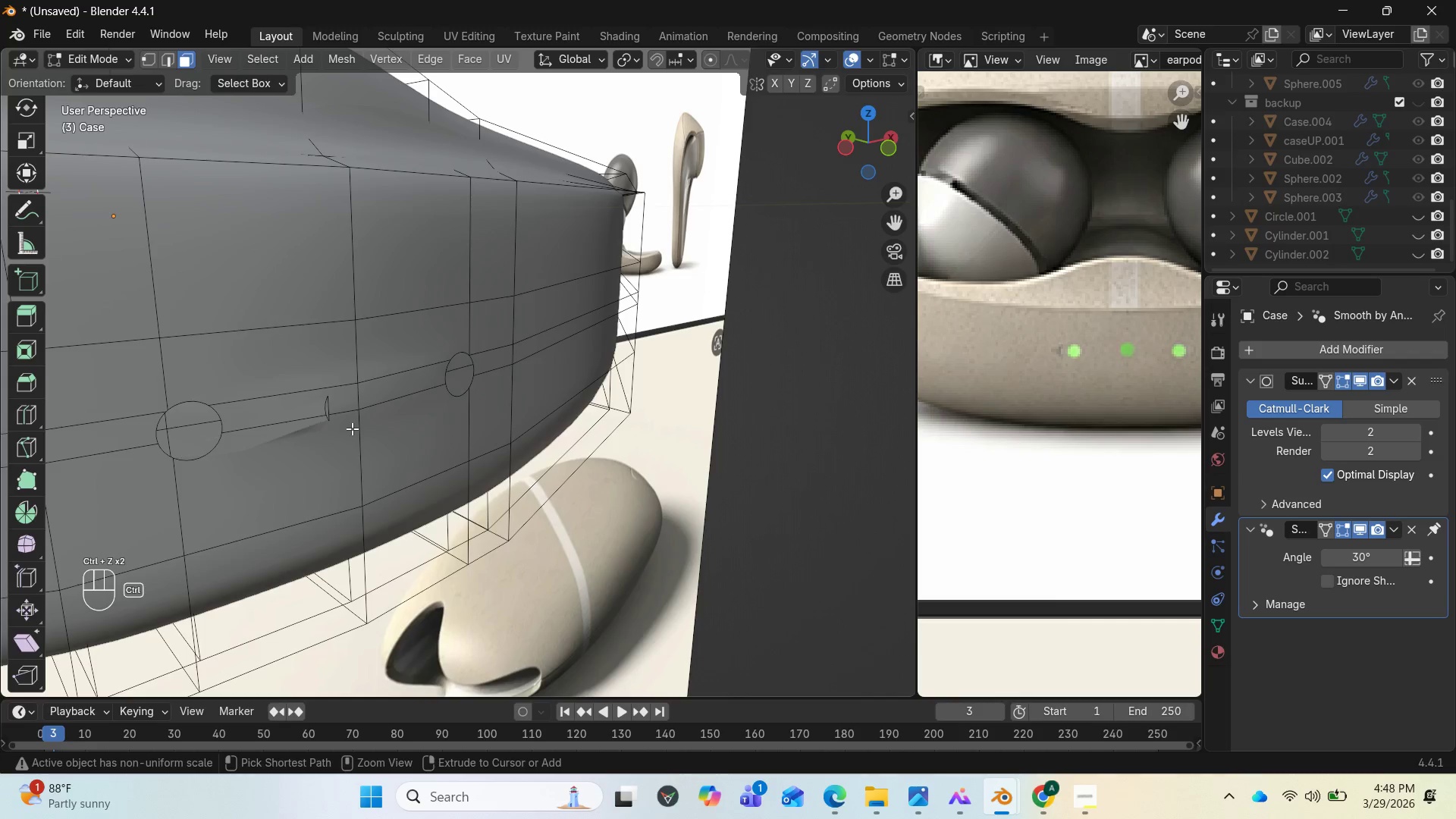 
key(Control+Z)
 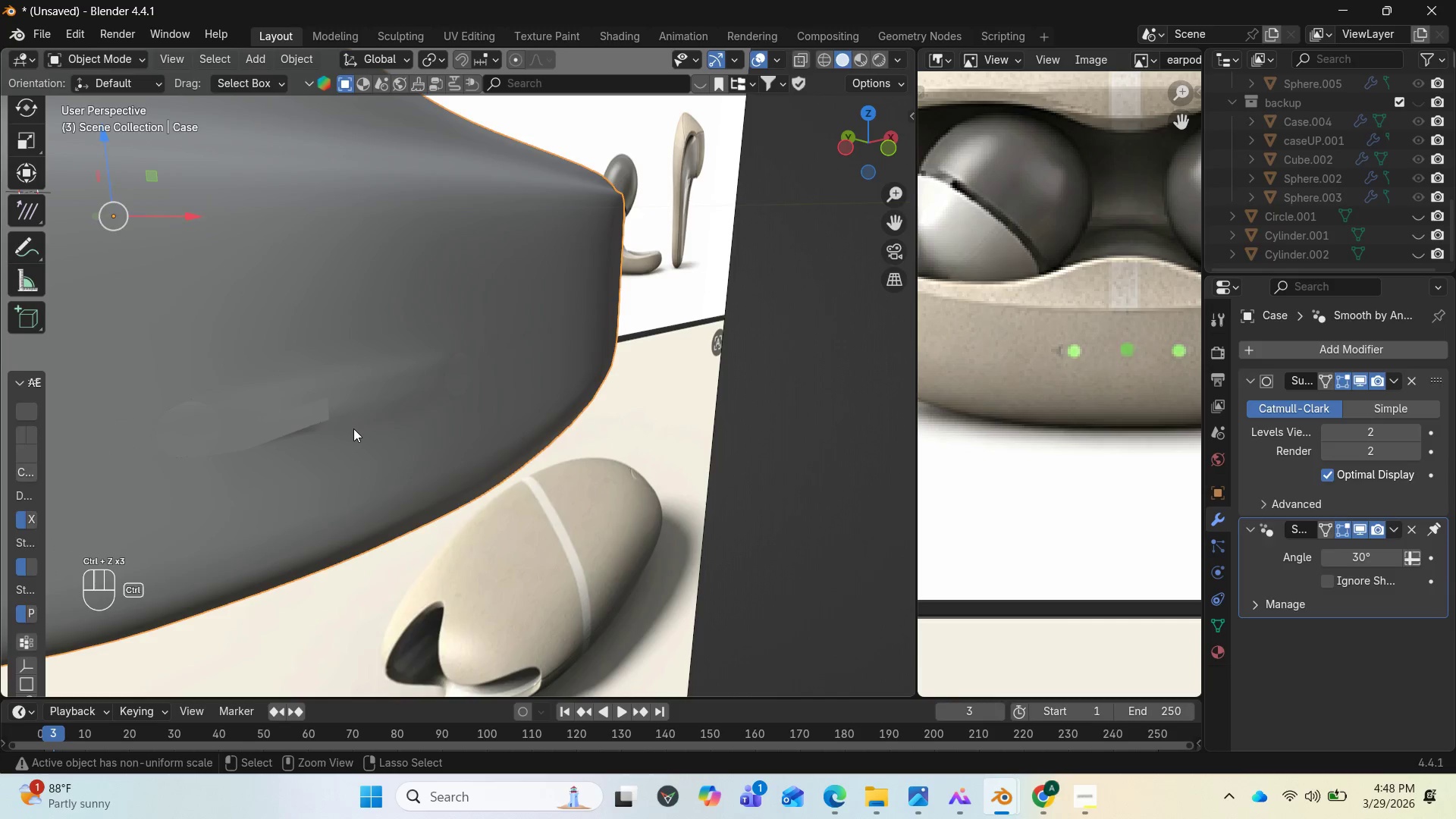 
key(Control+Z)
 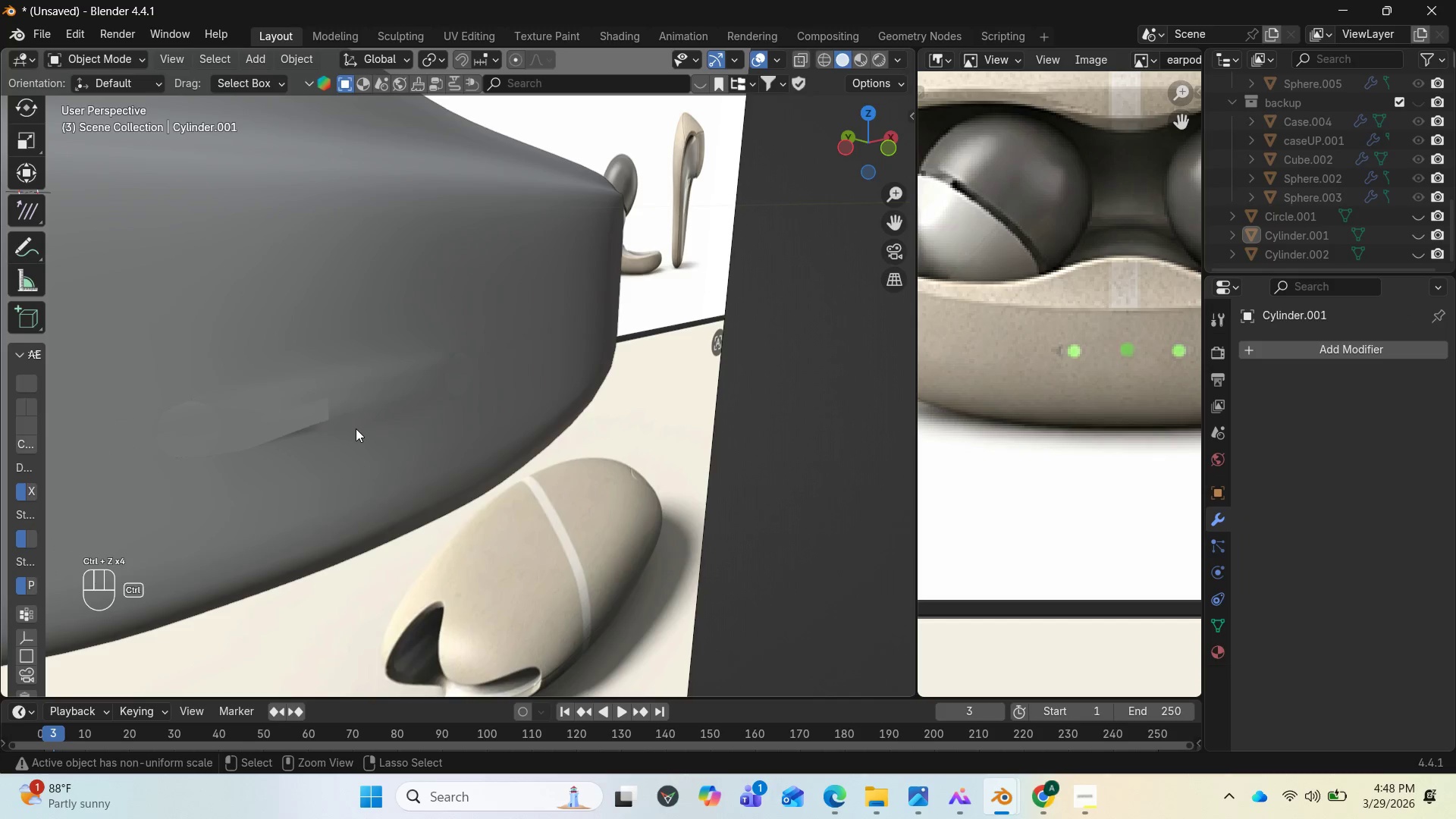 
key(Control+Z)
 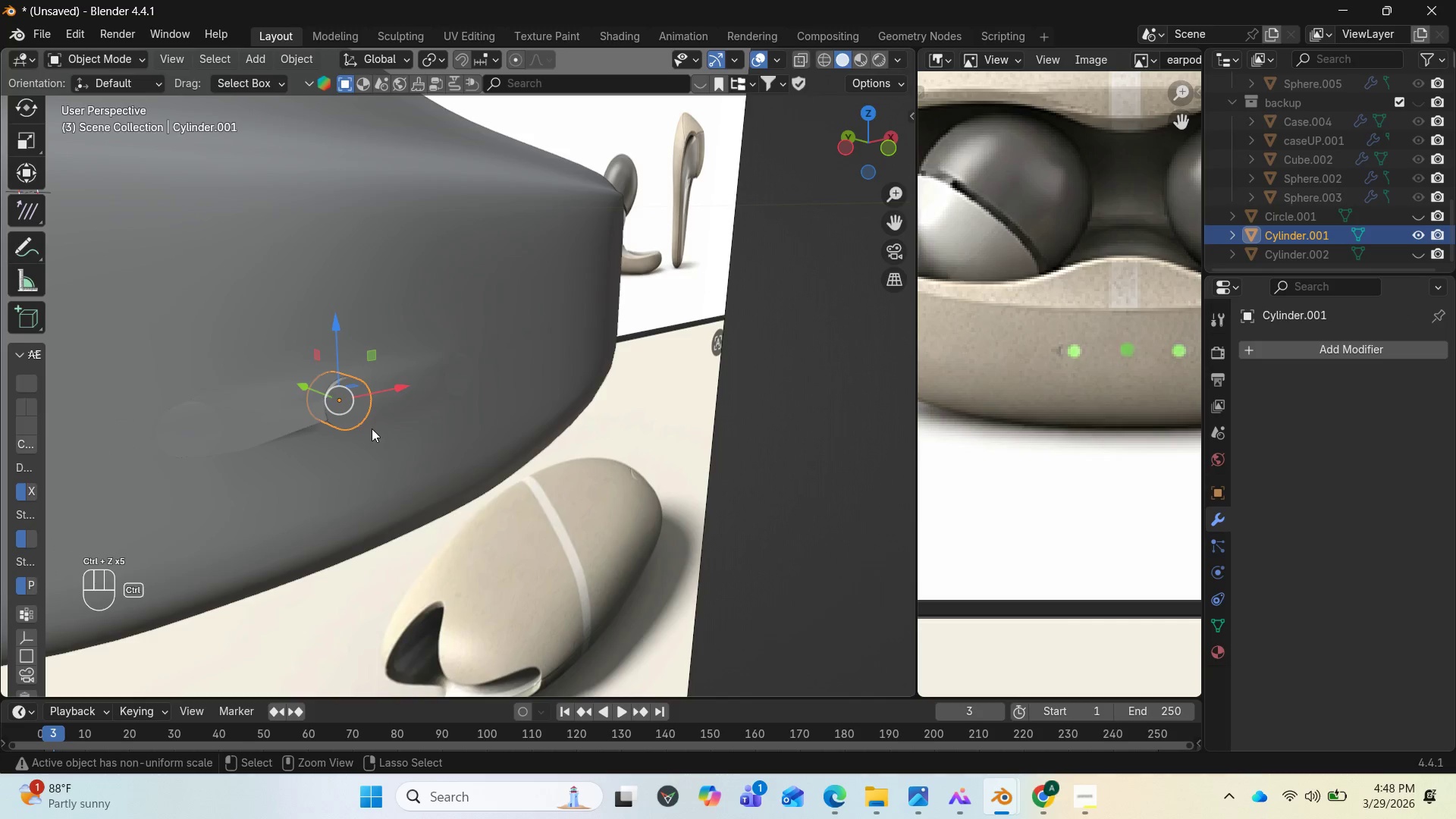 
key(Control+Z)
 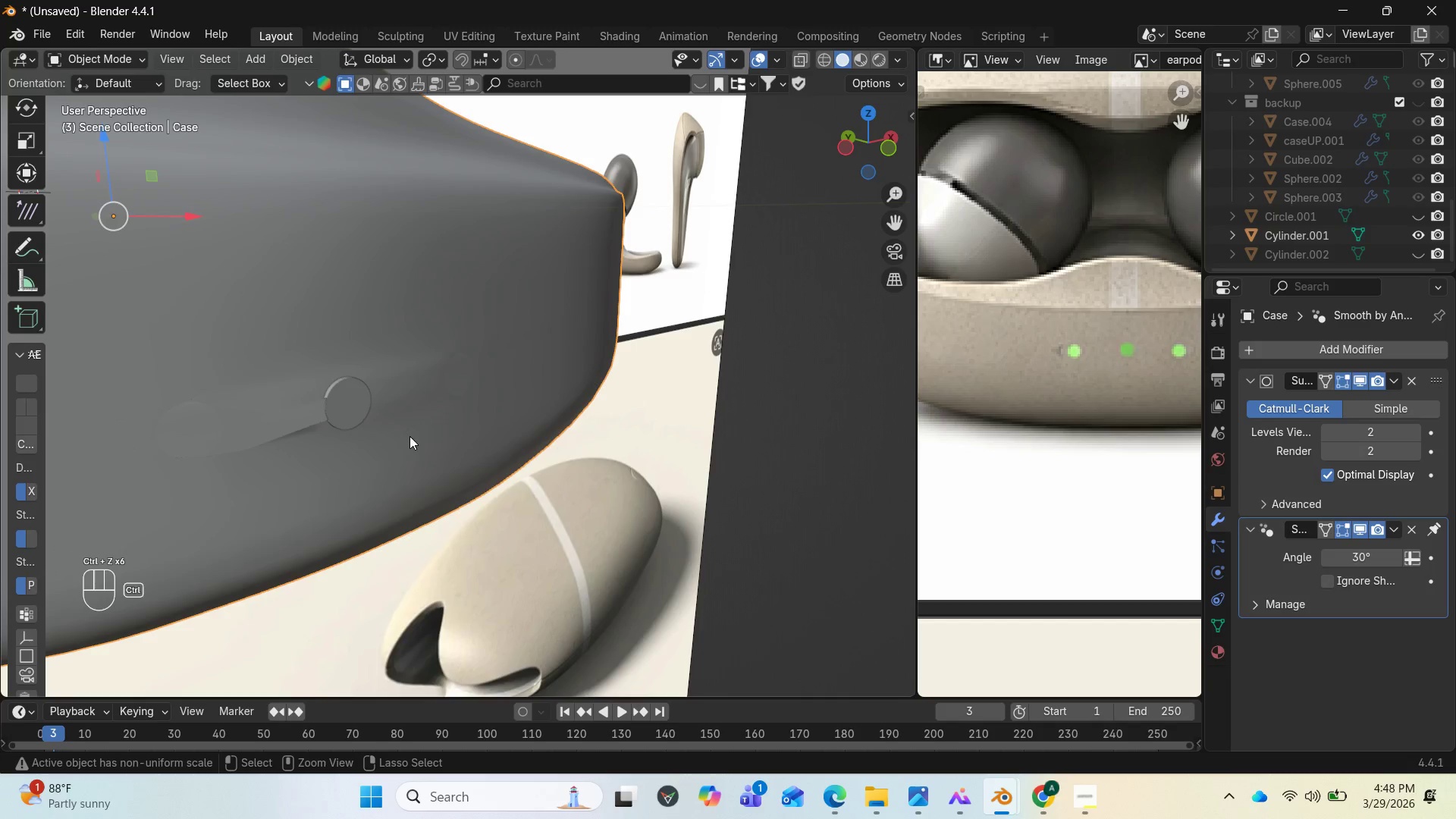 
key(Control+Z)
 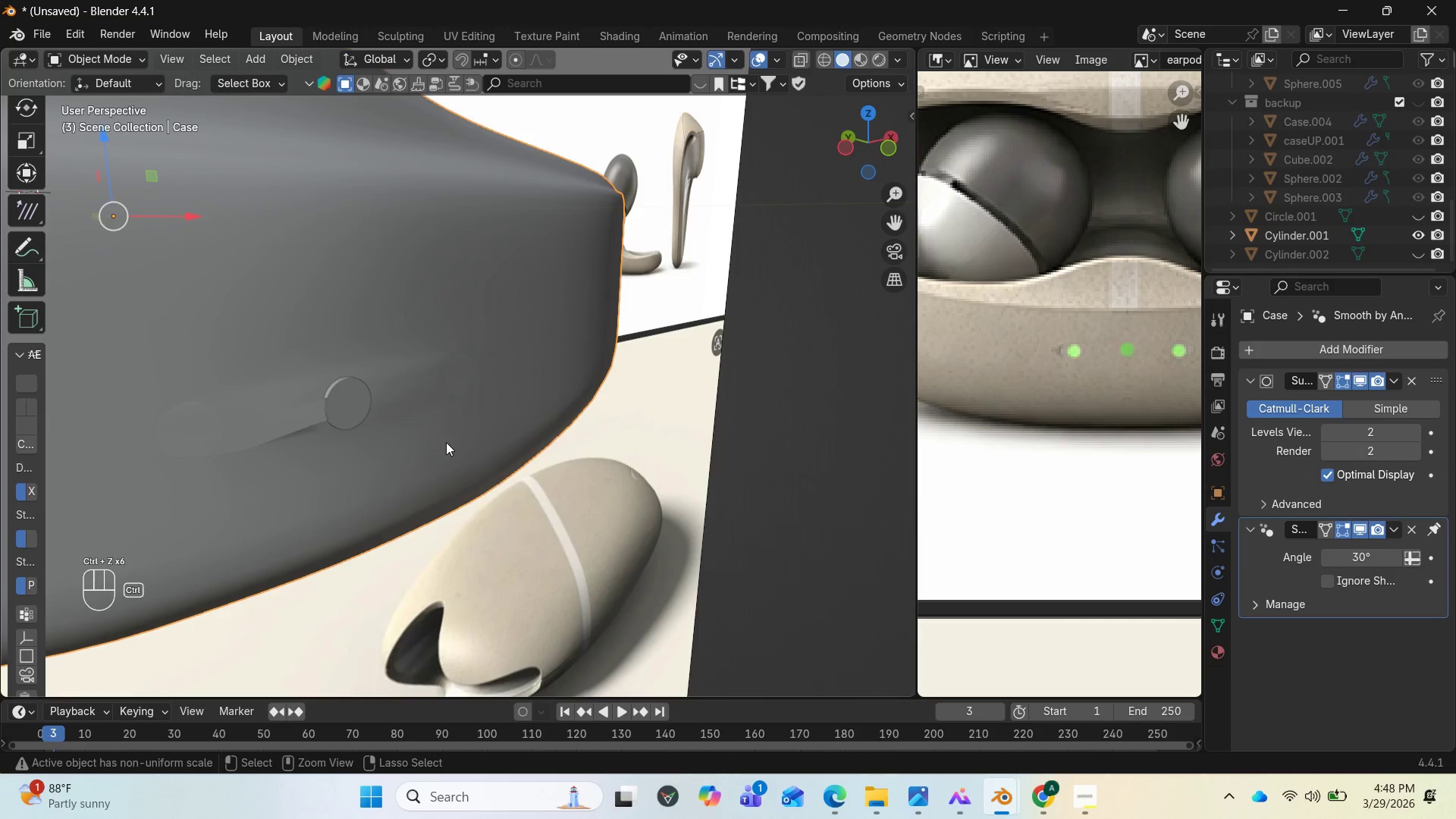 
key(Control+Z)
 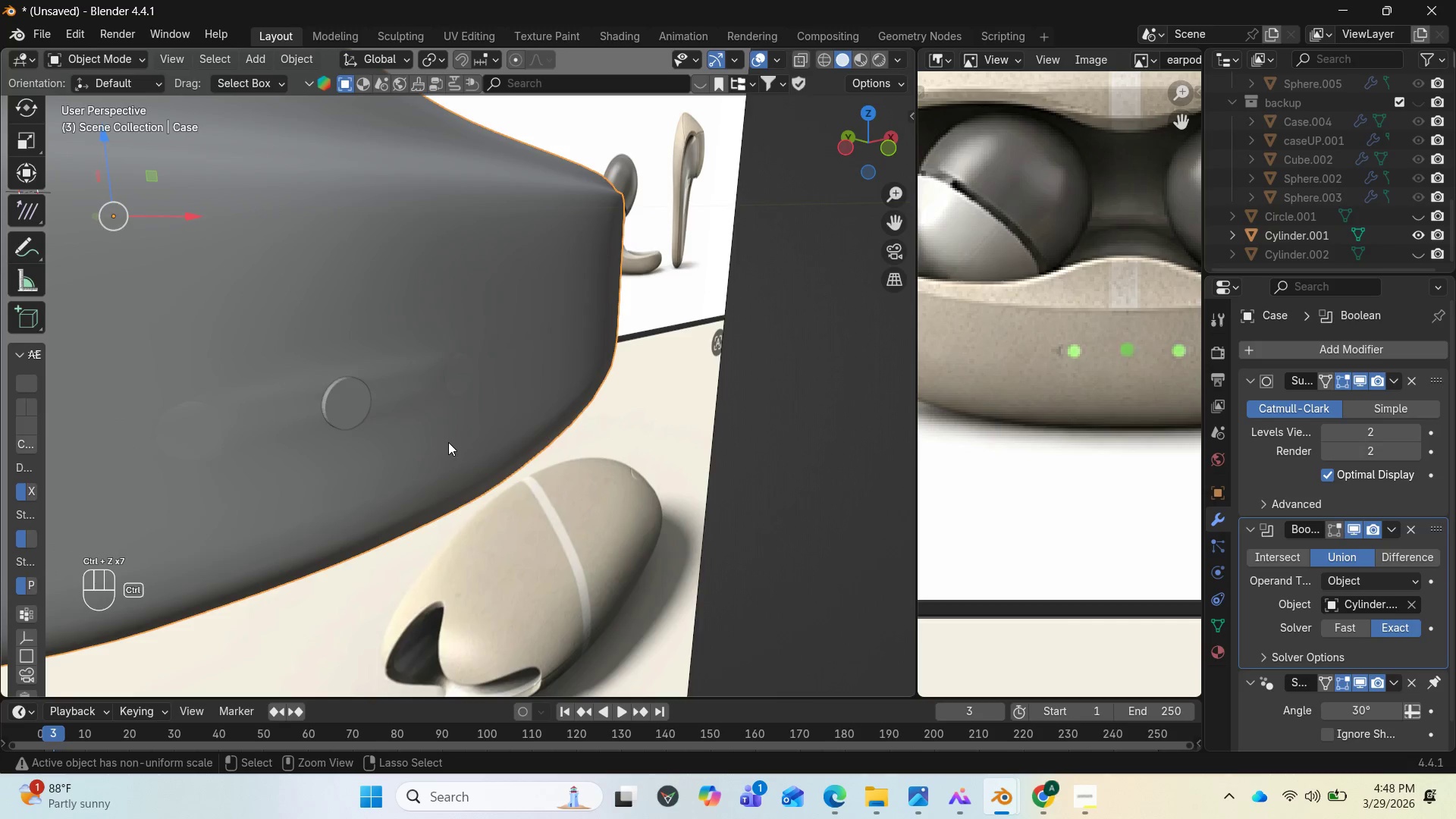 
key(Control+Z)
 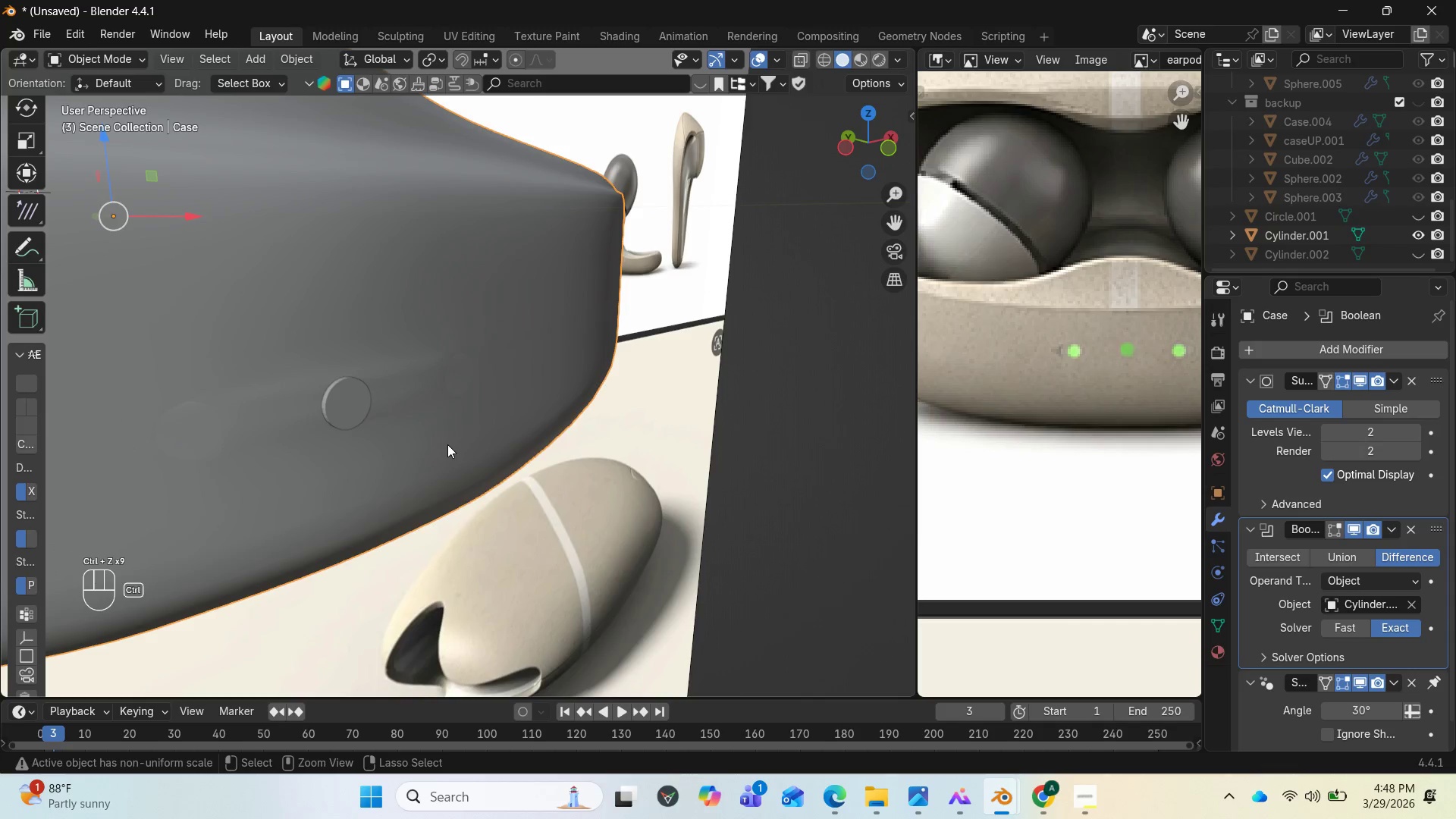 
key(Control+Z)
 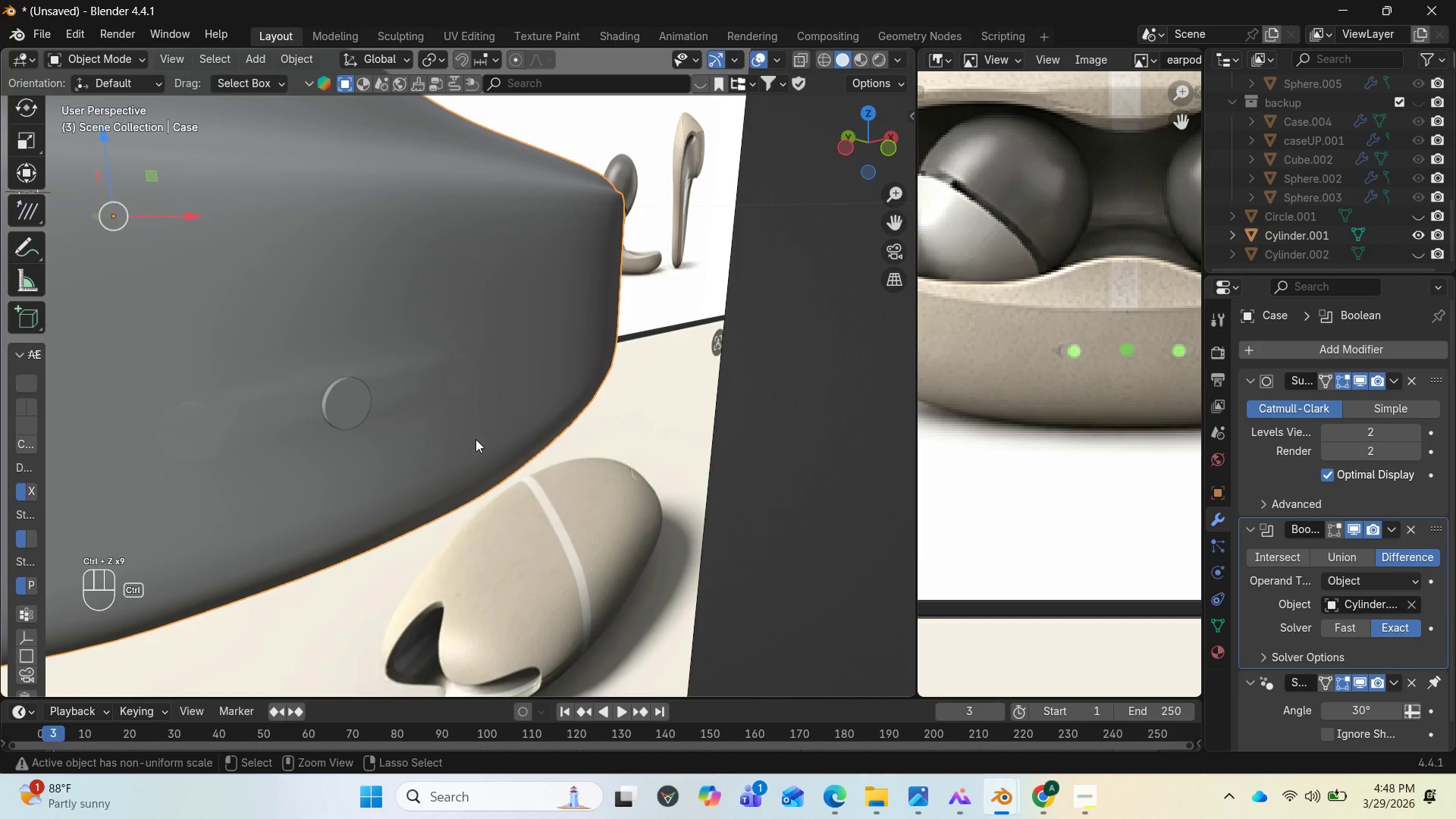 
key(Control+Z)
 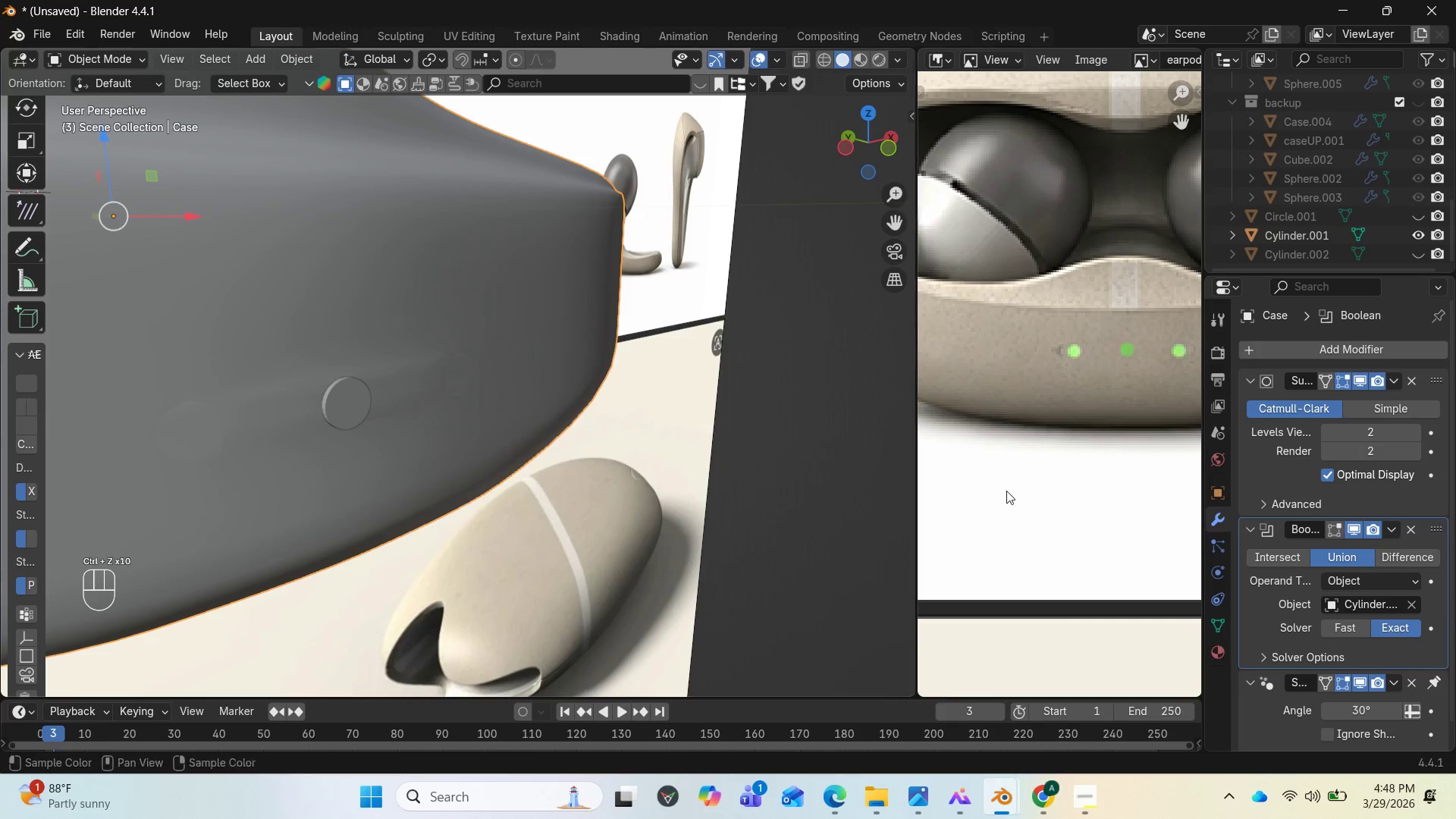 
hold_key(key=ControlLeft, duration=0.58)
 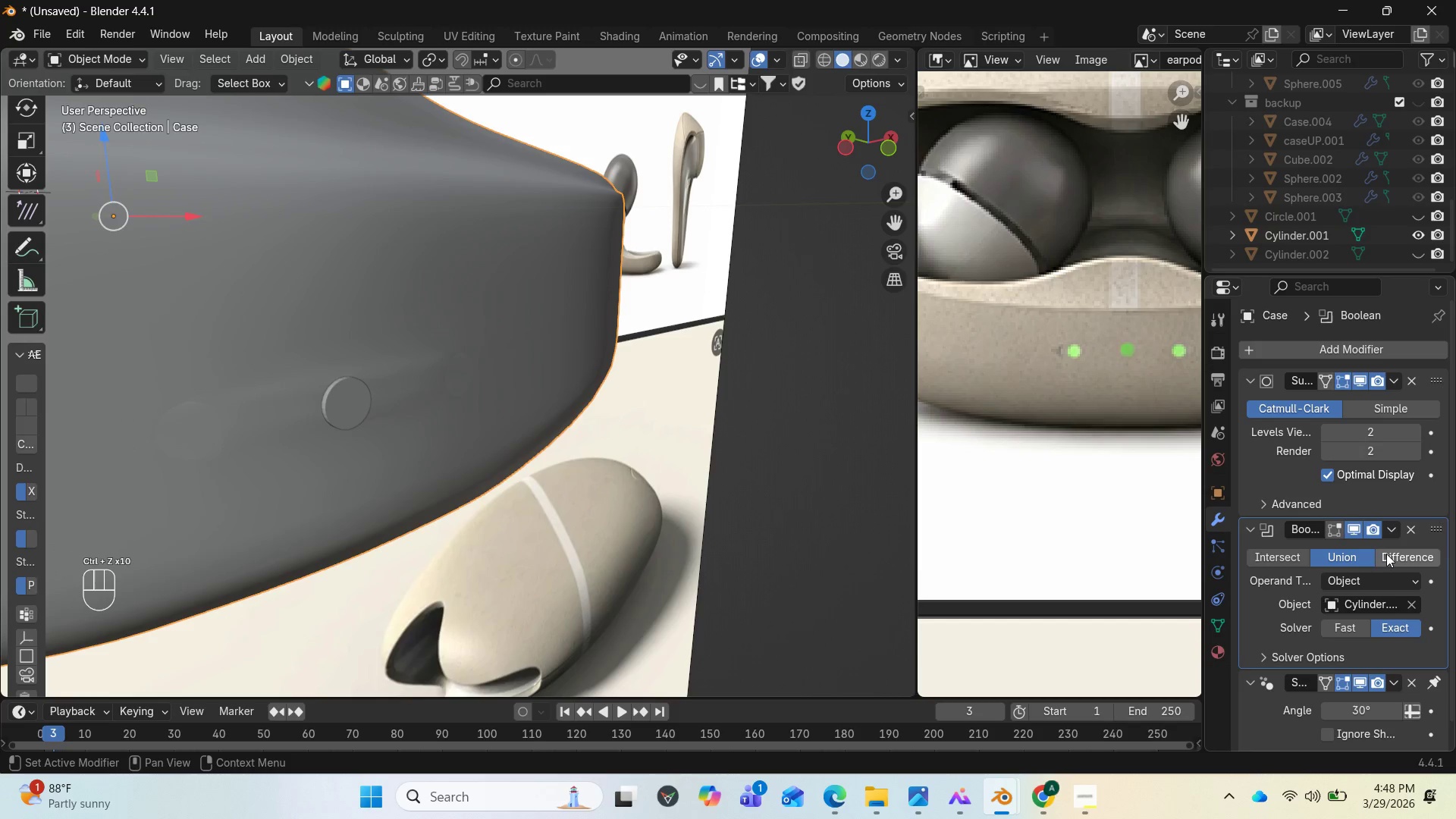 
left_click([1386, 554])
 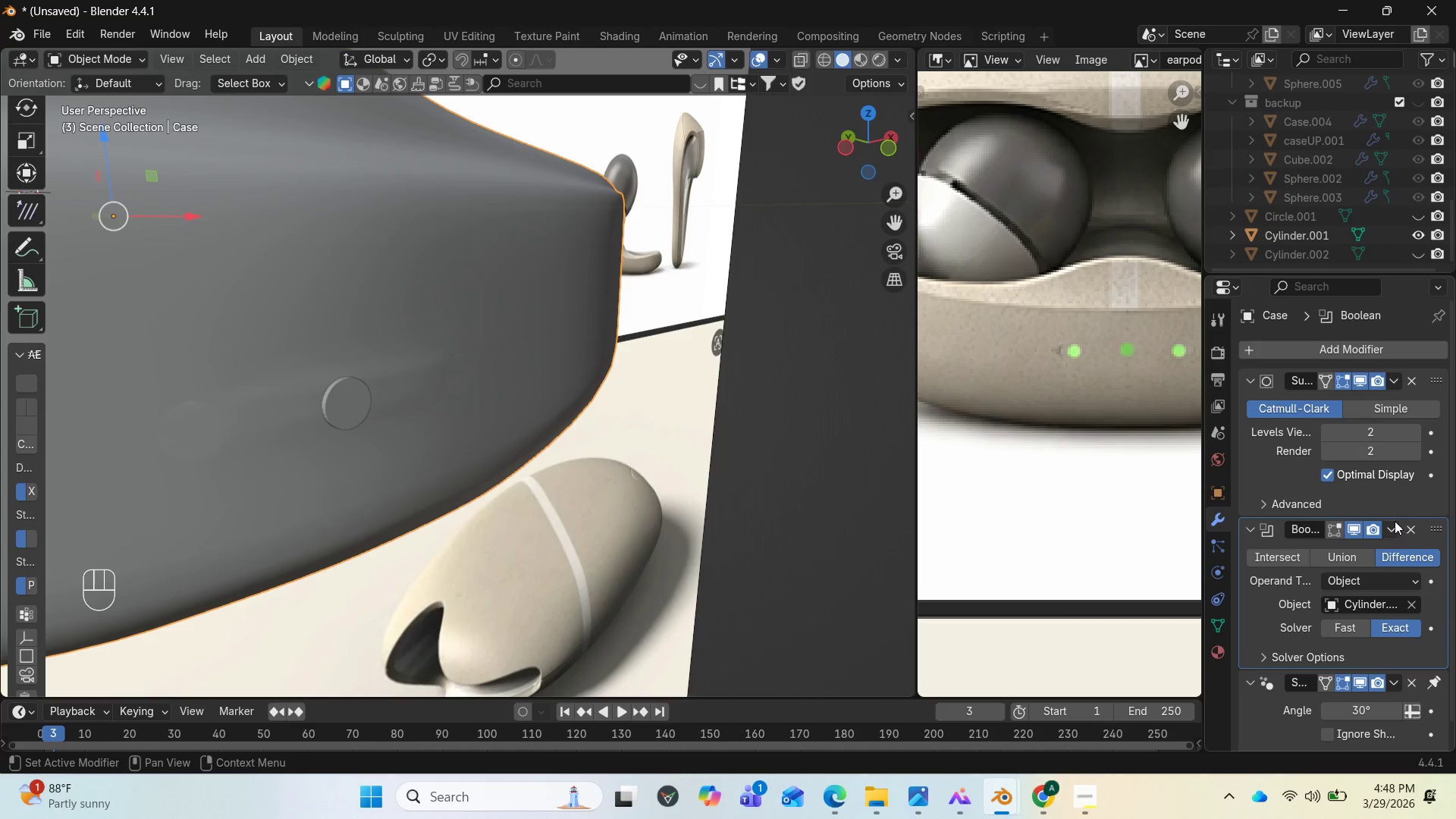 
left_click([1389, 524])
 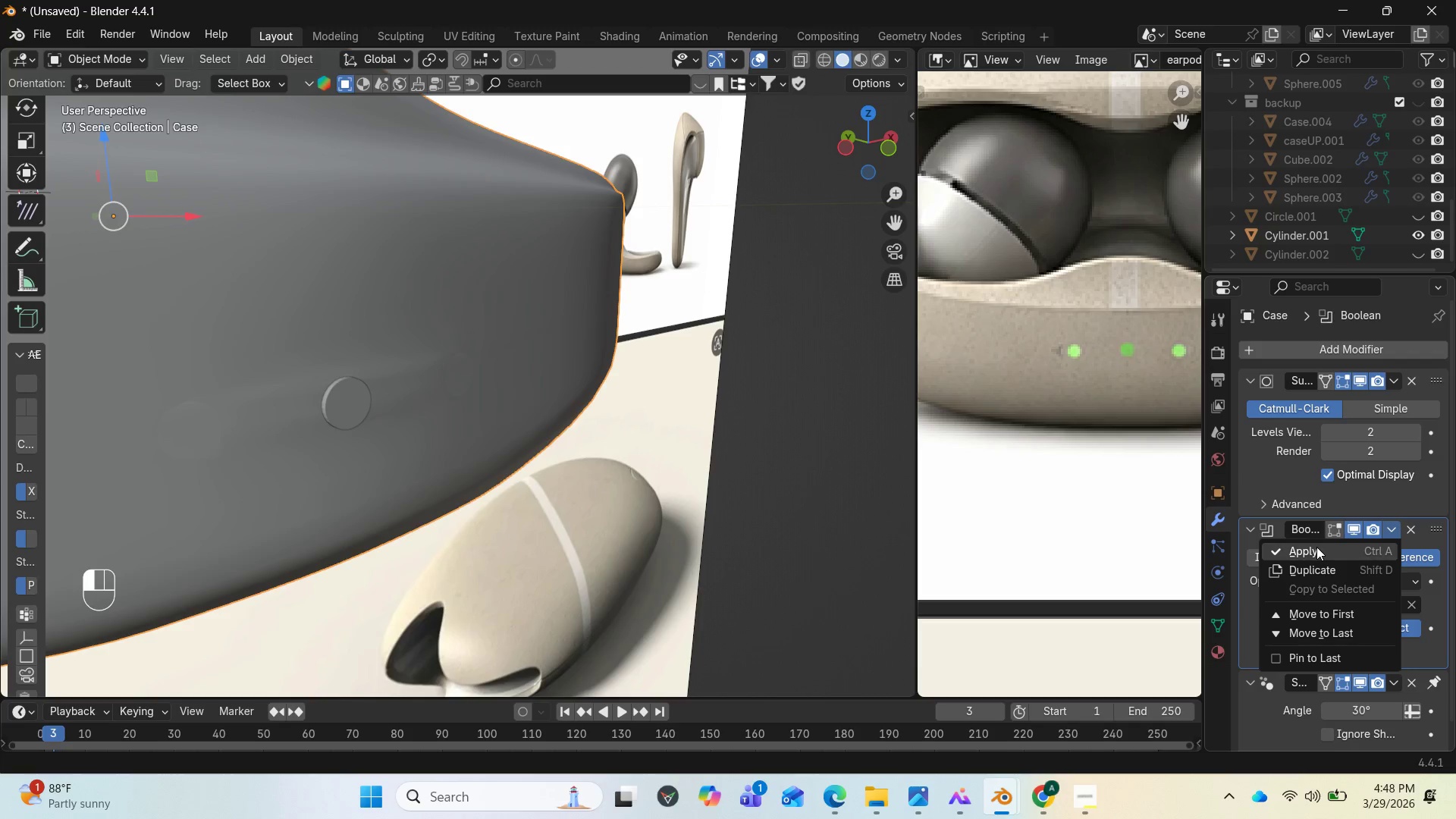 
left_click([1316, 547])
 